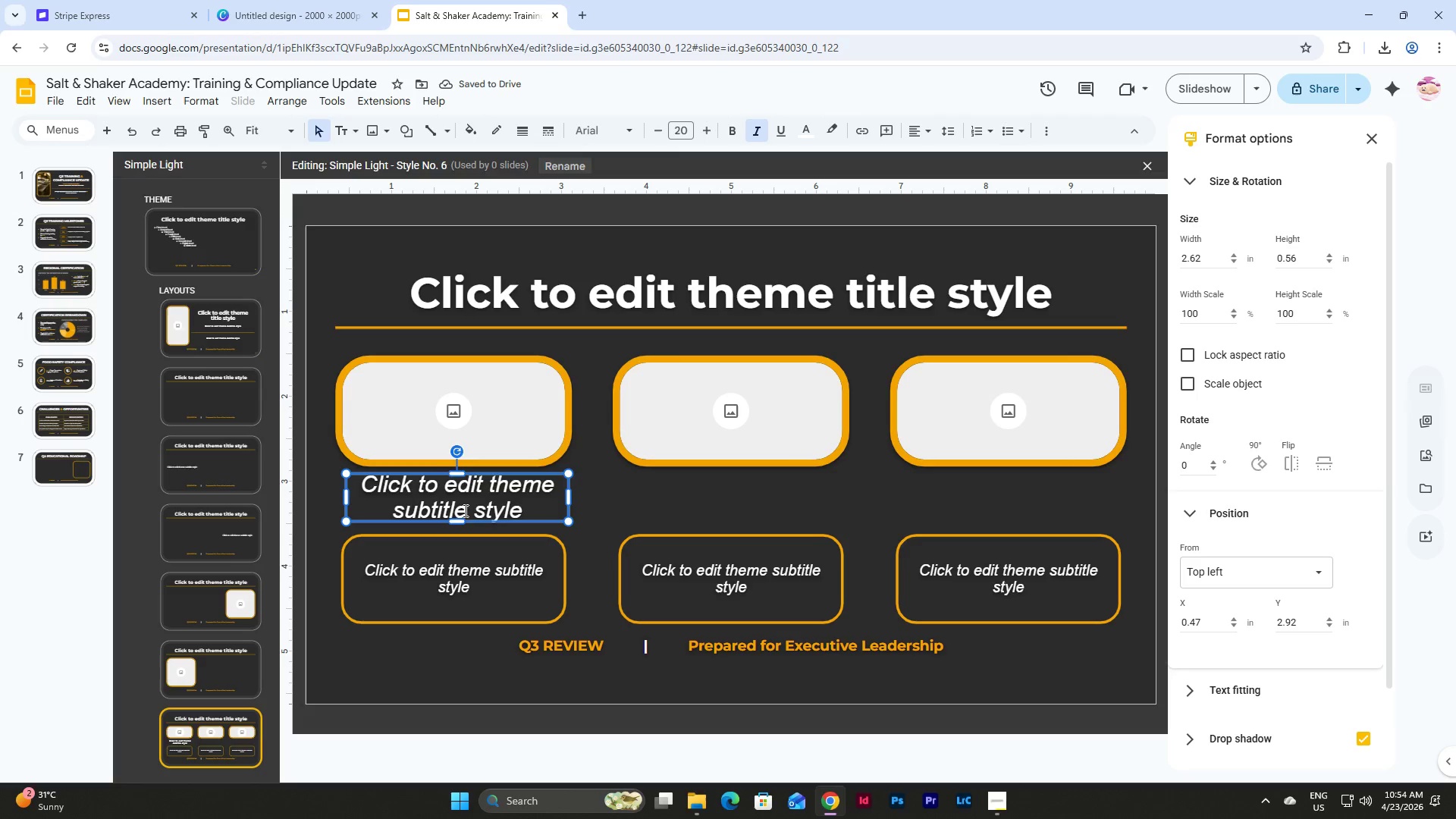 
left_click_drag(start_coordinate=[458, 519], to_coordinate=[458, 532])
 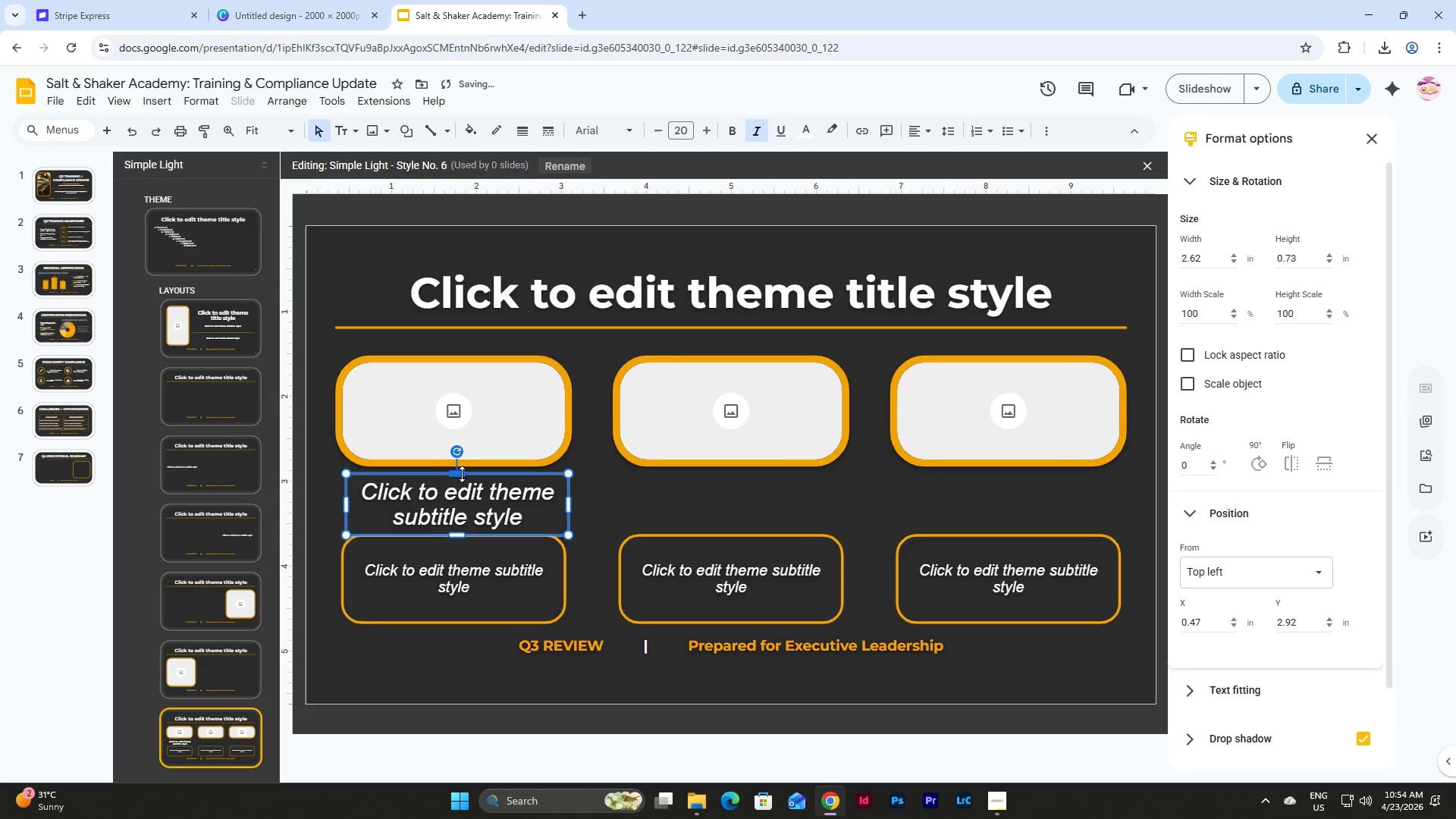 
left_click_drag(start_coordinate=[461, 474], to_coordinate=[463, 460])
 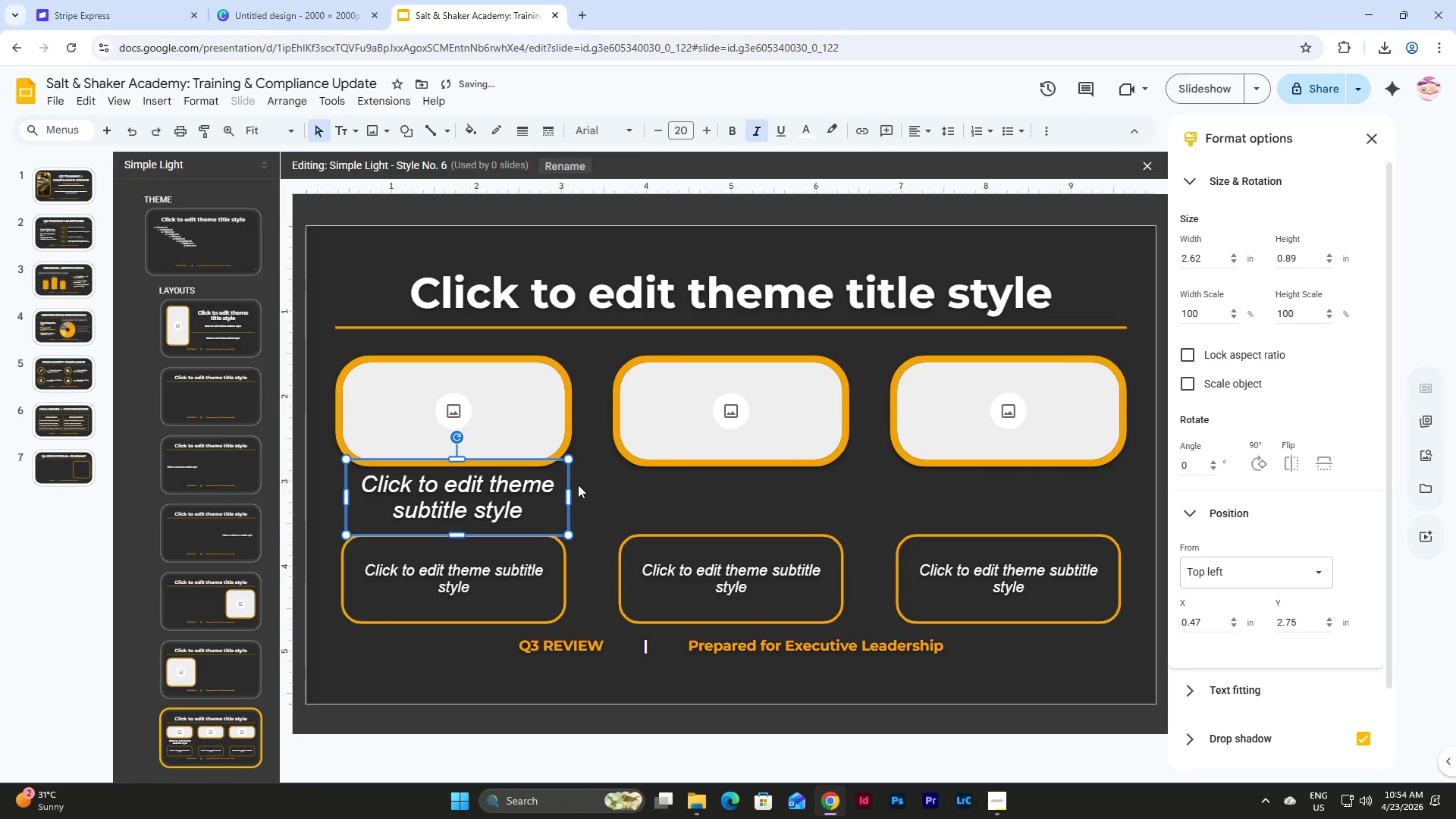 
left_click([578, 485])
 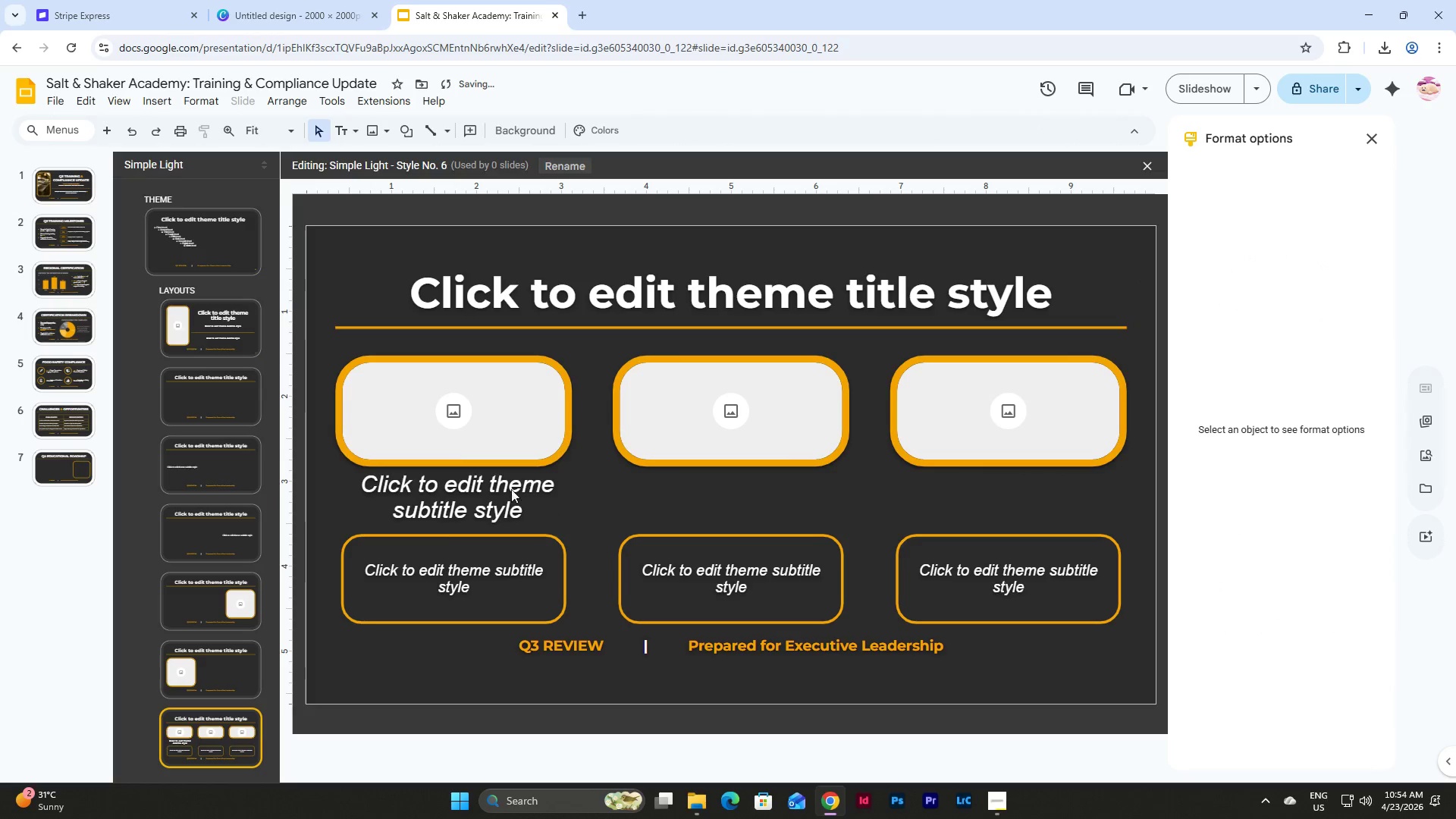 
left_click([497, 482])
 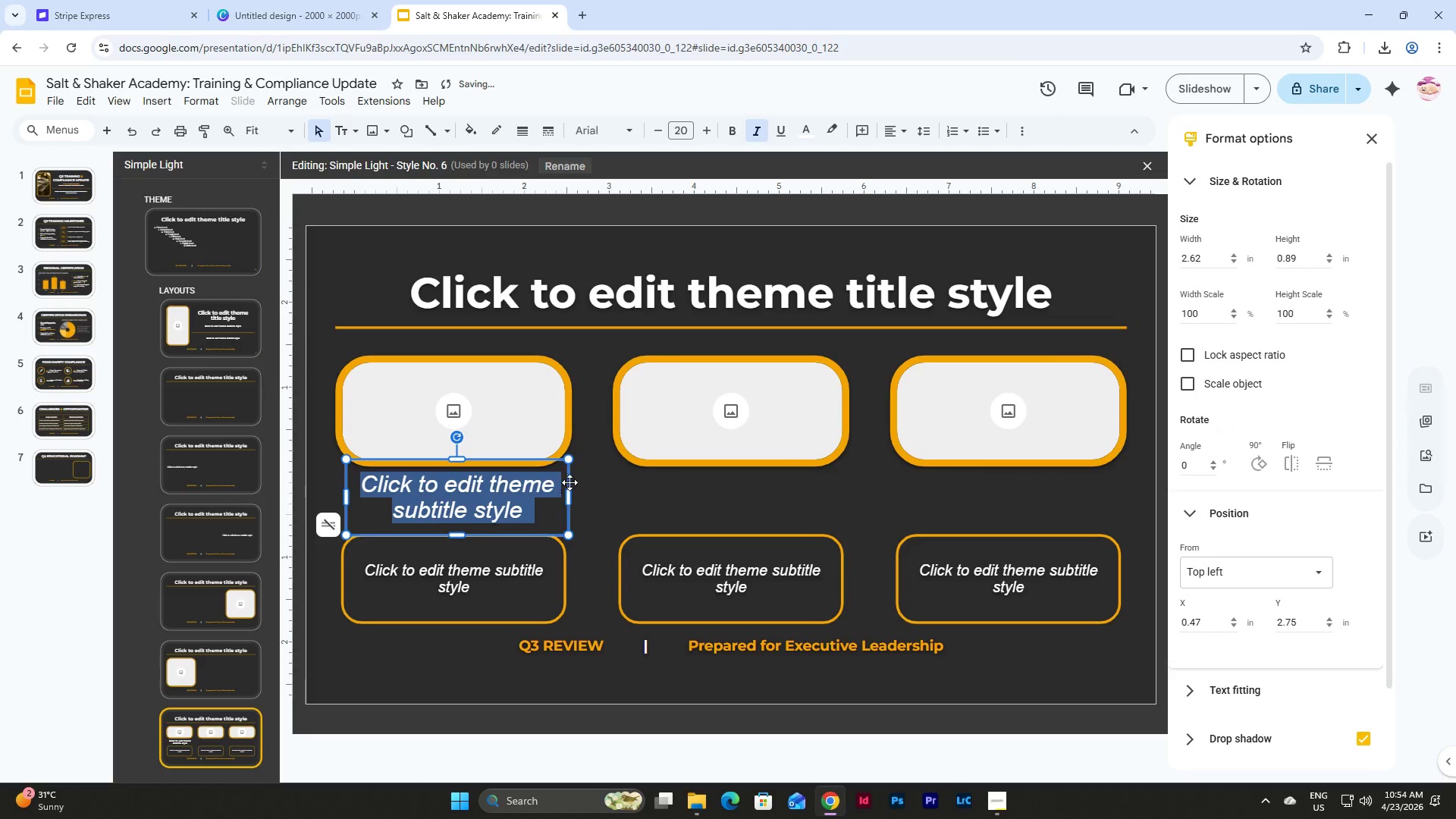 
left_click([570, 482])
 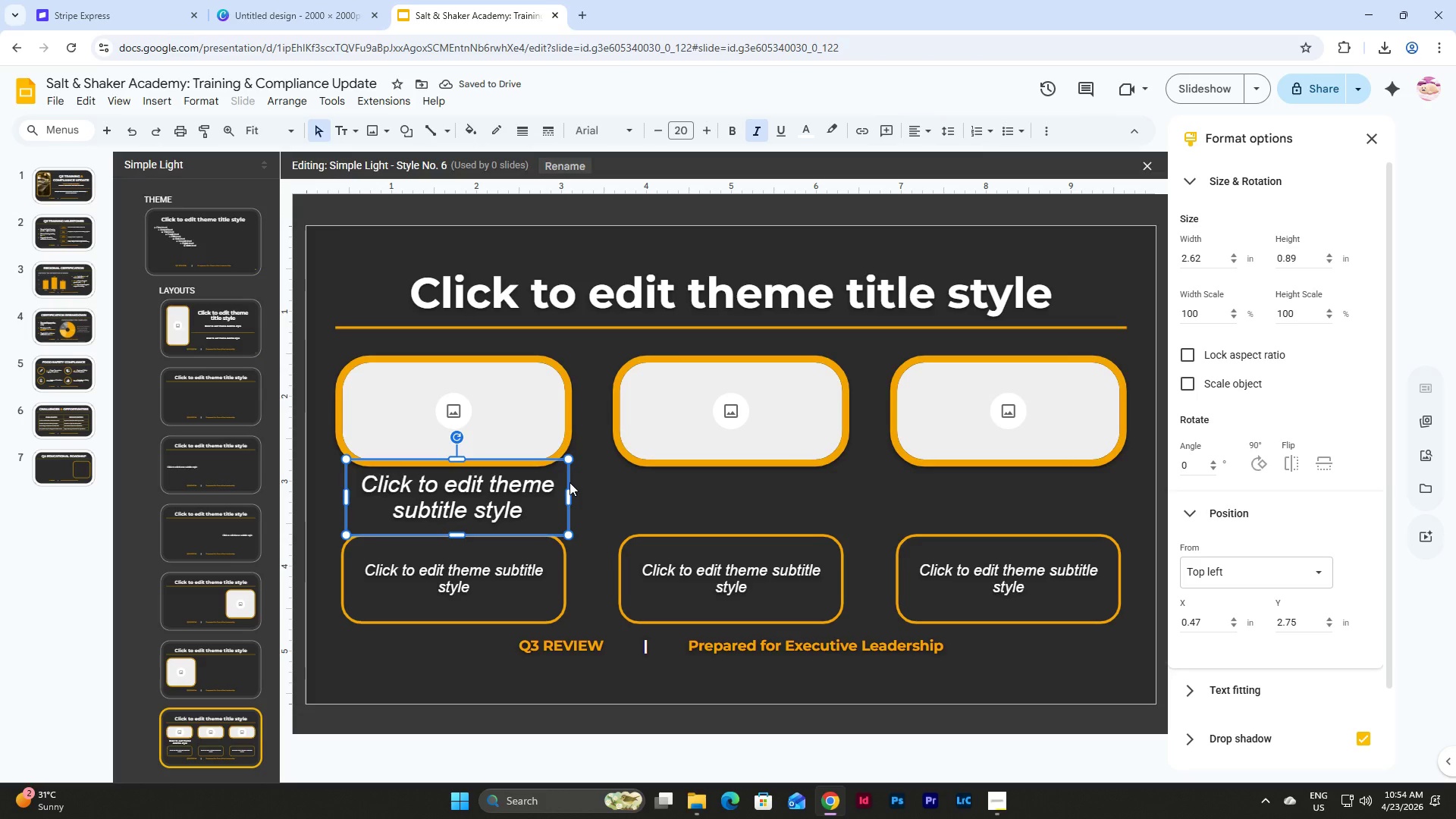 
key(Control+D)
 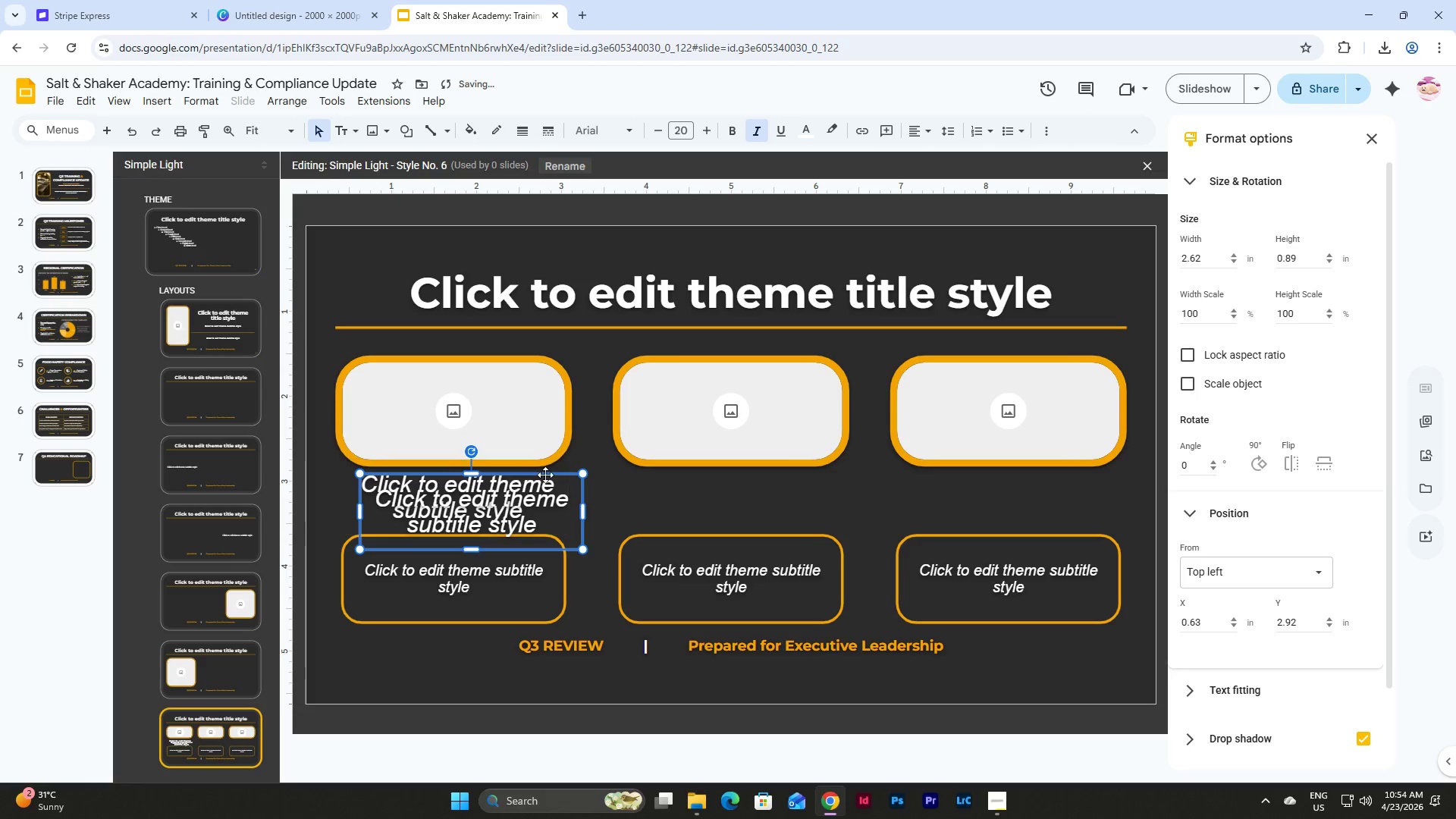 
left_click_drag(start_coordinate=[545, 475], to_coordinate=[807, 463])
 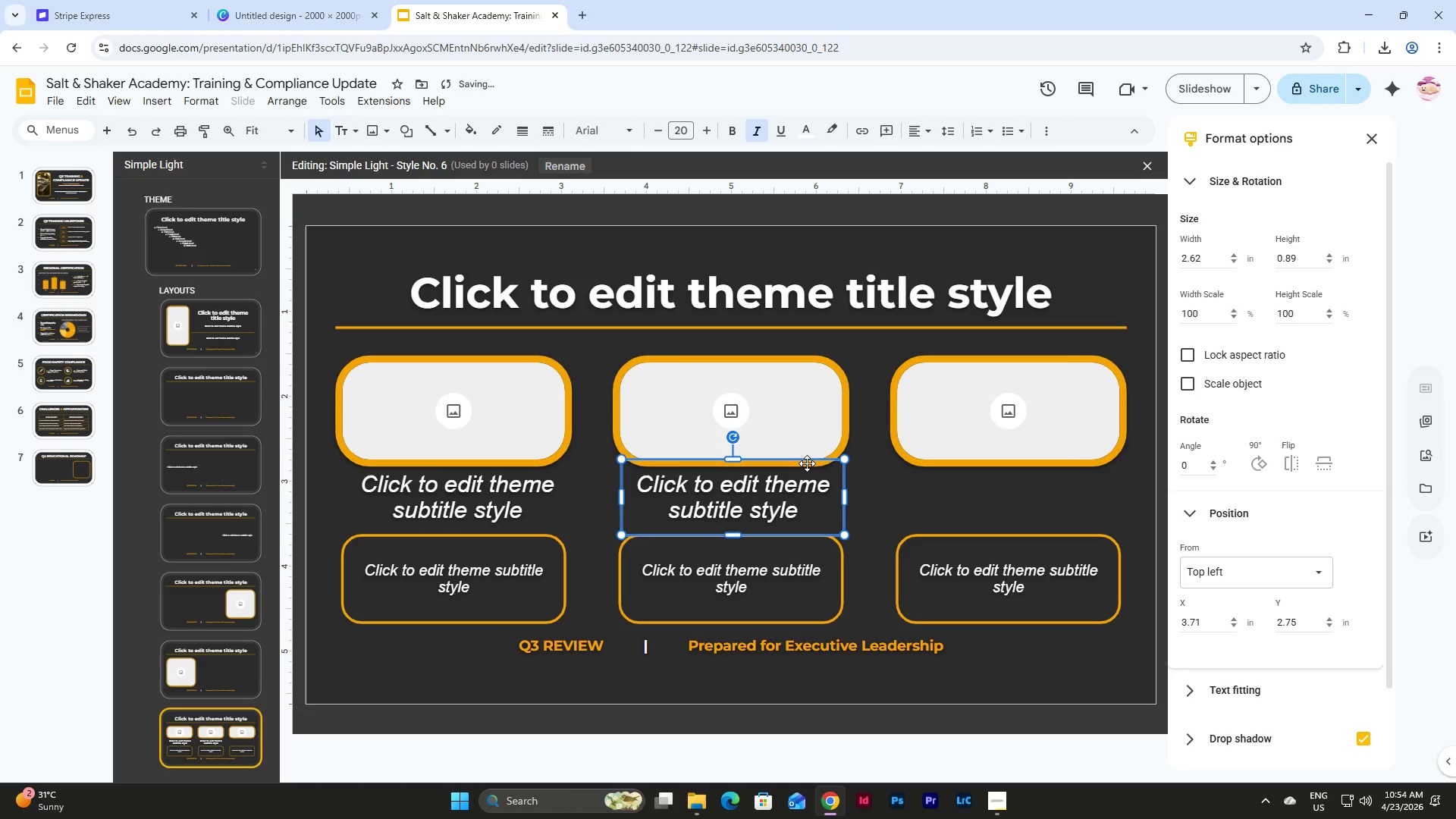 
key(Control+D)
 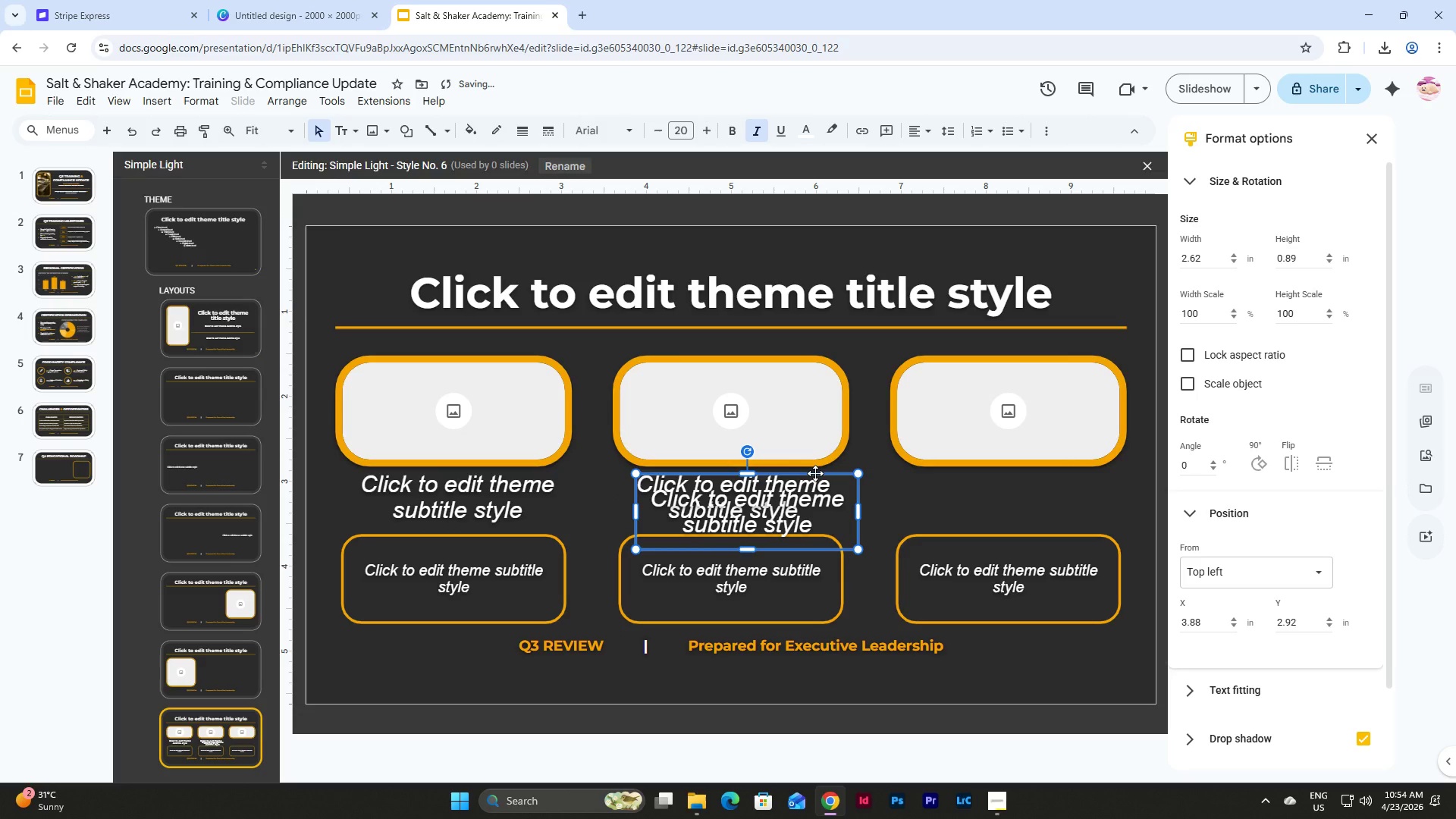 
left_click_drag(start_coordinate=[815, 473], to_coordinate=[1078, 460])
 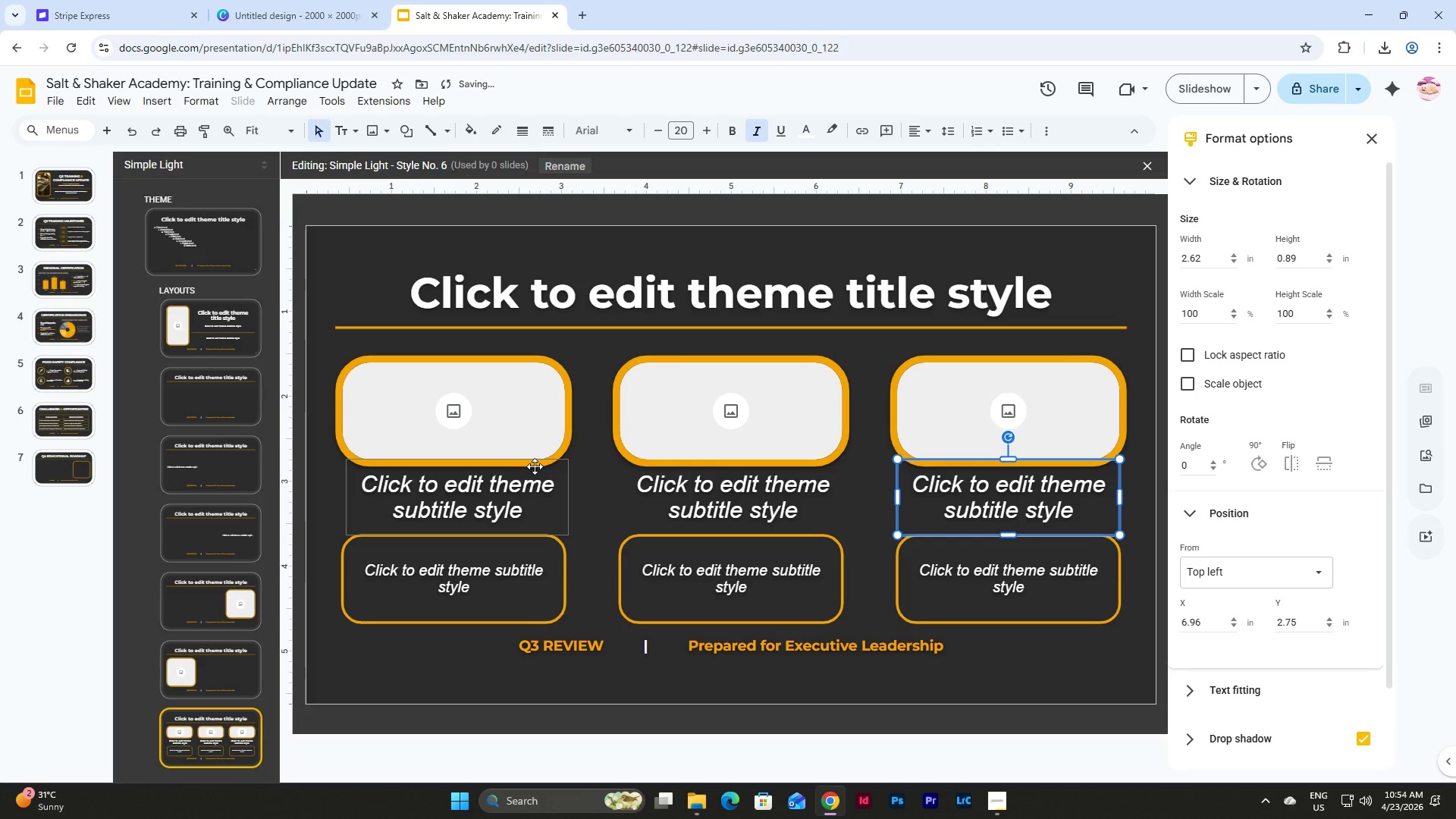 
left_click([535, 466])
 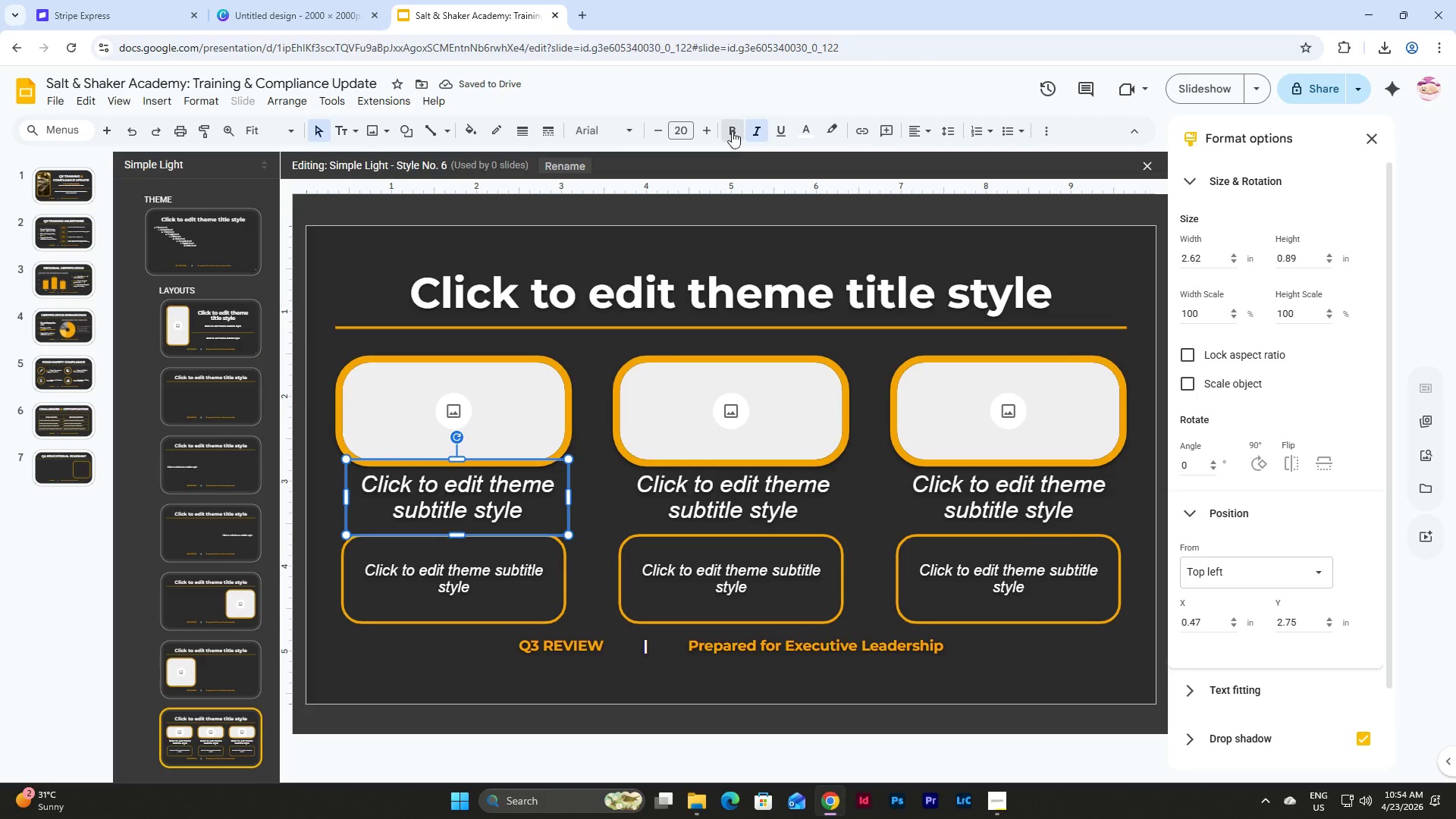 
double_click([755, 133])
 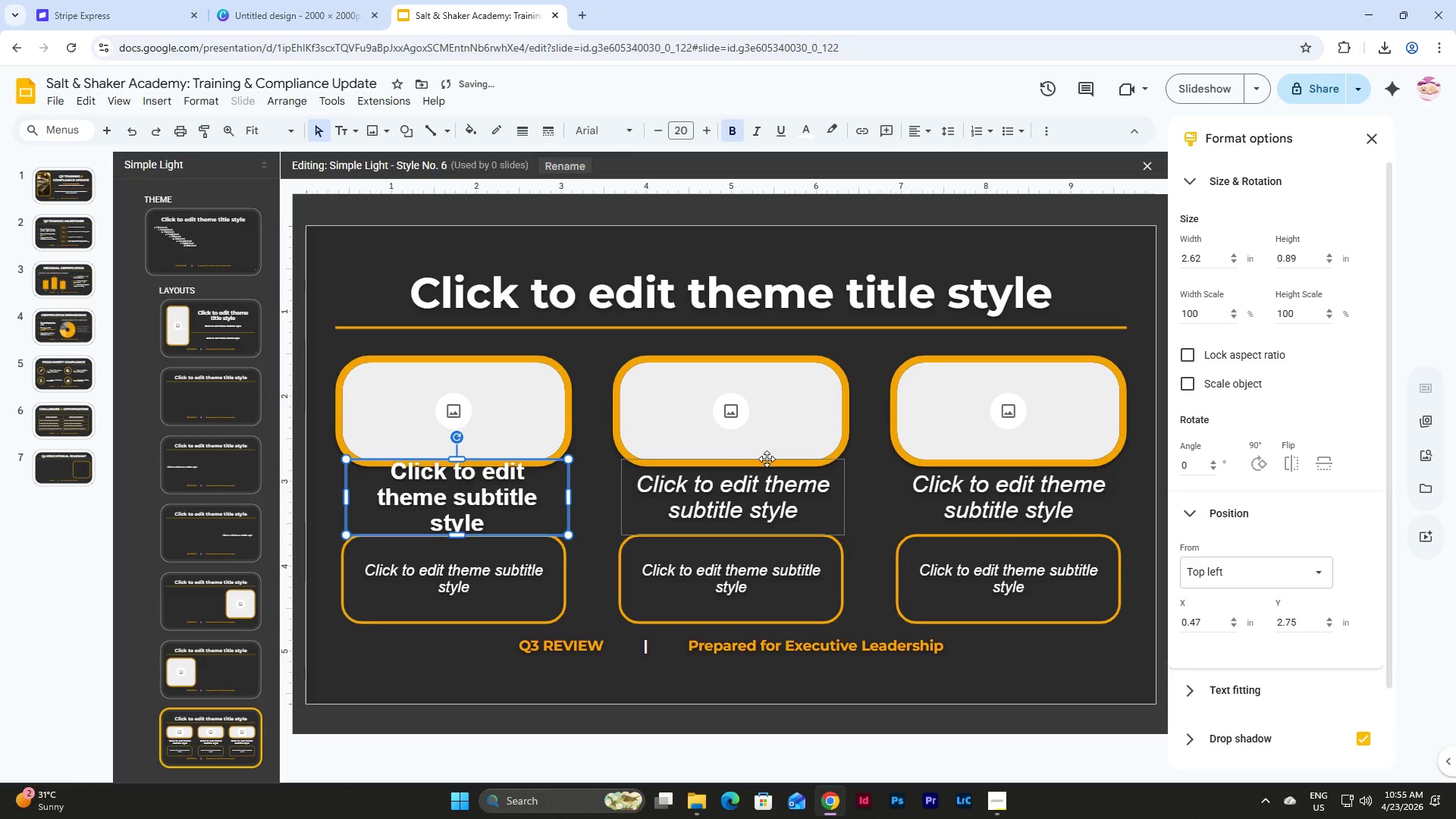 
left_click([767, 459])
 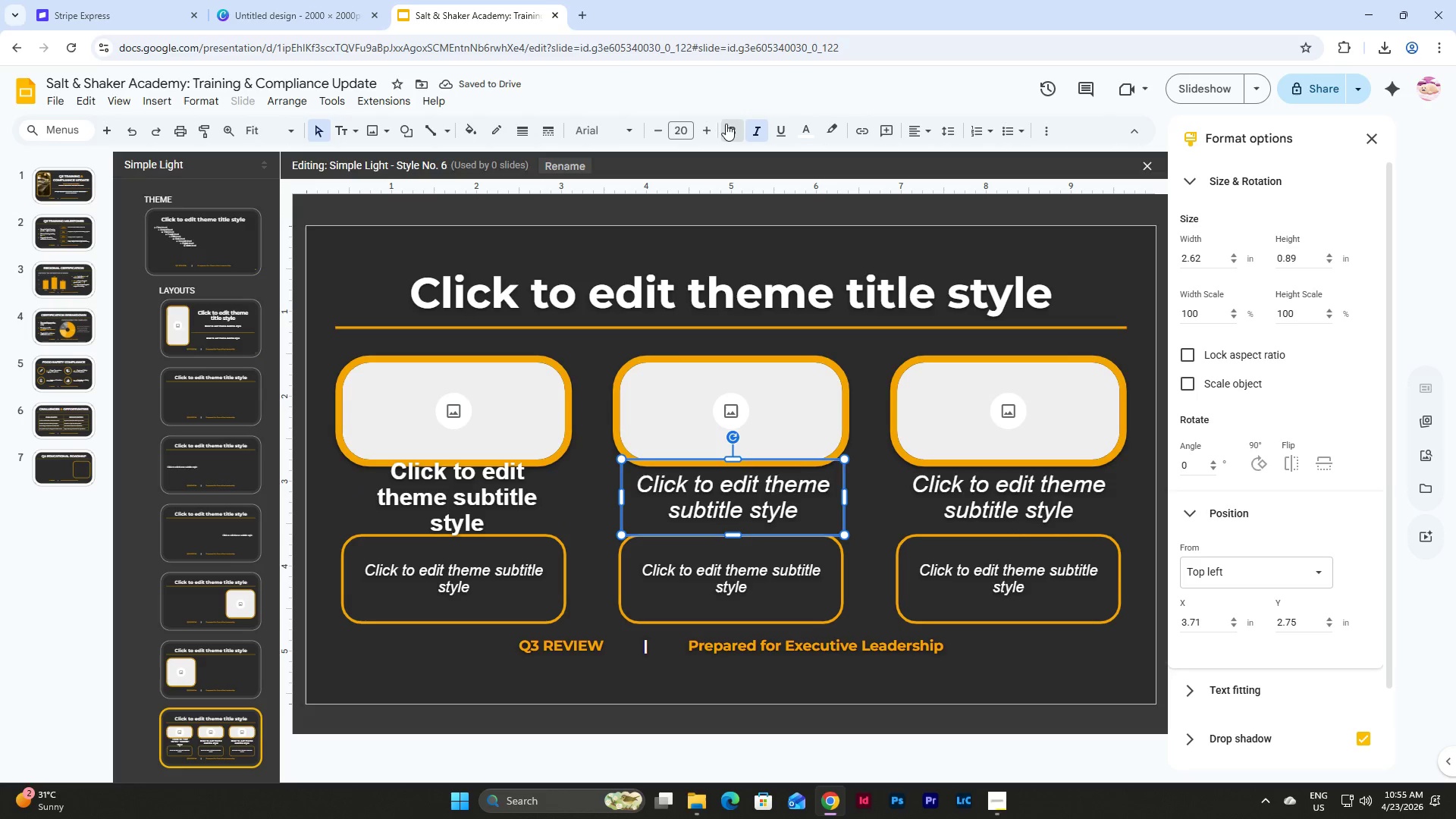 
double_click([748, 133])
 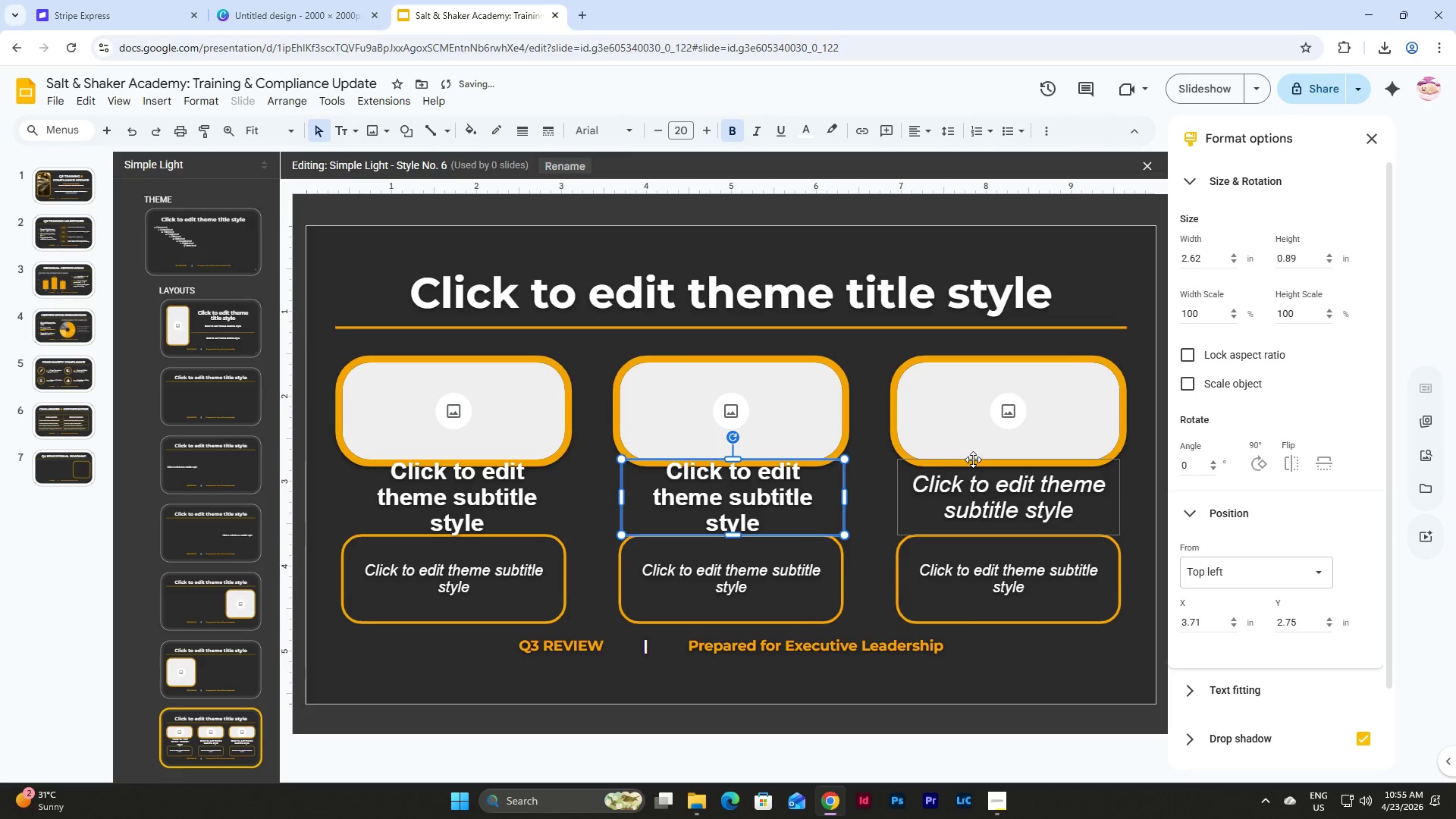 
left_click([973, 460])
 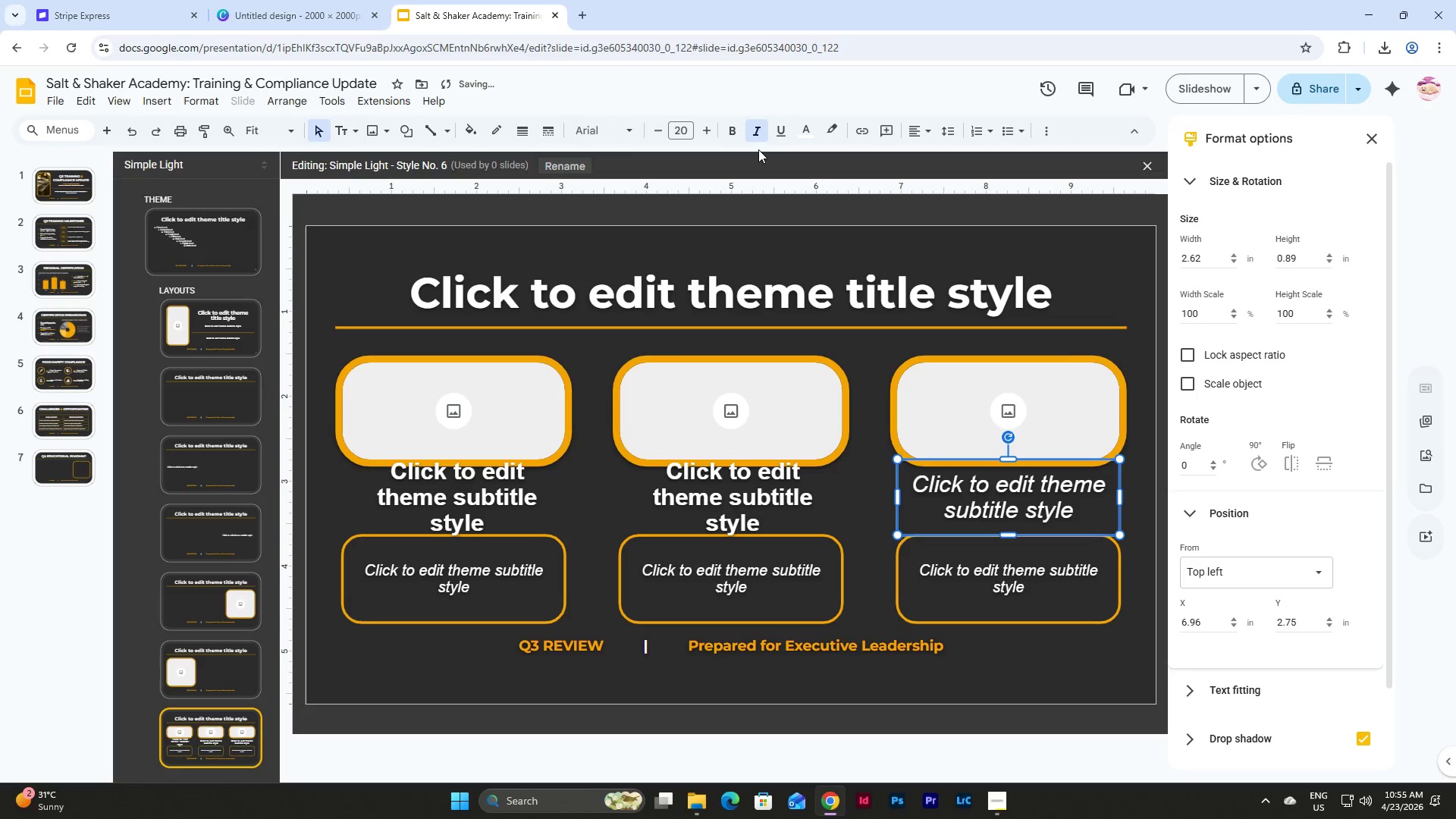 
left_click([753, 138])
 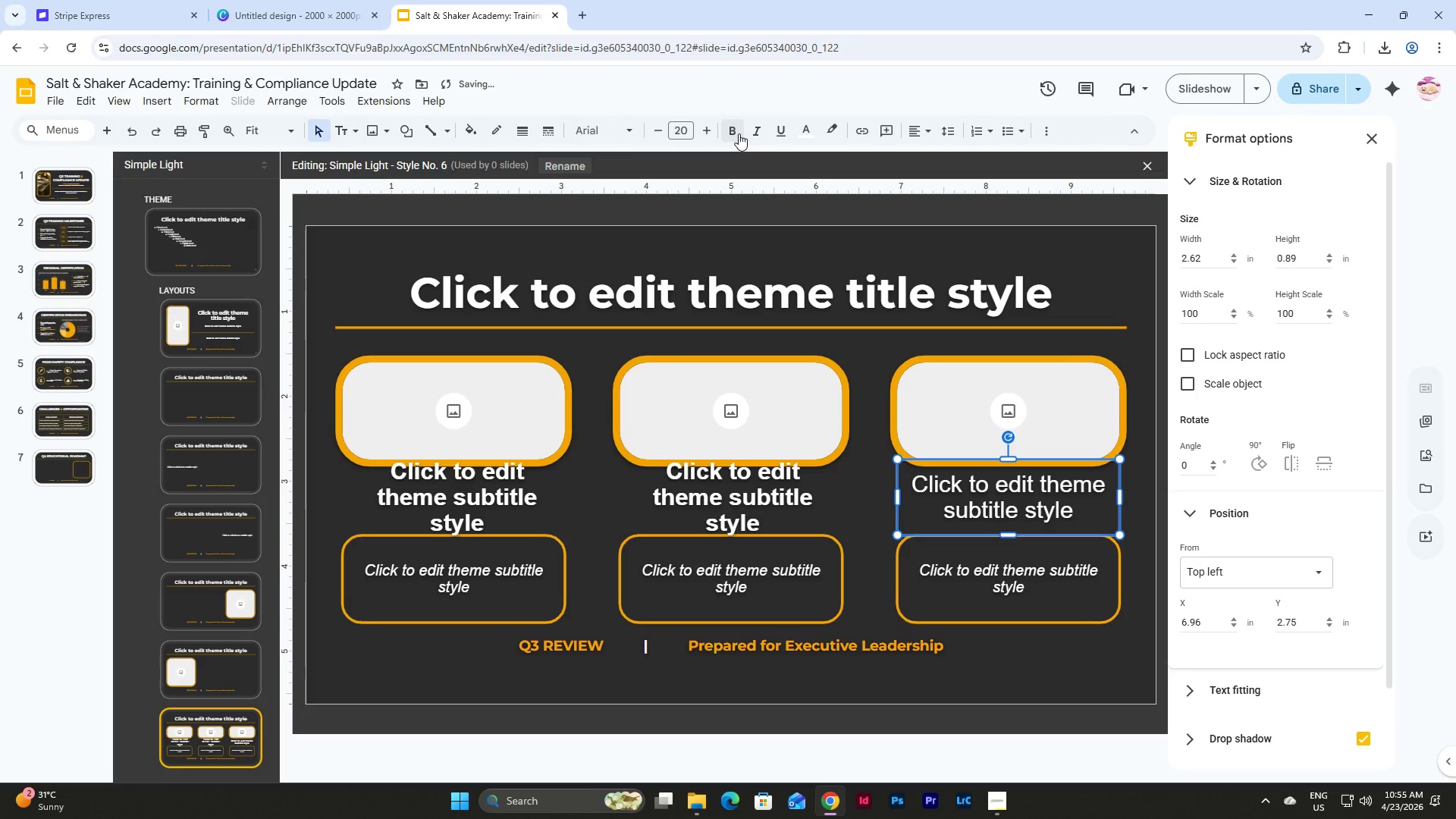 
left_click([739, 133])
 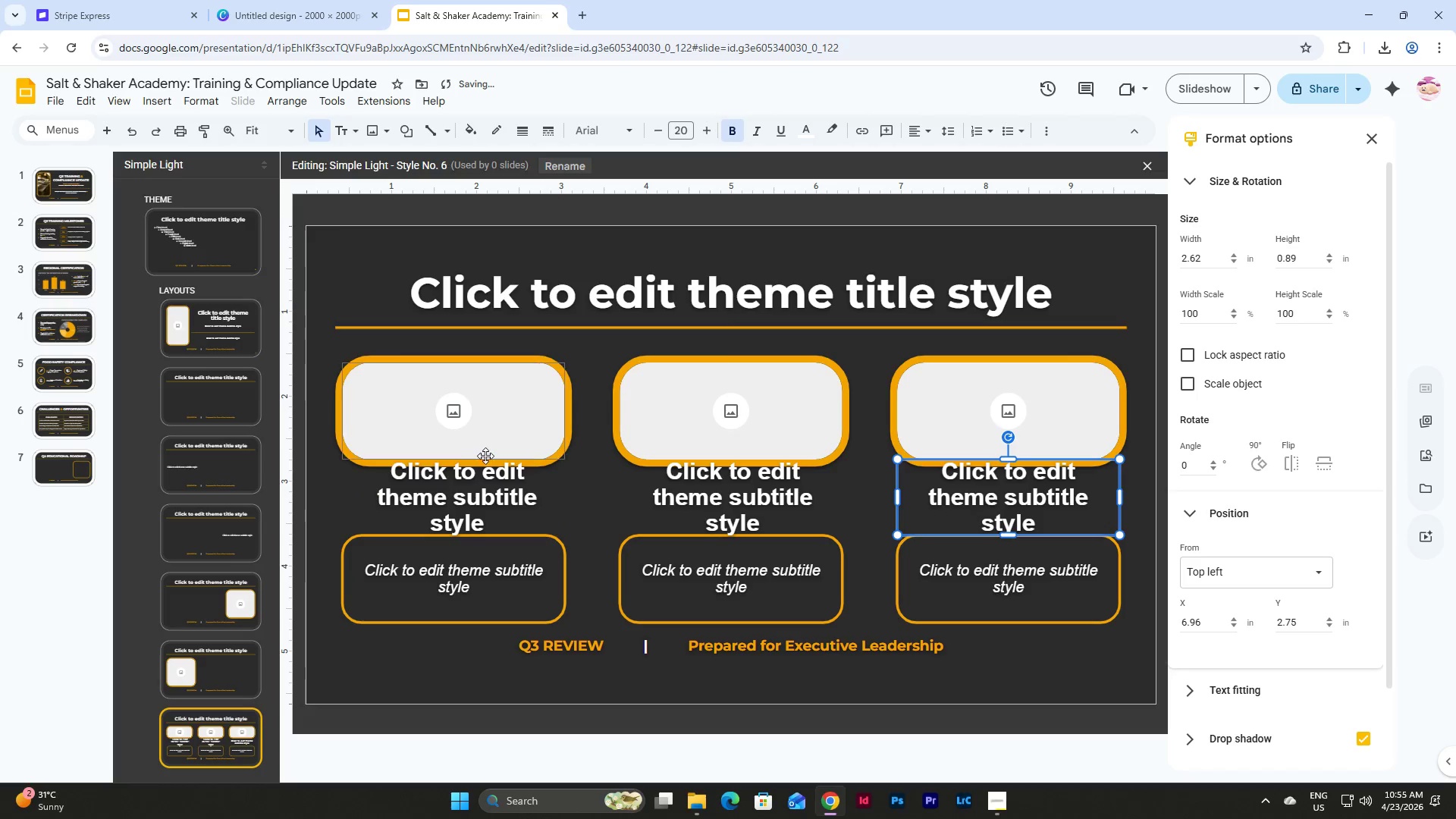 
left_click([492, 474])
 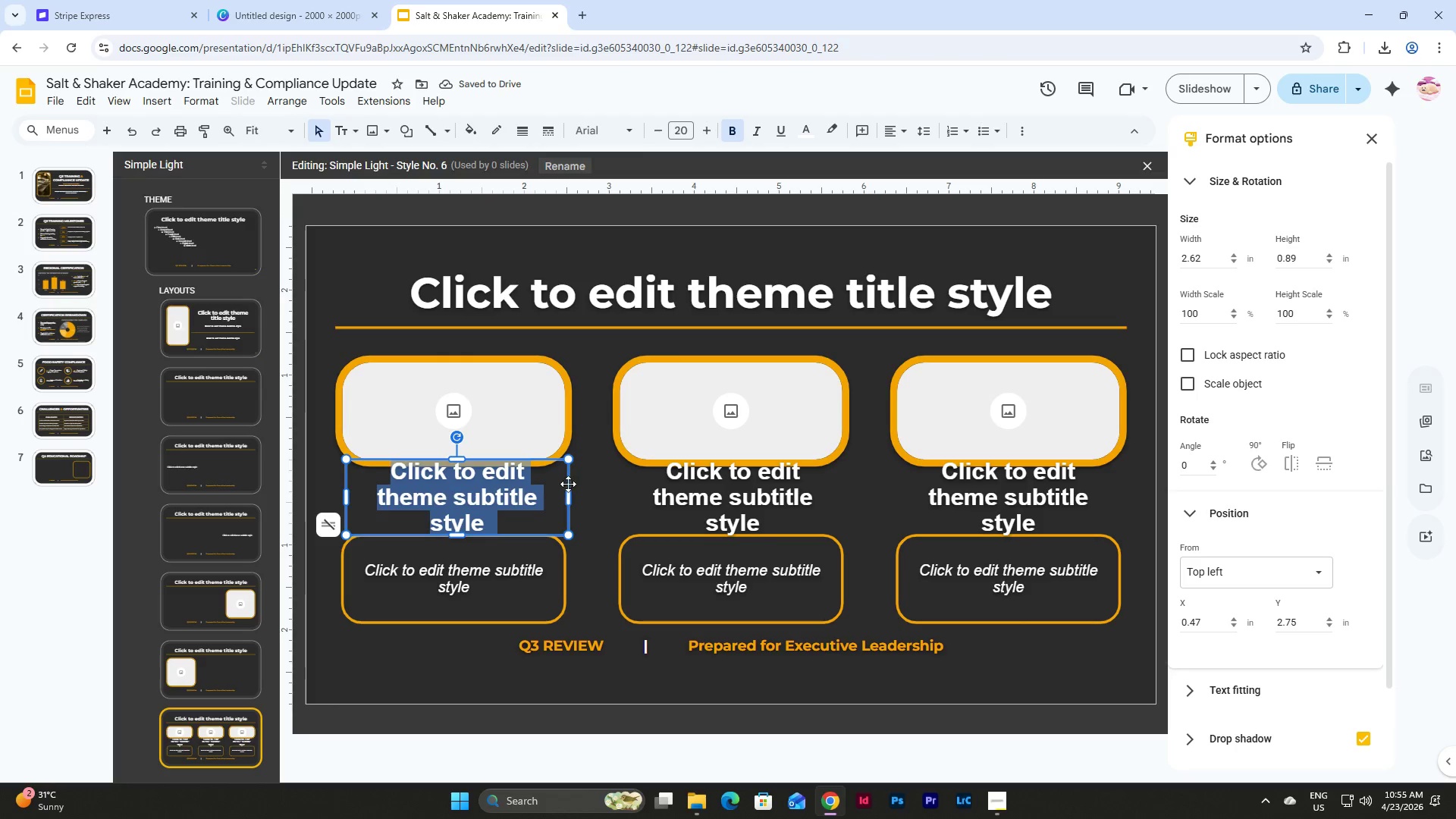 
left_click([568, 481])
 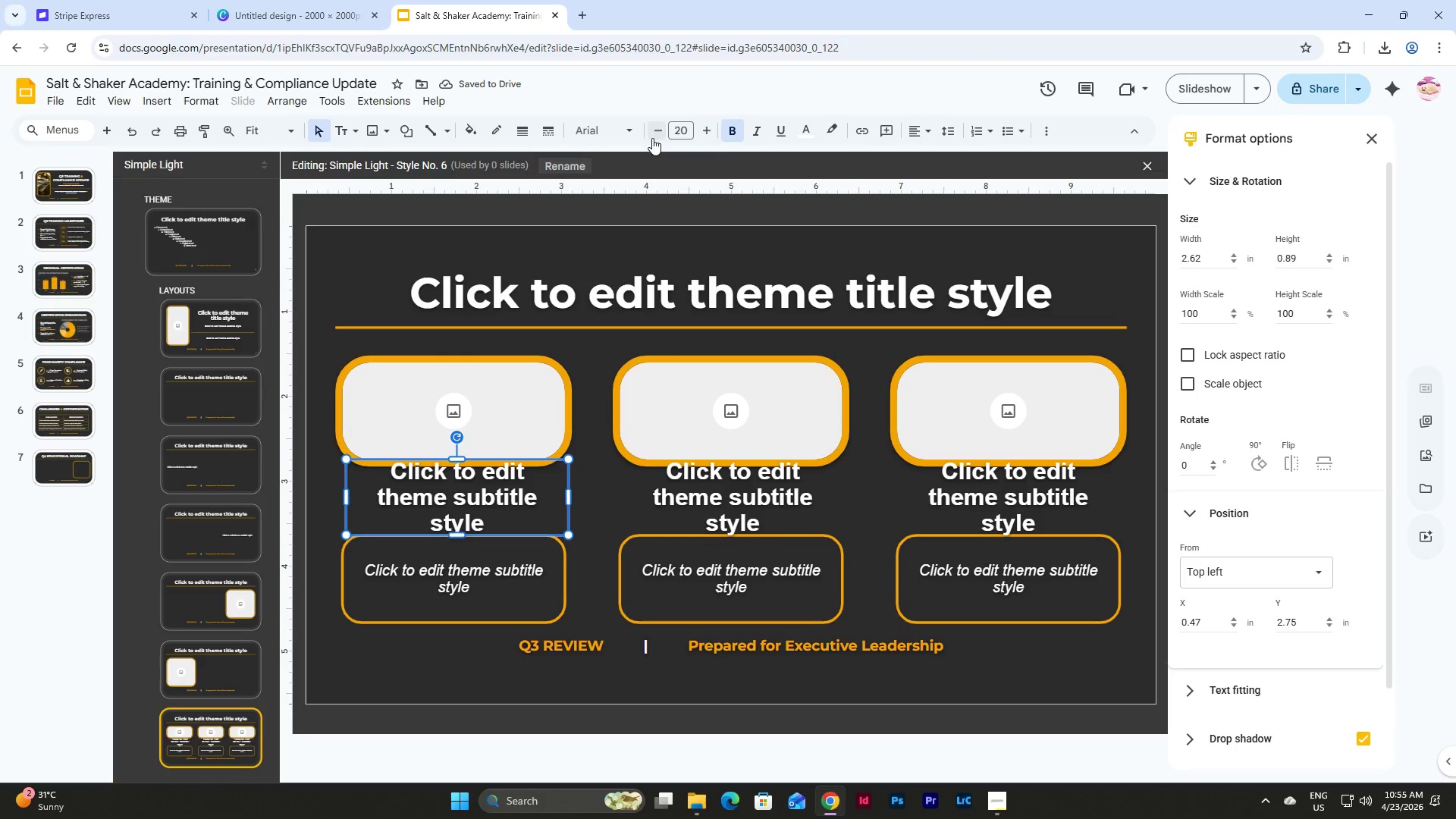 
left_click([652, 138])
 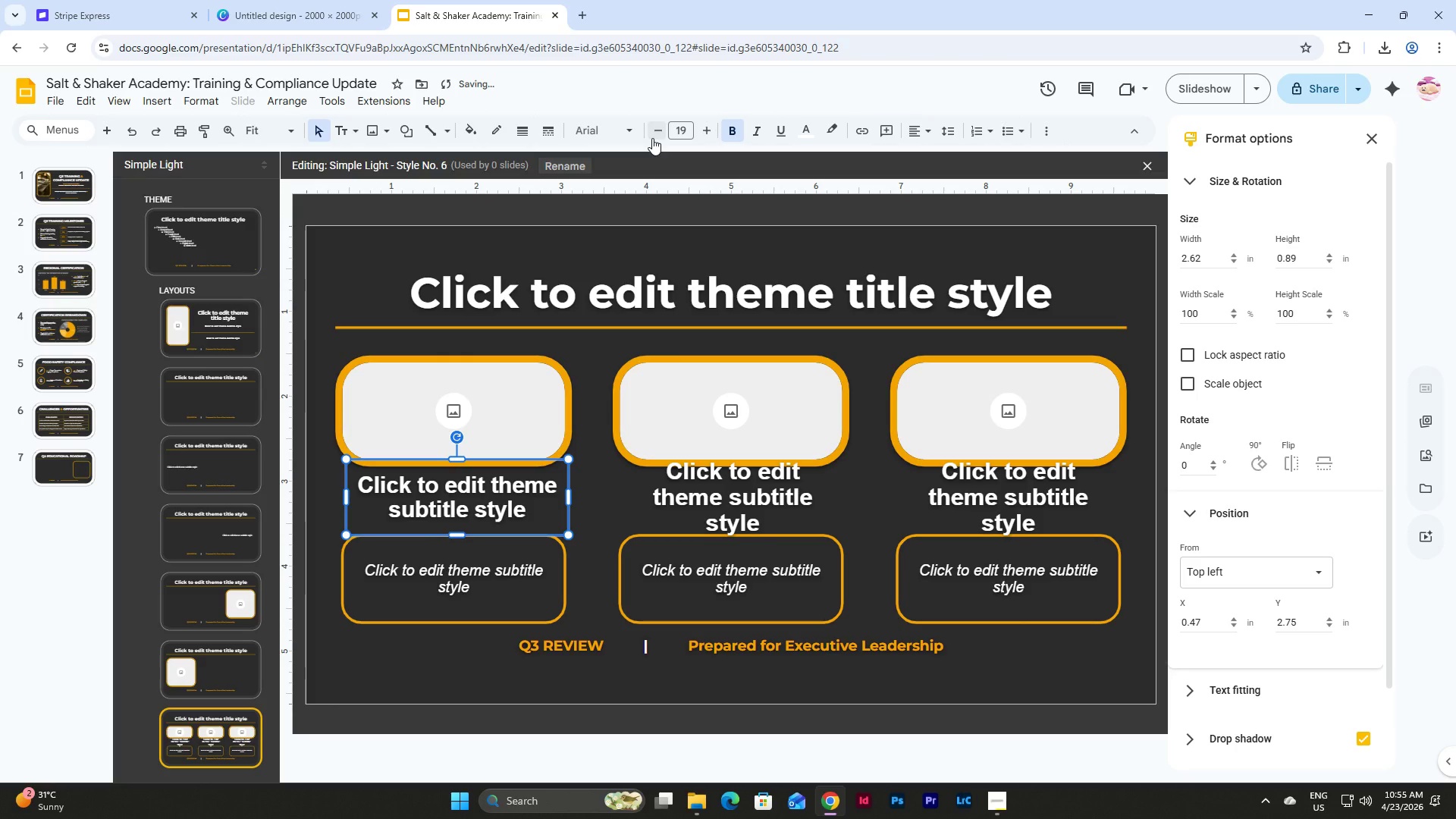 
left_click([652, 138])
 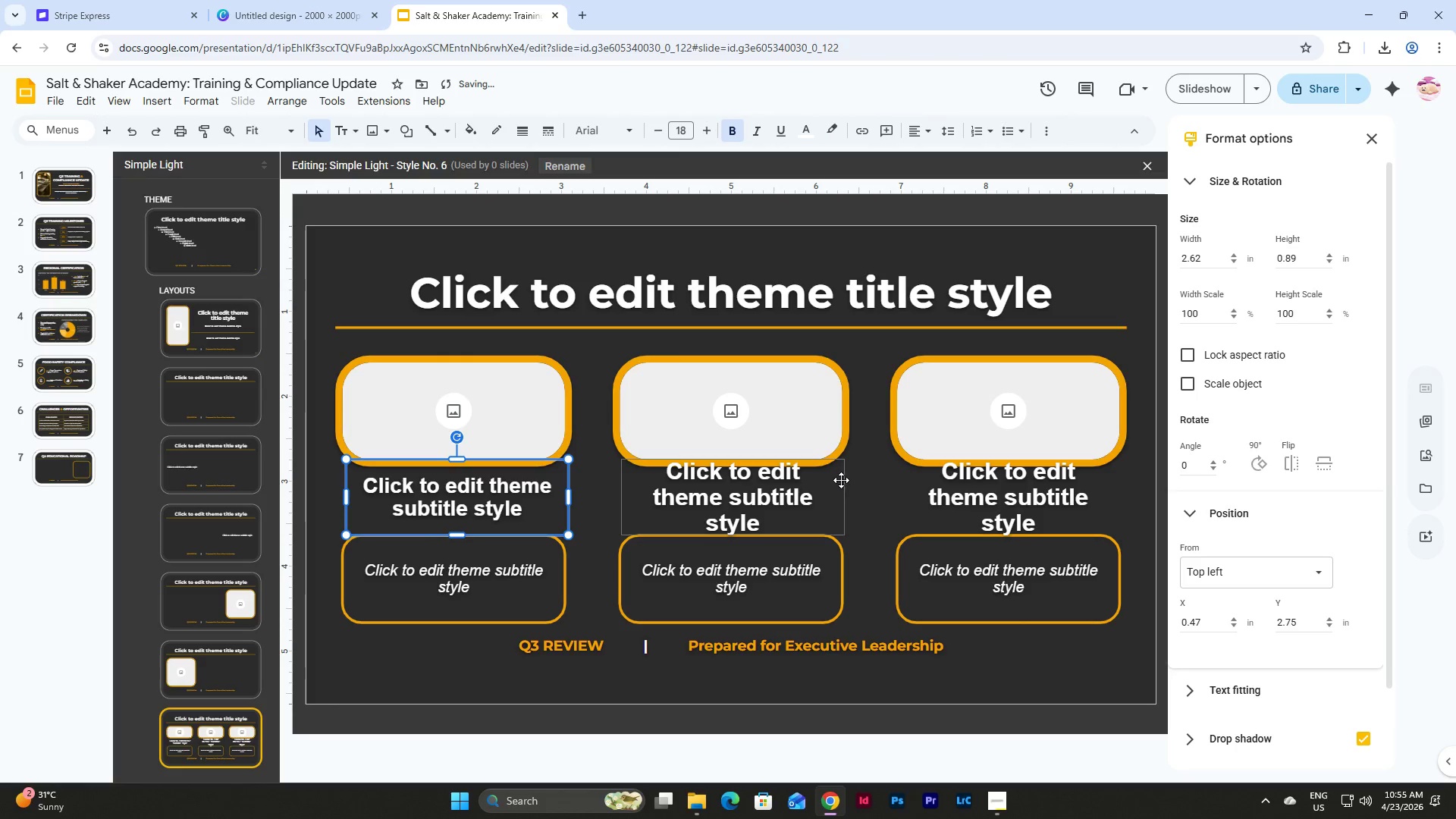 
left_click([841, 480])
 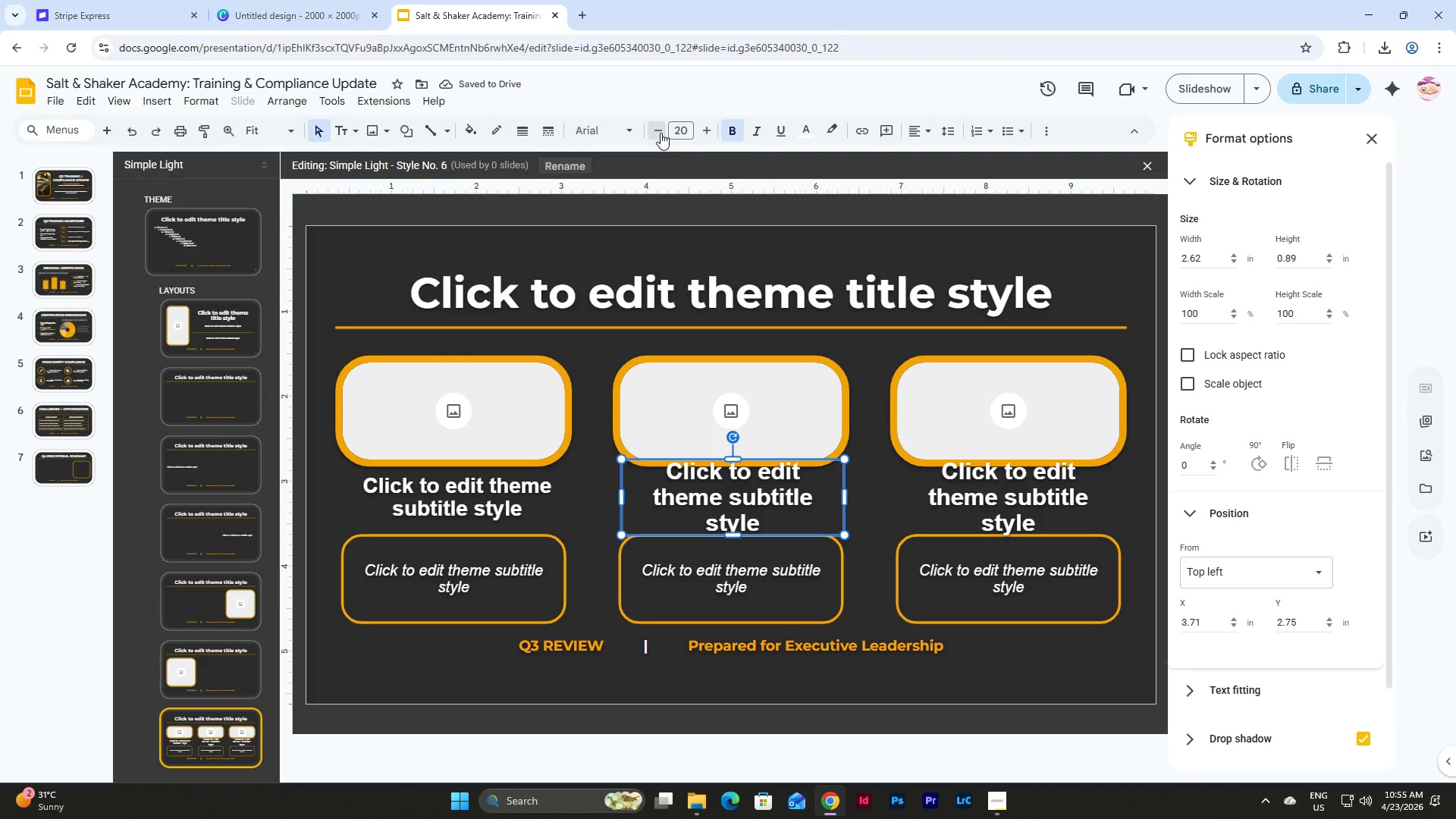 
double_click([661, 133])
 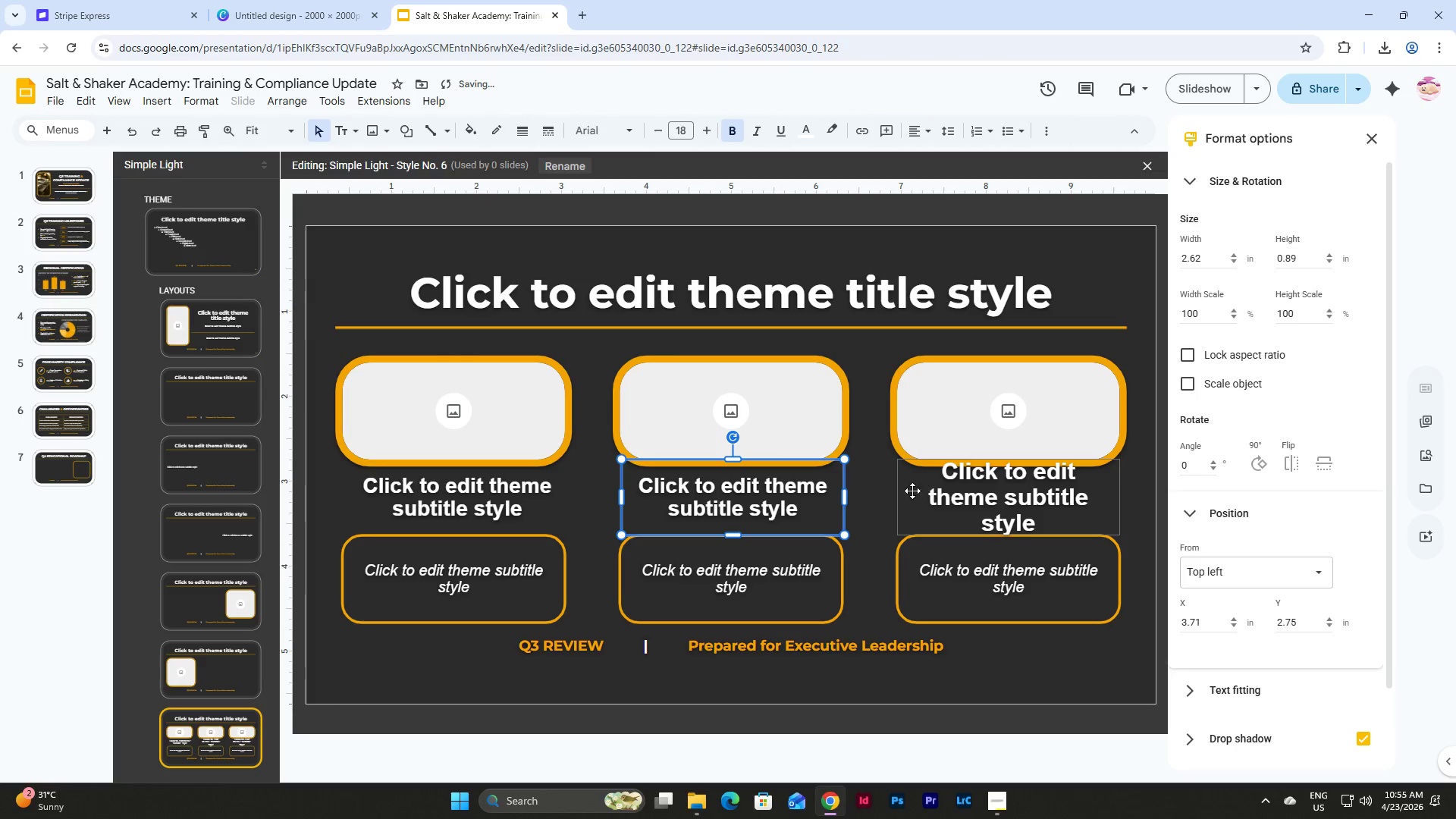 
left_click([902, 491])
 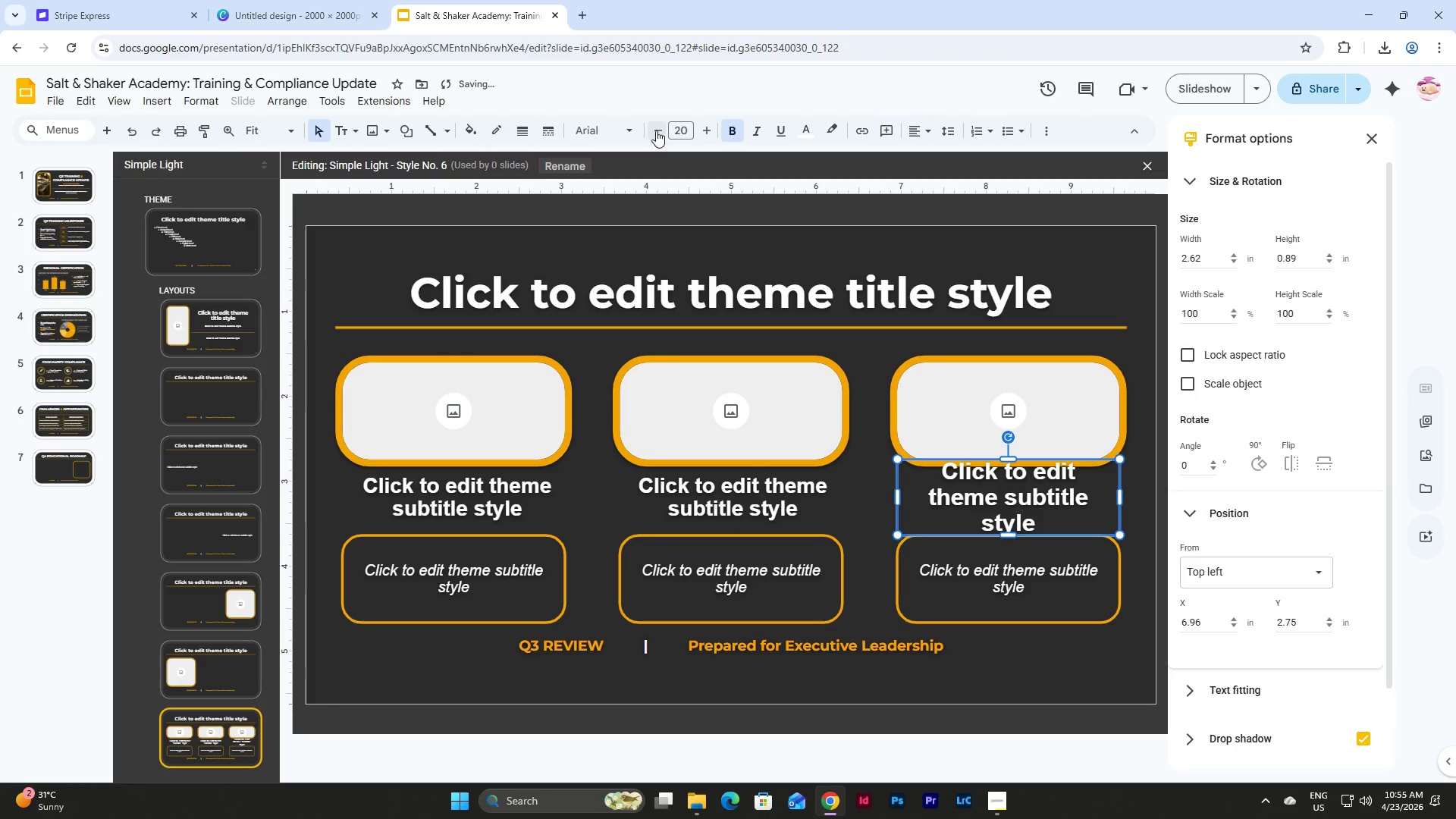 
double_click([656, 130])
 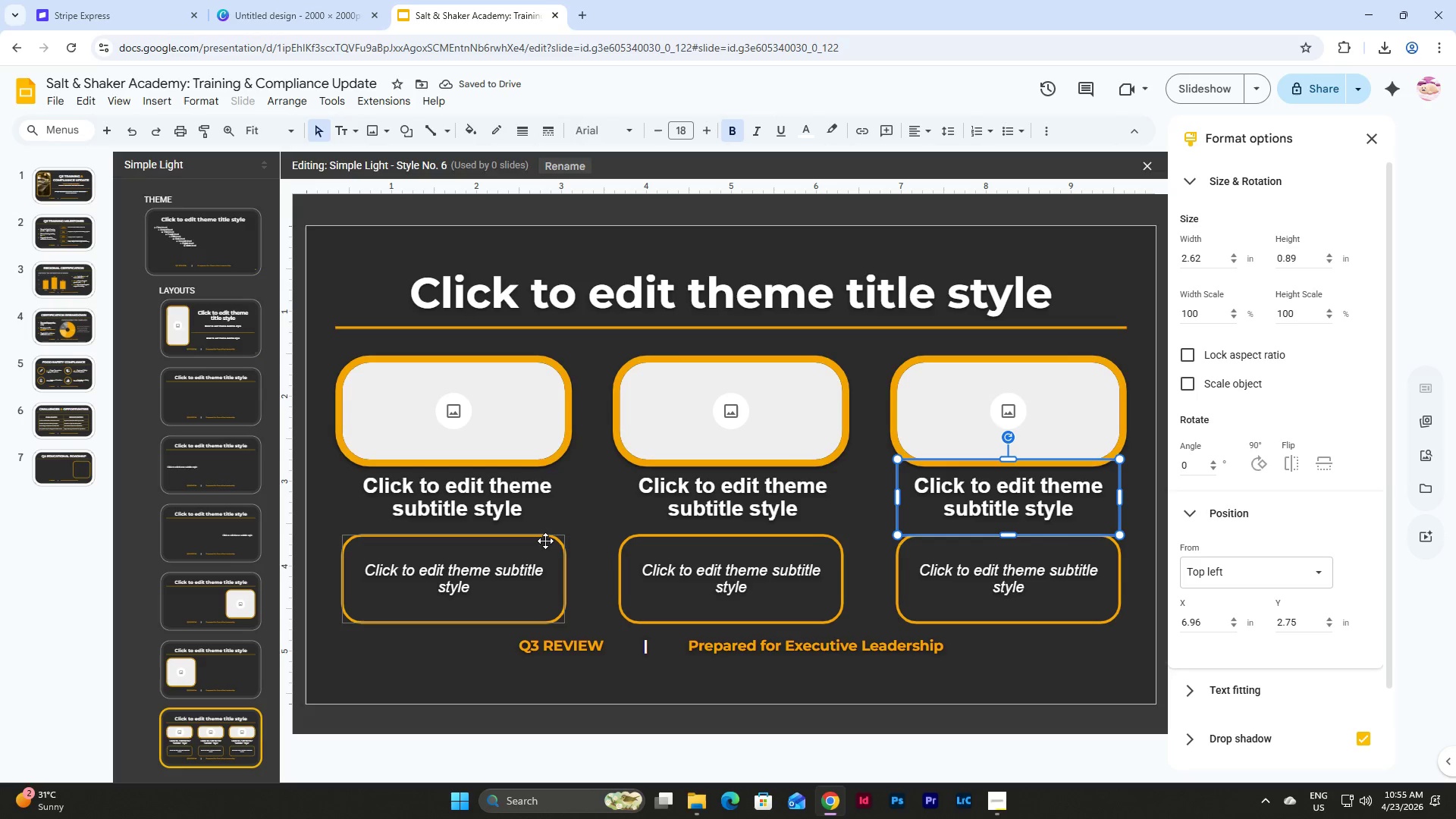 
left_click([545, 544])
 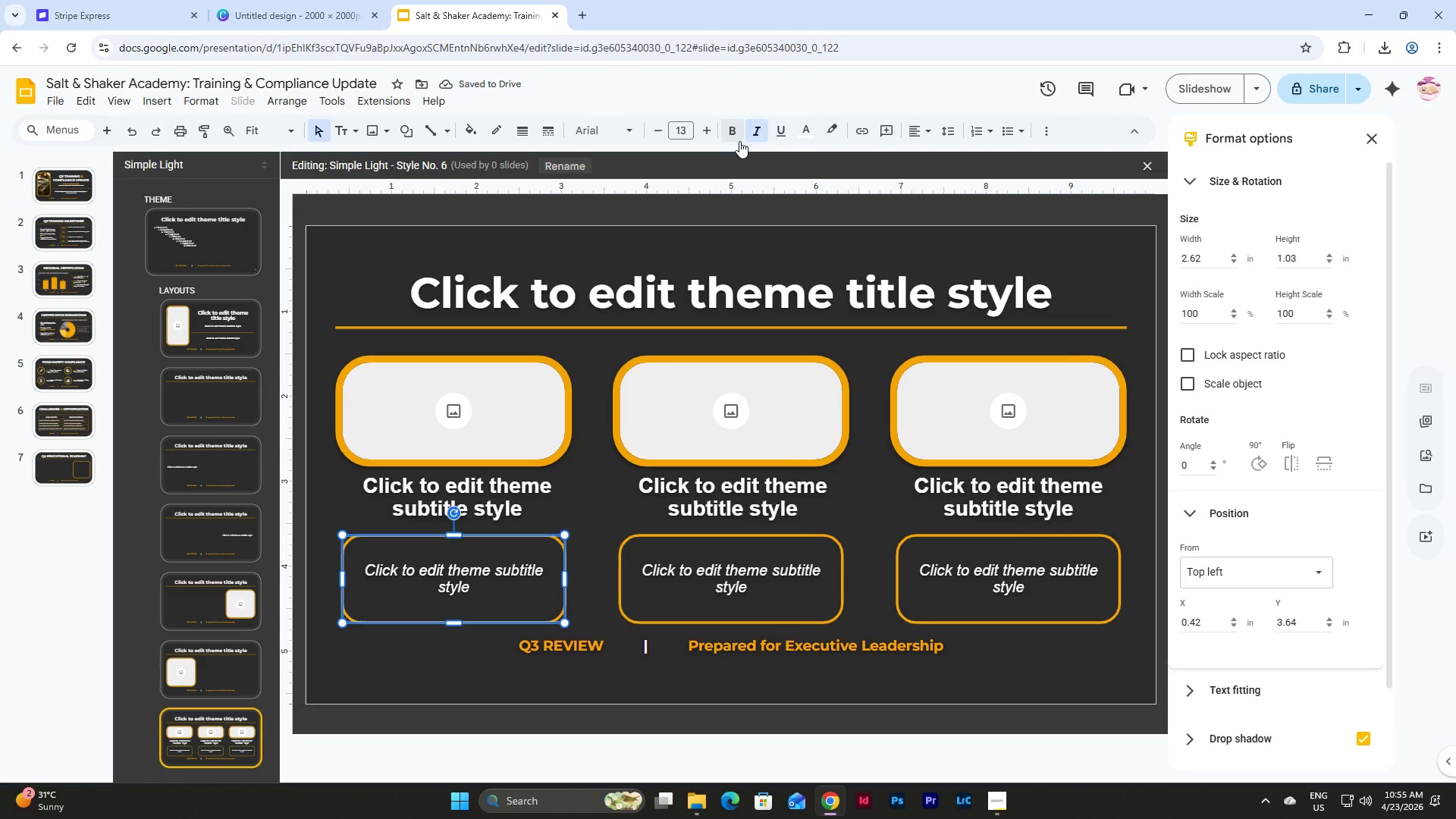 
left_click([758, 128])
 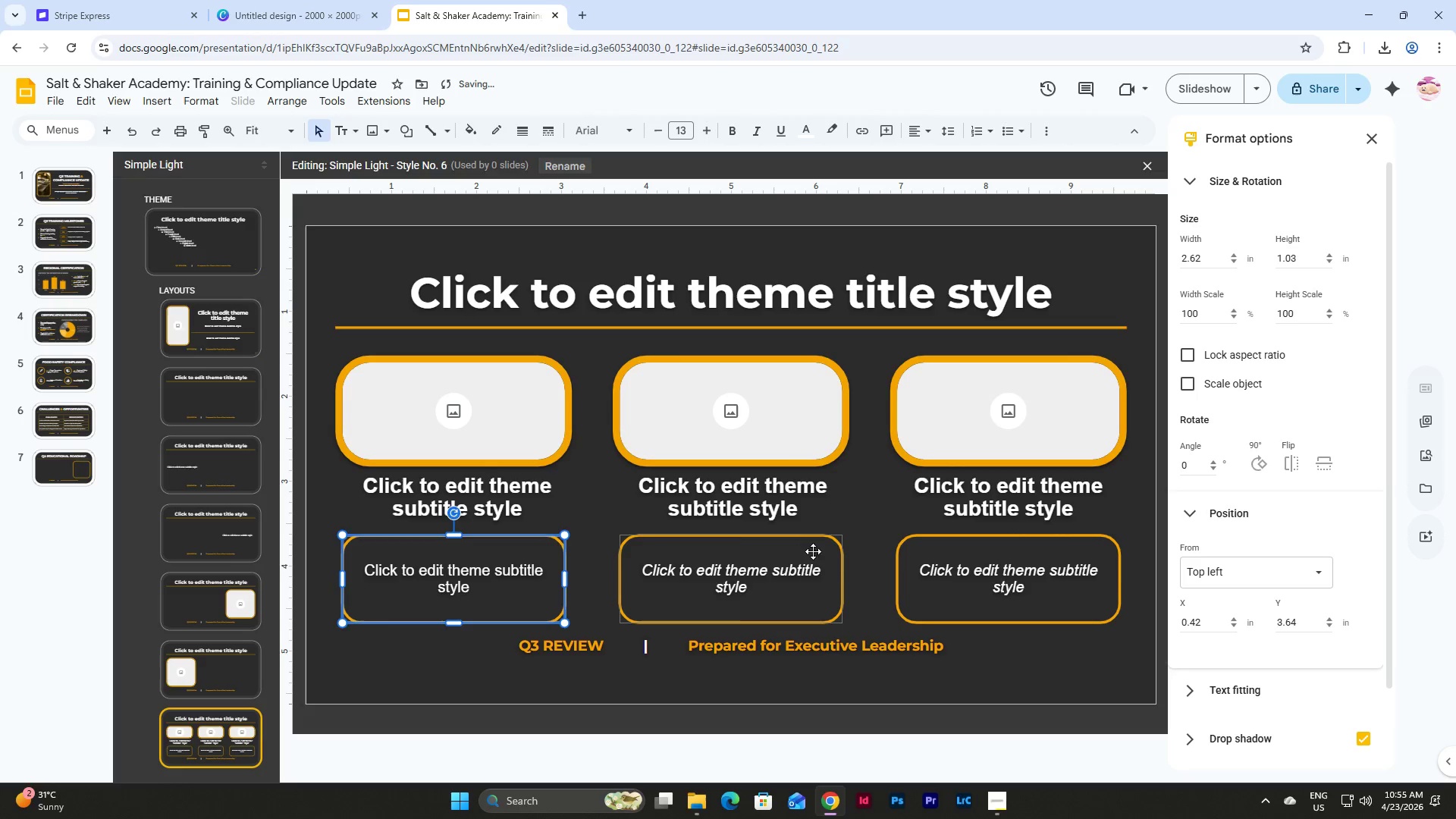 
left_click([815, 551])
 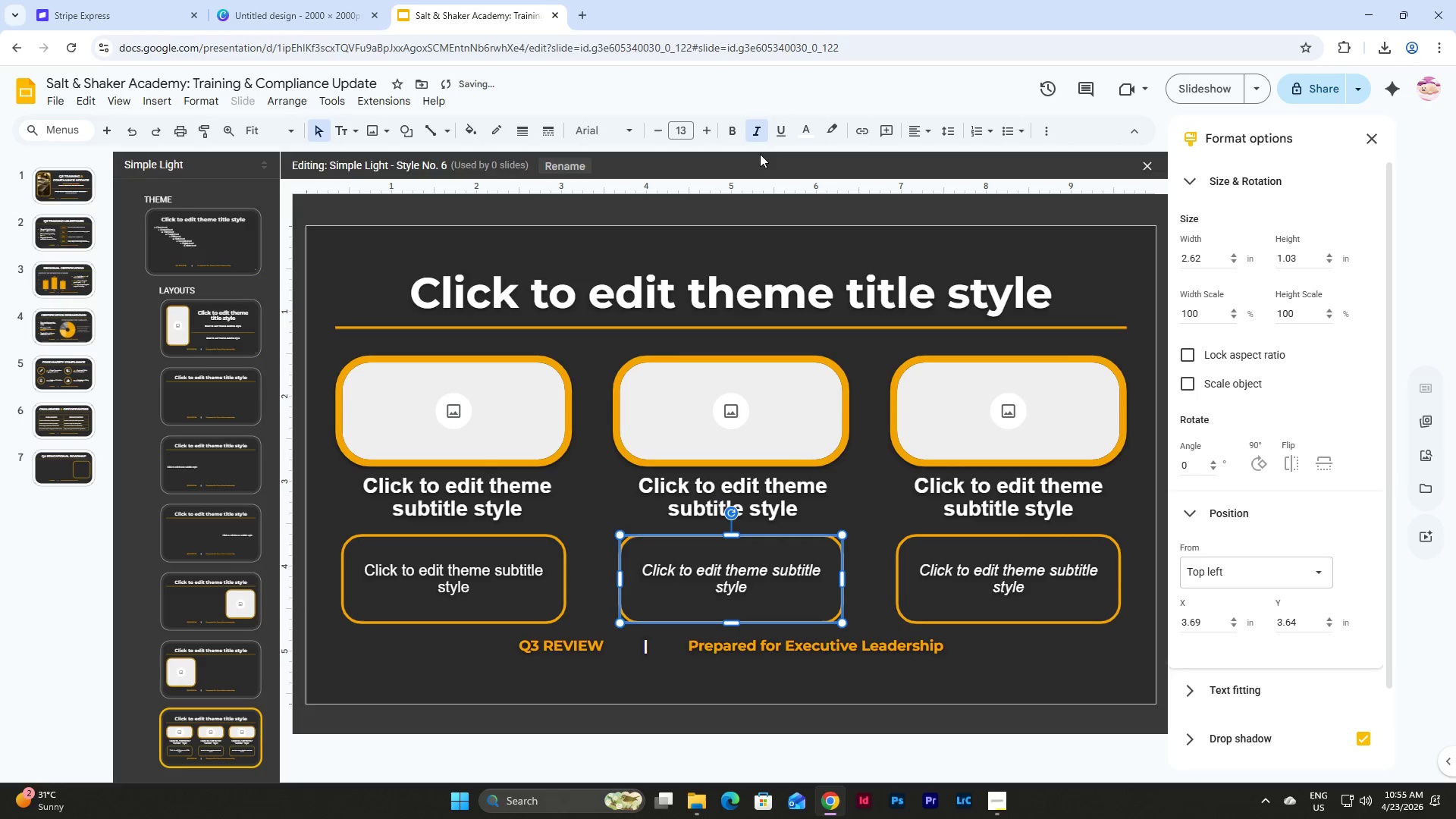 
left_click([755, 129])
 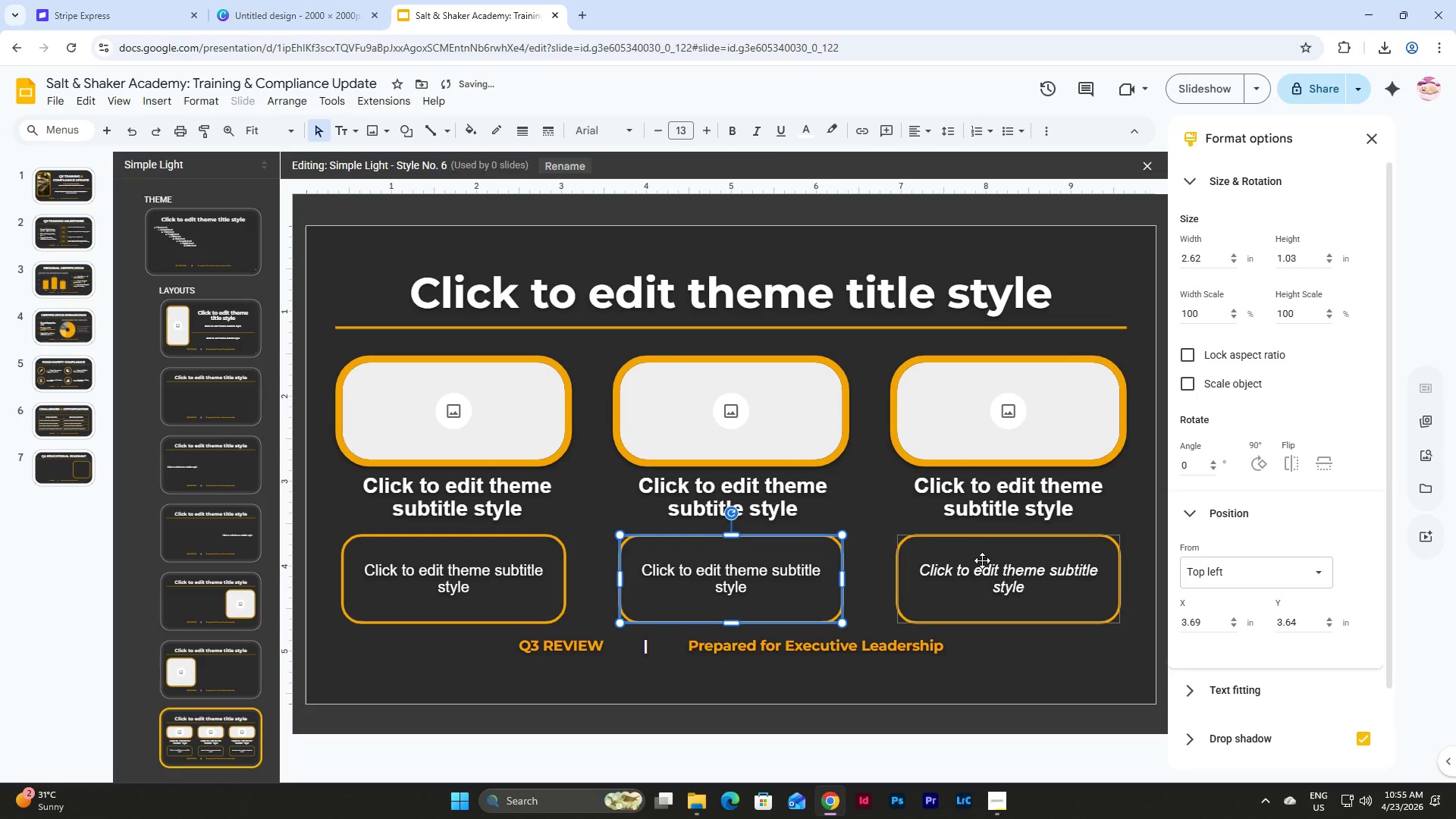 
left_click([982, 560])
 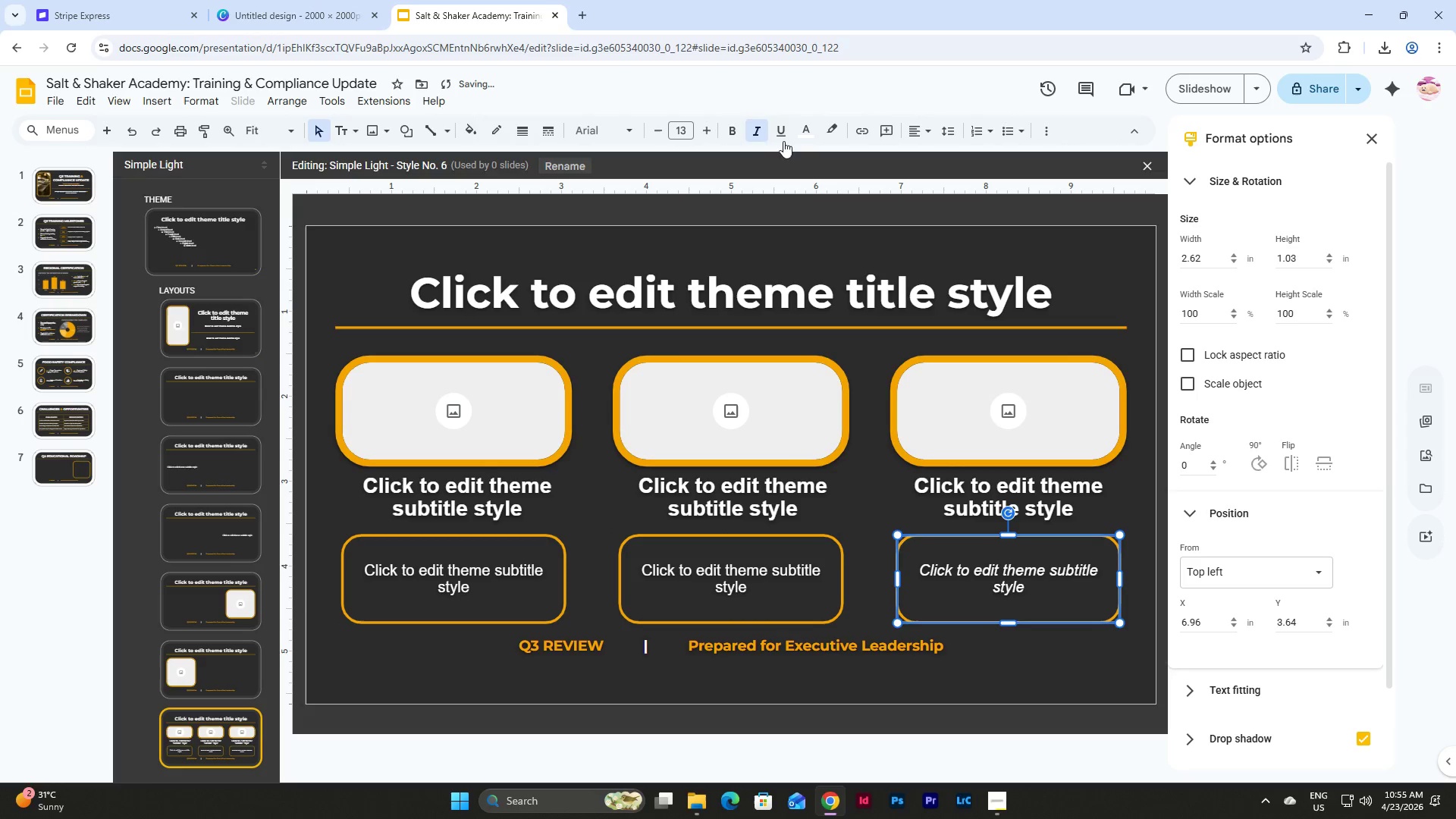 
left_click([754, 134])
 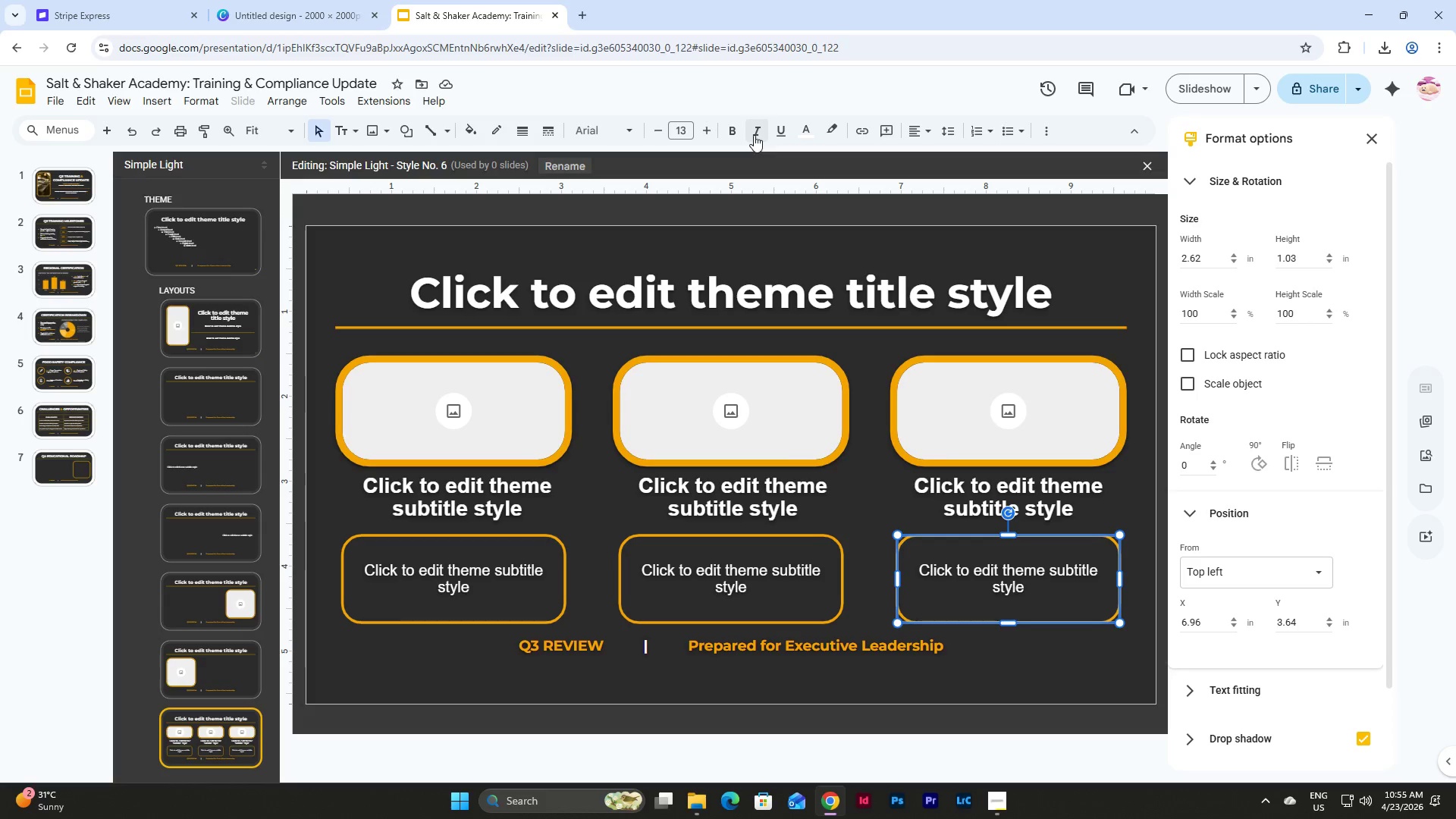 
wait(25.64)
 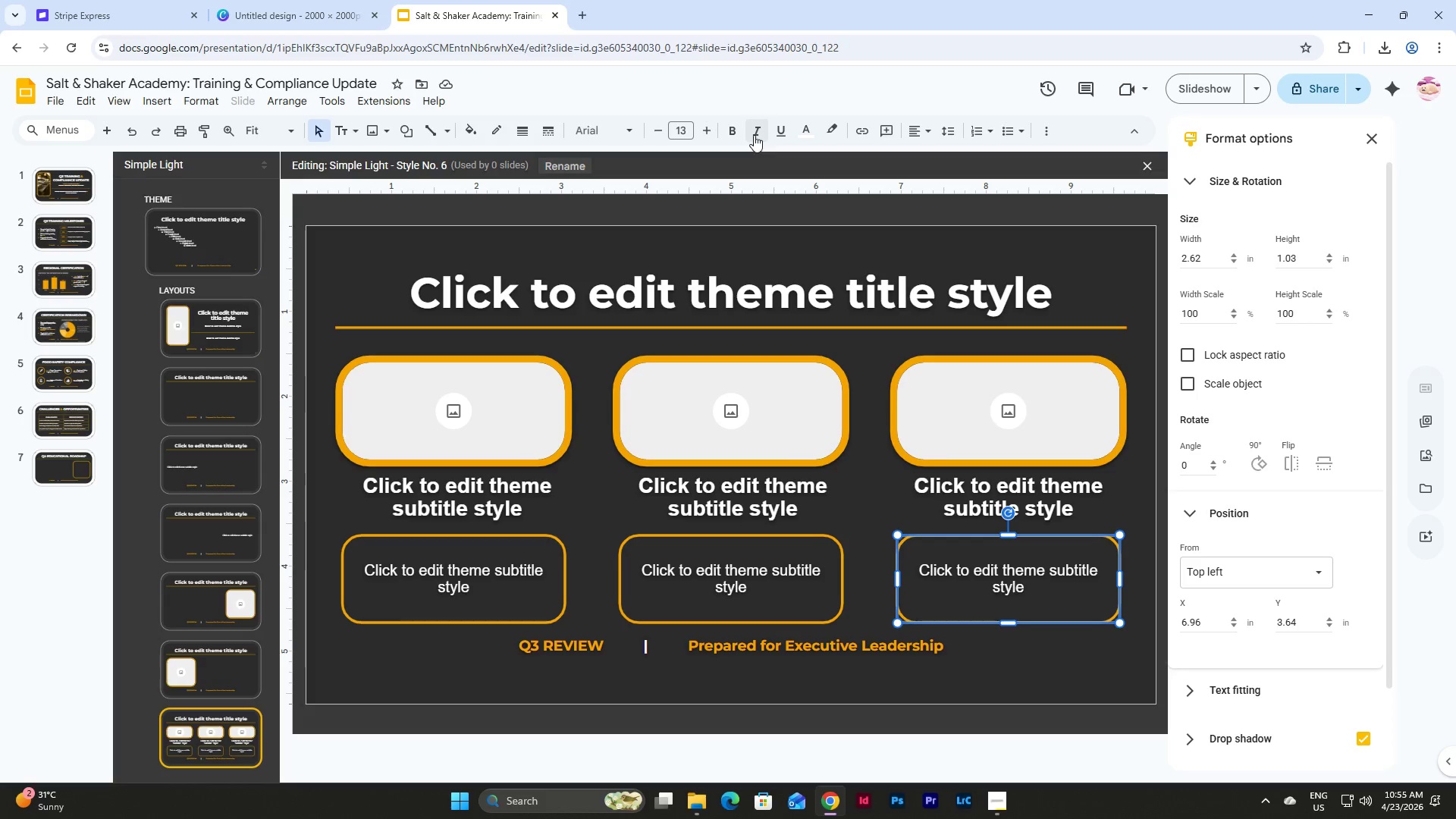 
left_click([563, 494])
 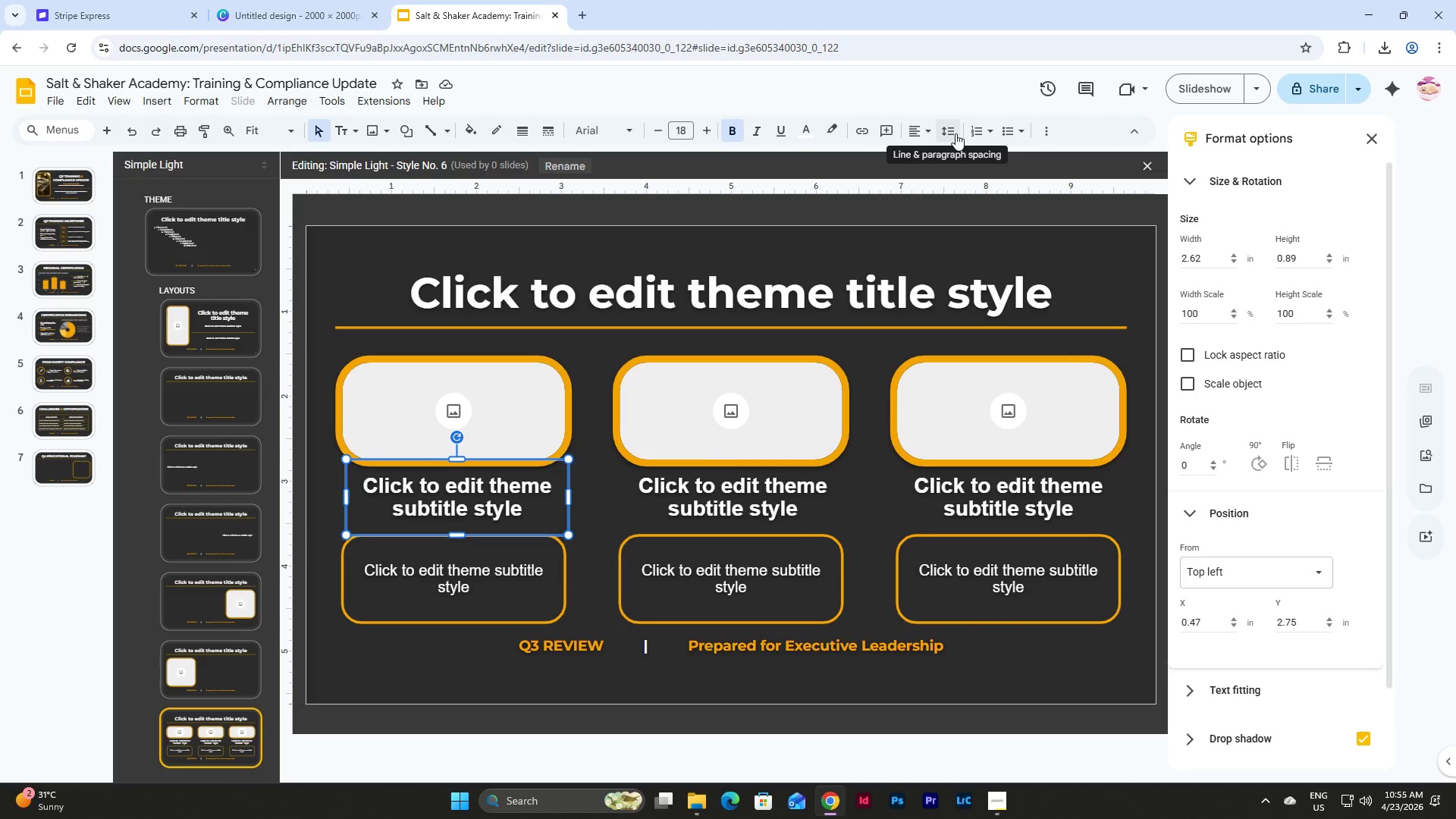 
wait(5.14)
 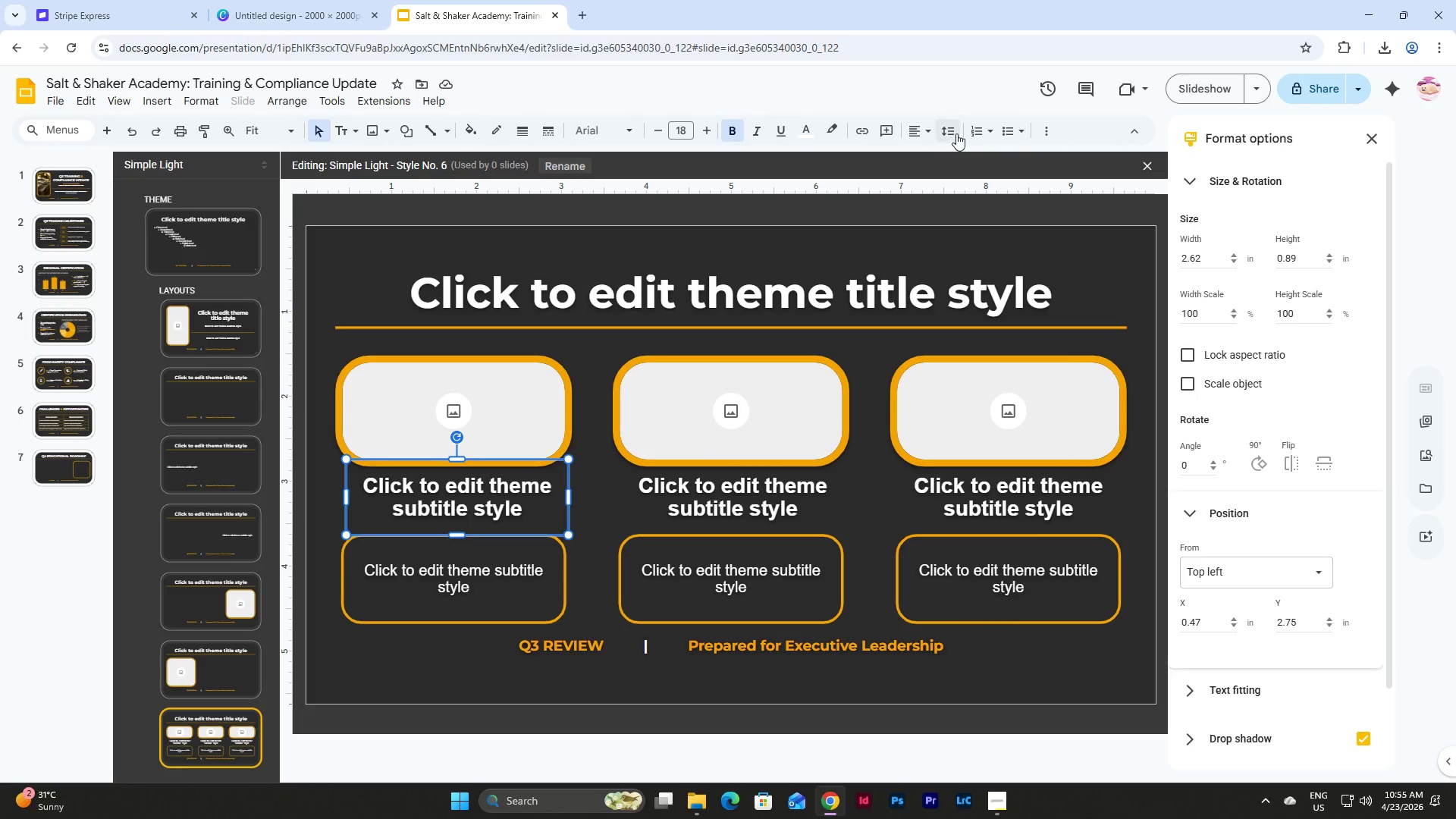 
left_click([956, 124])
 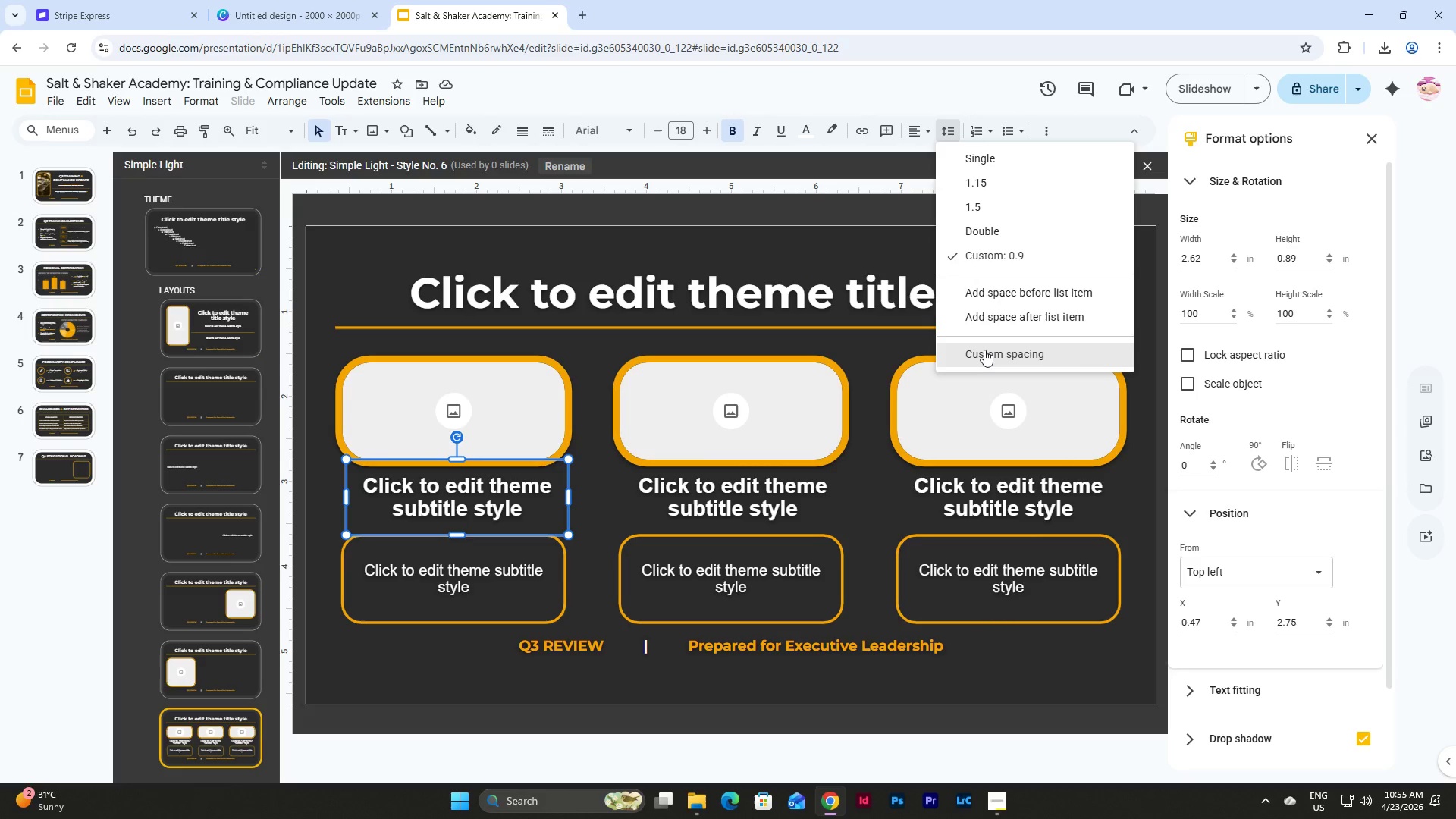 
left_click([984, 350])
 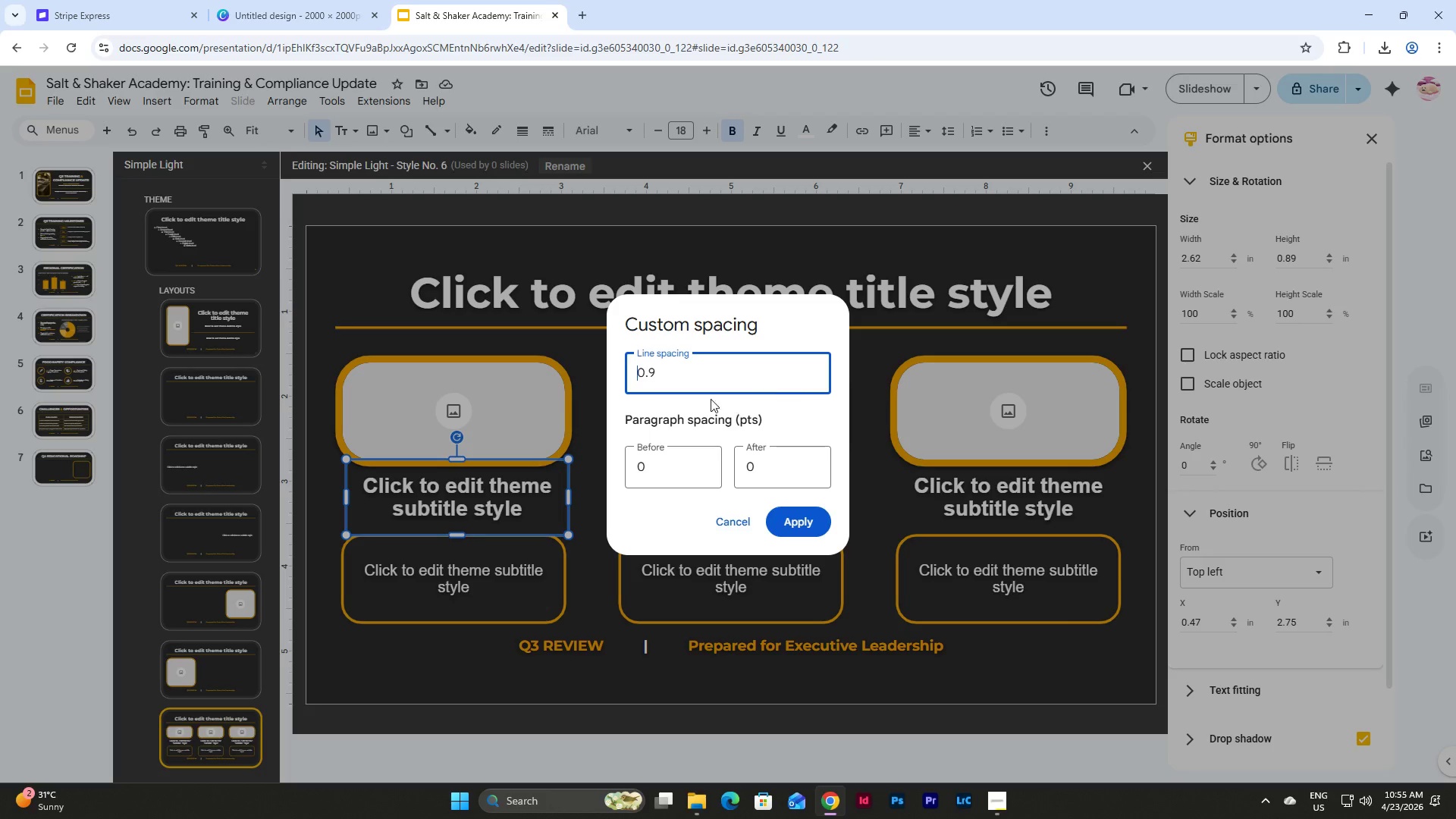 
left_click_drag(start_coordinate=[663, 368], to_coordinate=[651, 371])
 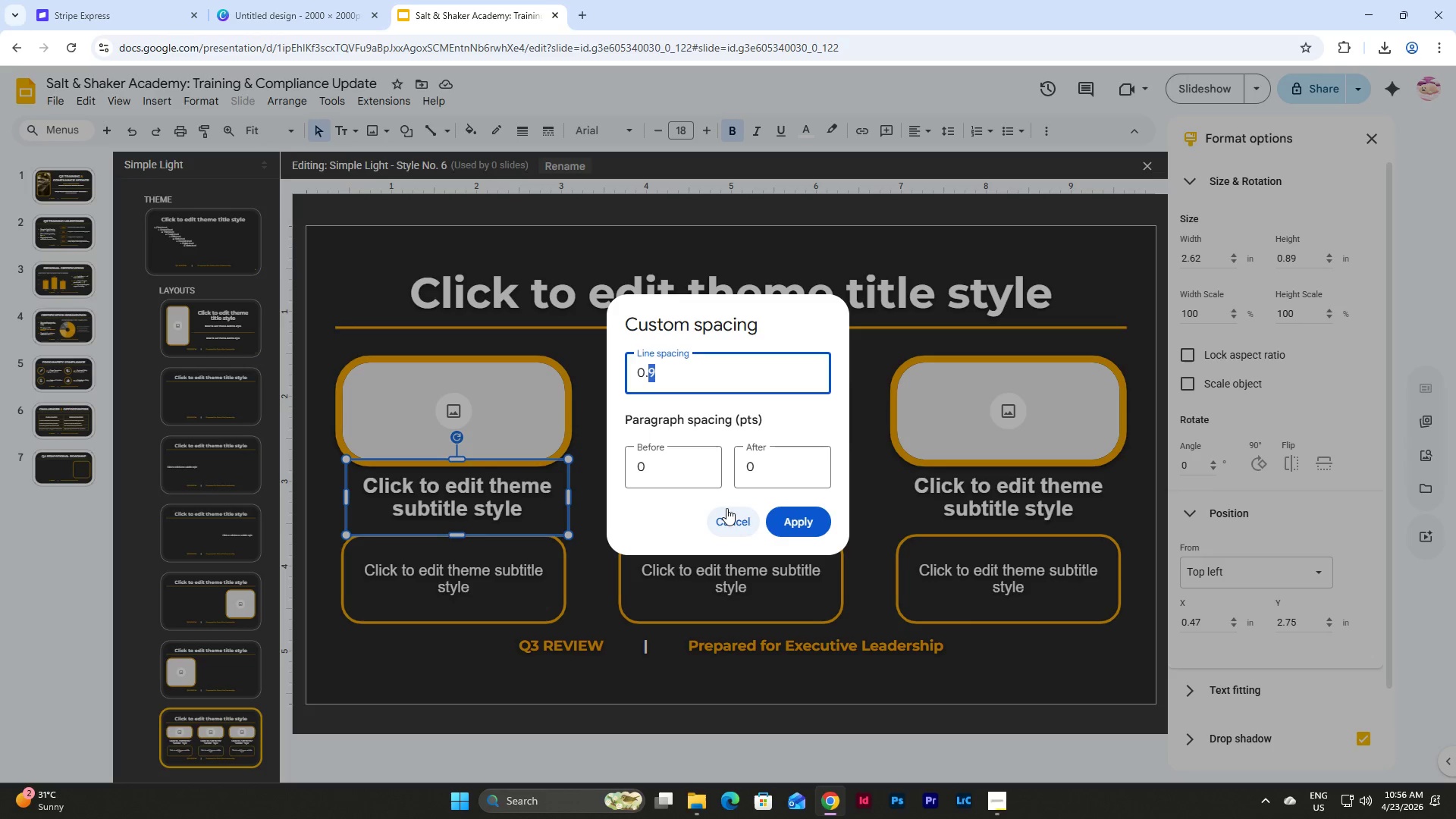 
left_click([726, 508])
 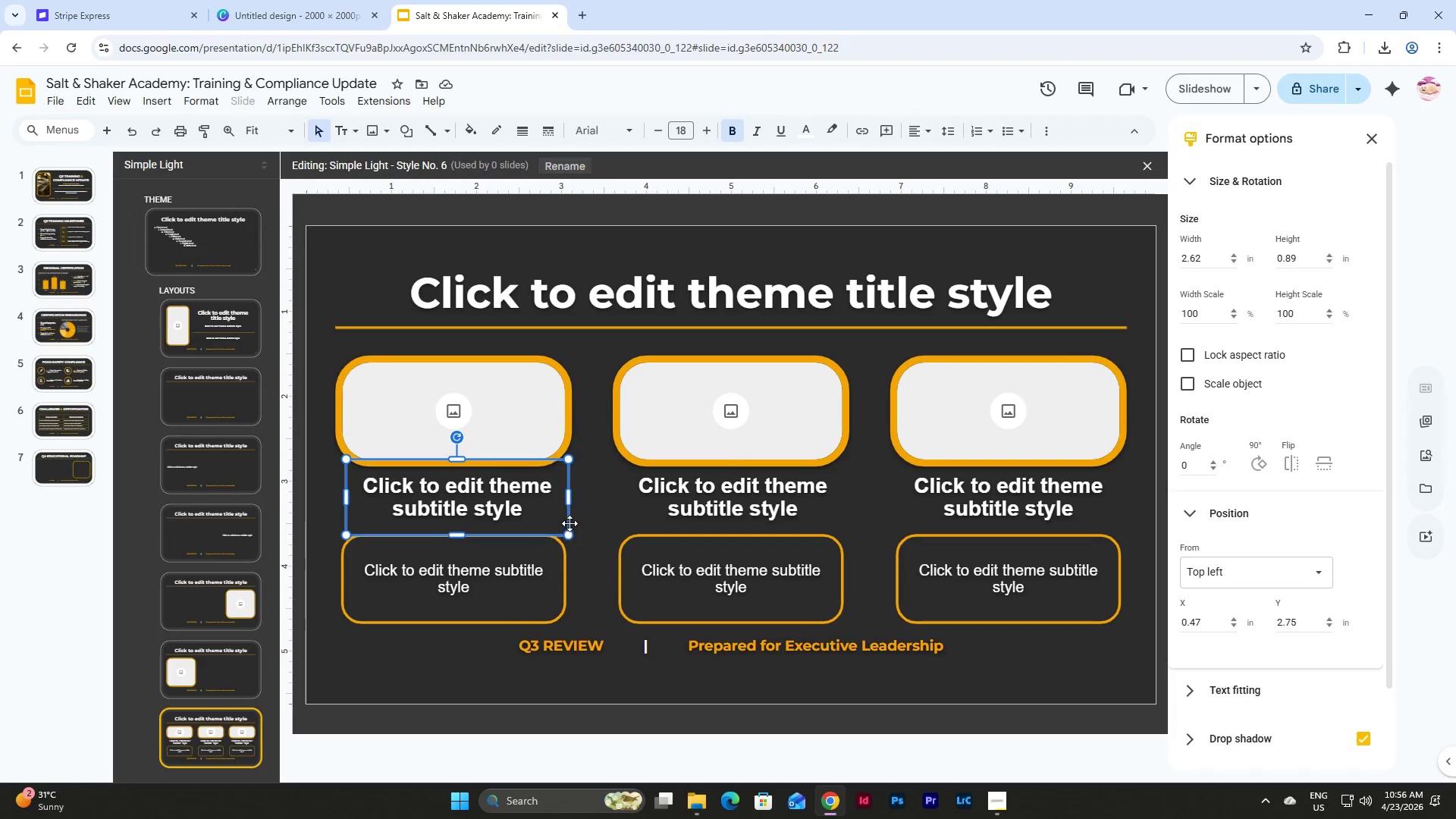 
left_click([568, 522])
 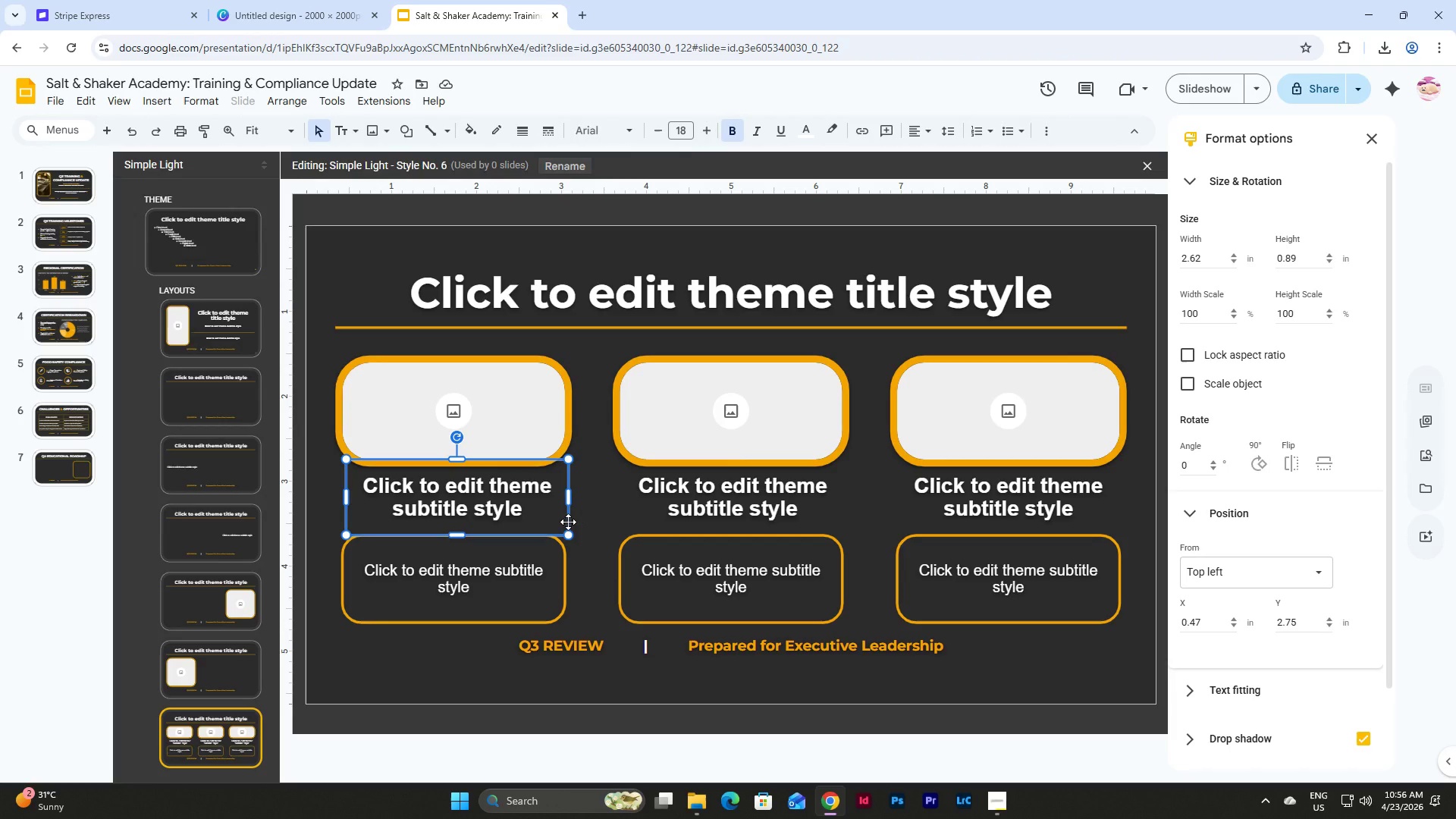 
hold_key(key=ShiftLeft, duration=1.95)
left_click([729, 507])
 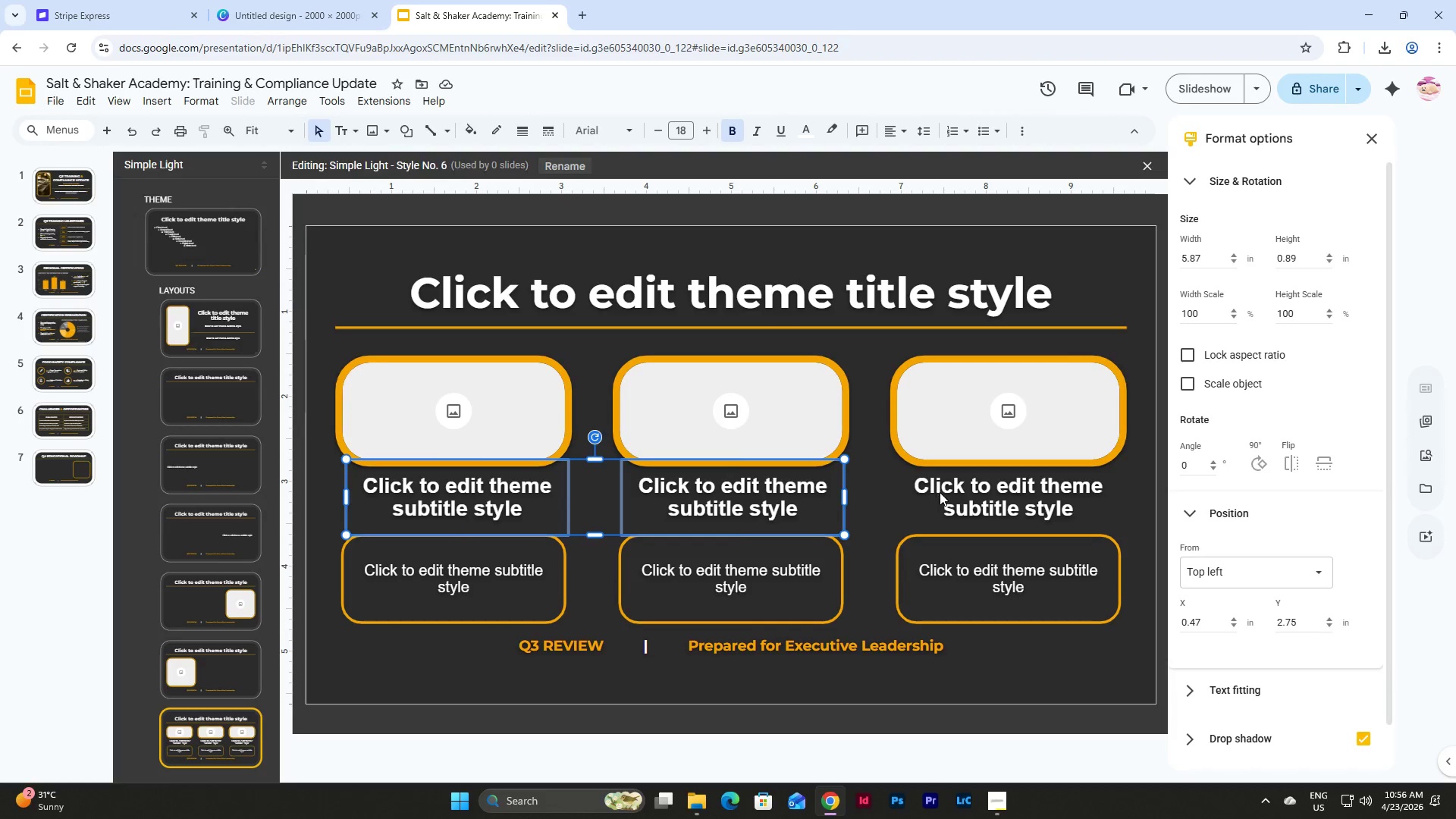 
left_click([940, 492])
 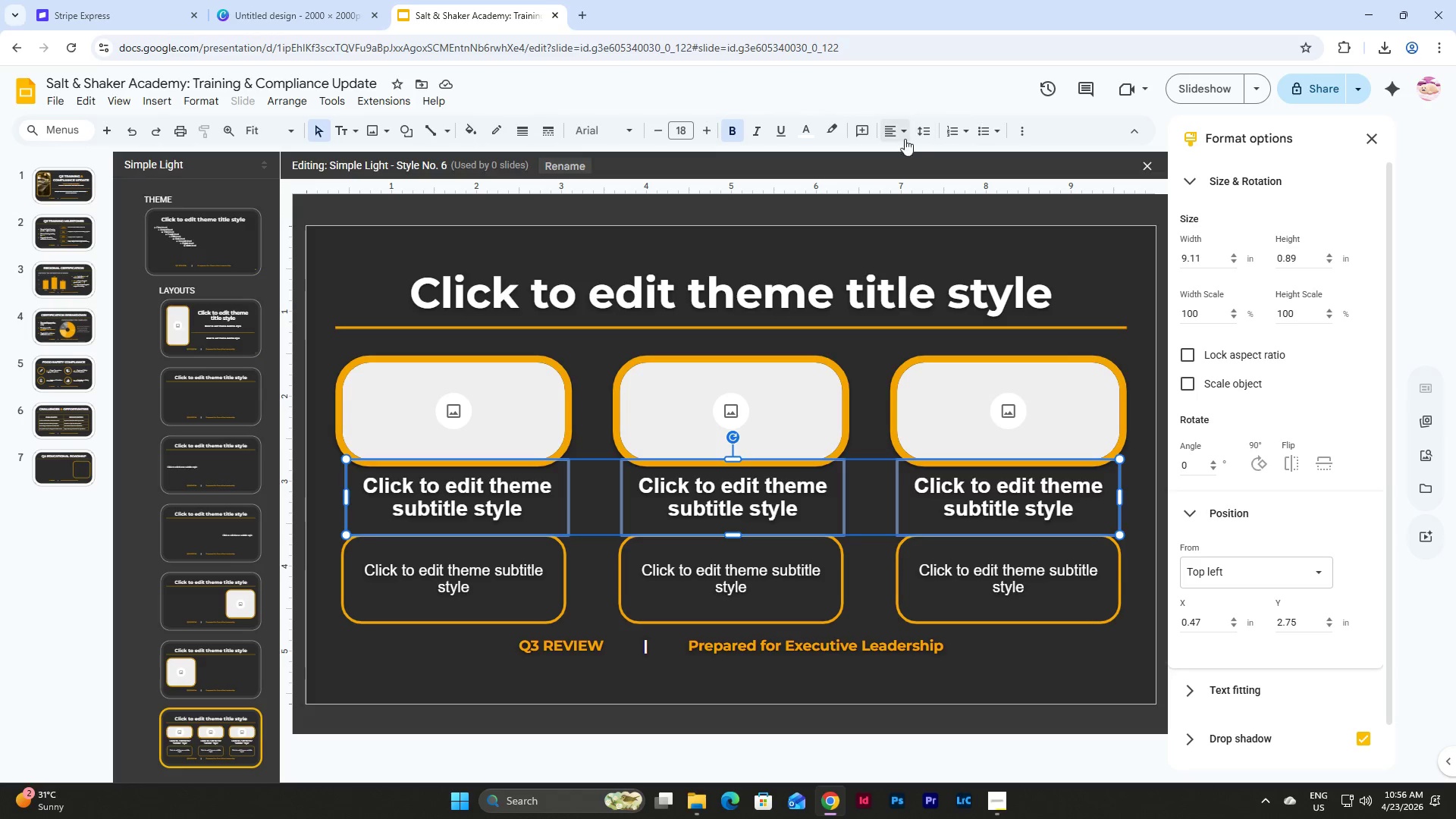 
left_click([927, 127])
 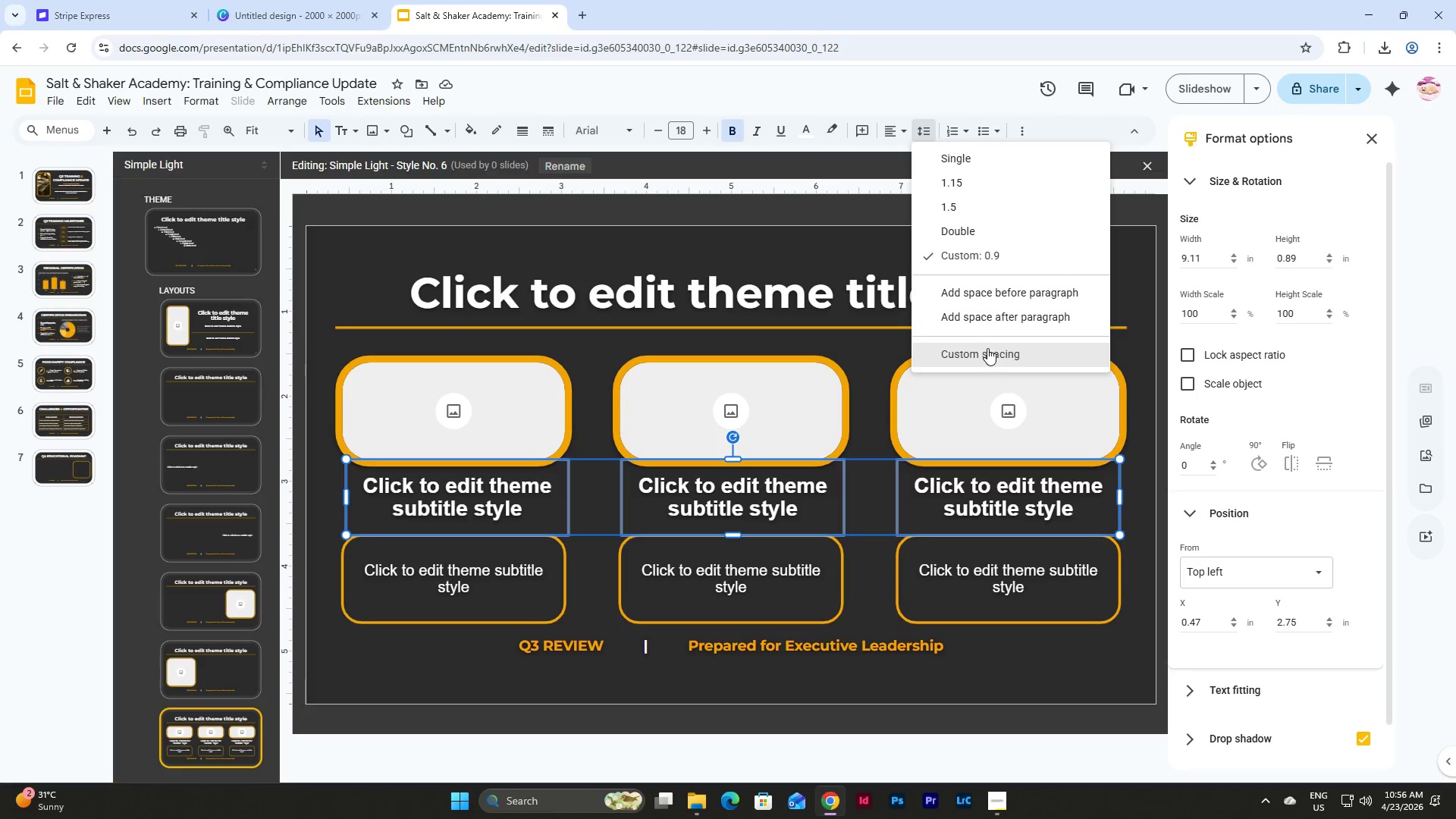 
left_click([986, 353])
 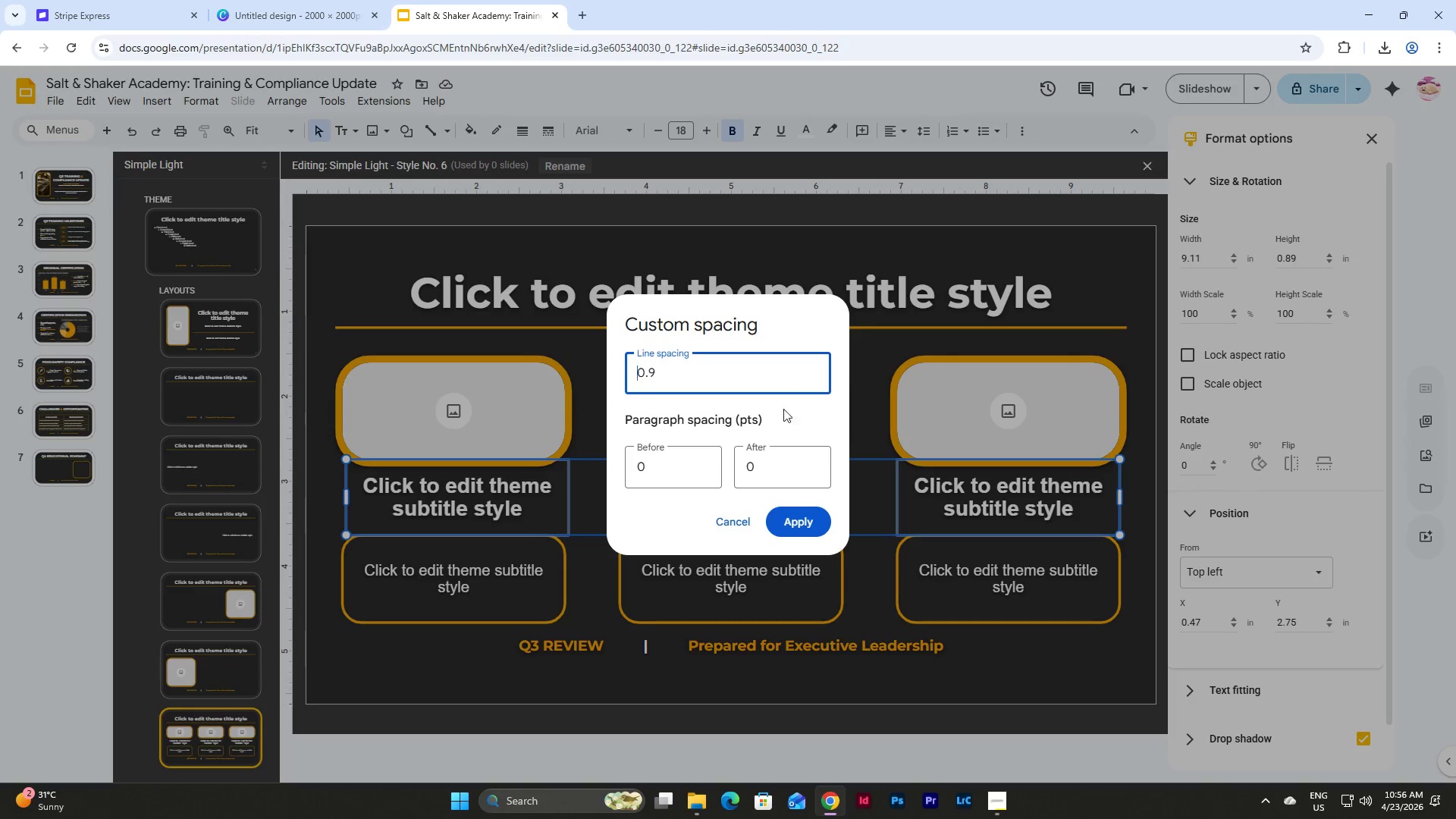 
left_click_drag(start_coordinate=[669, 371], to_coordinate=[584, 367])
 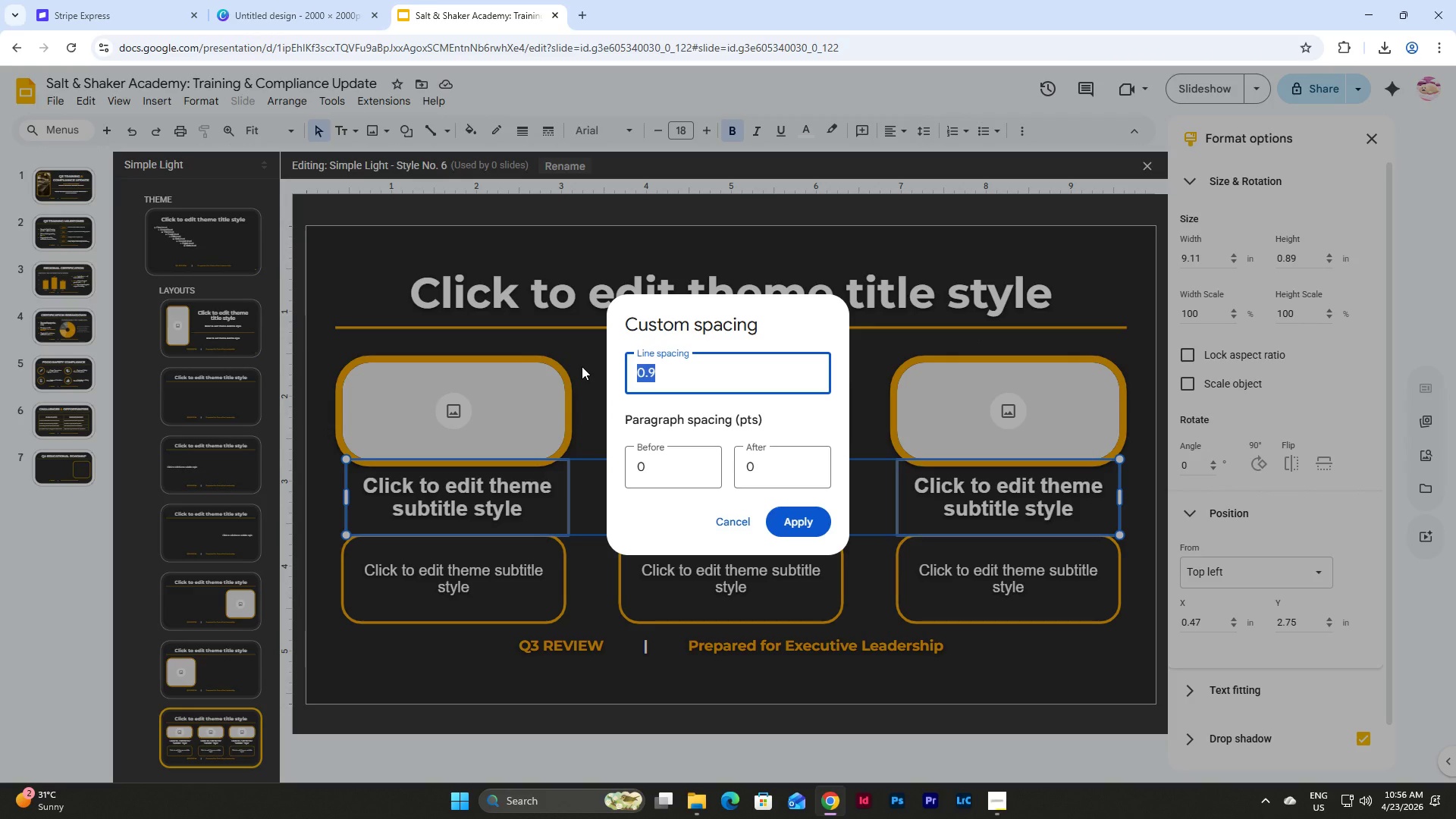 
key(Numpad0)
 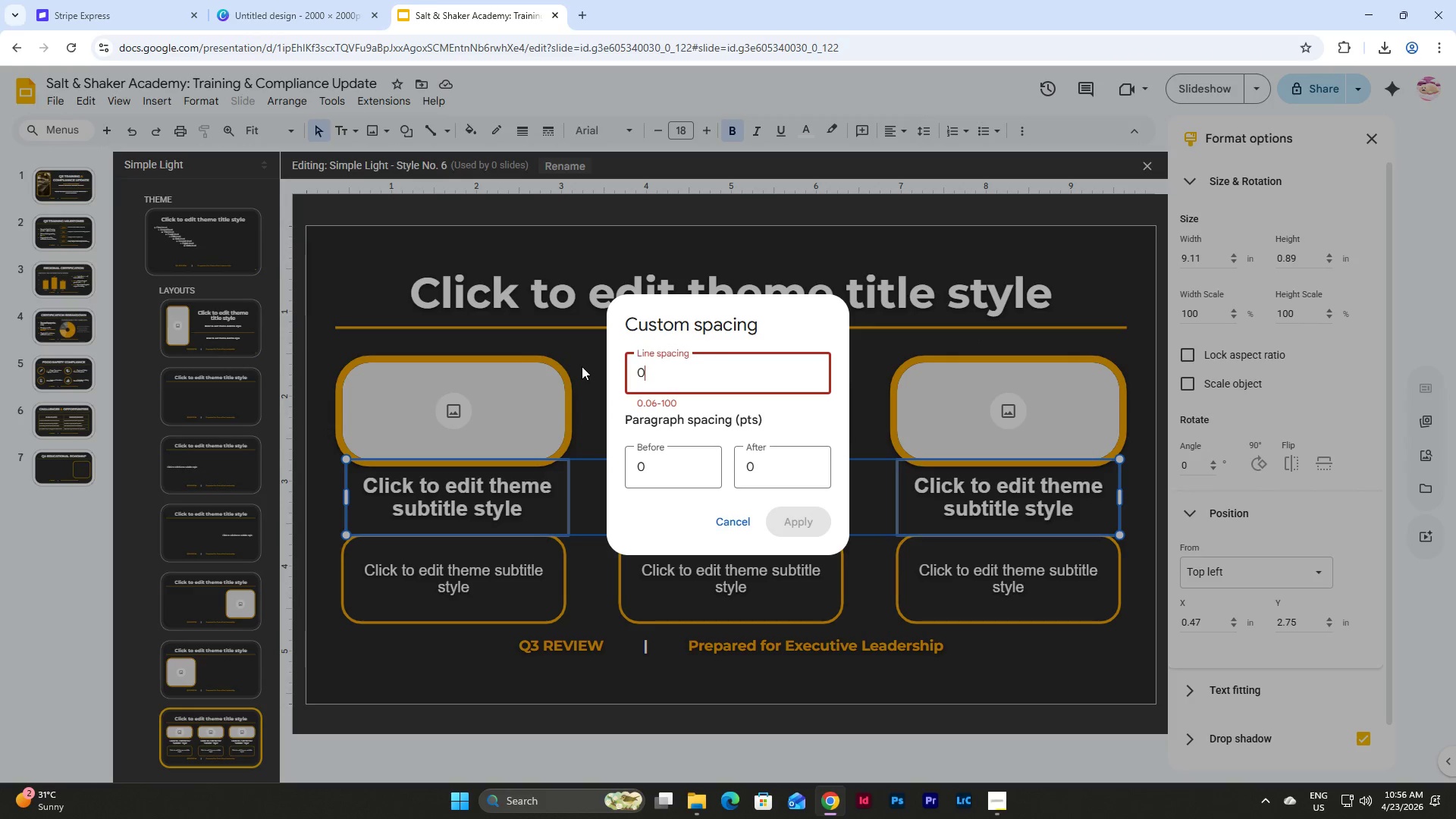 
key(NumpadDecimal)
 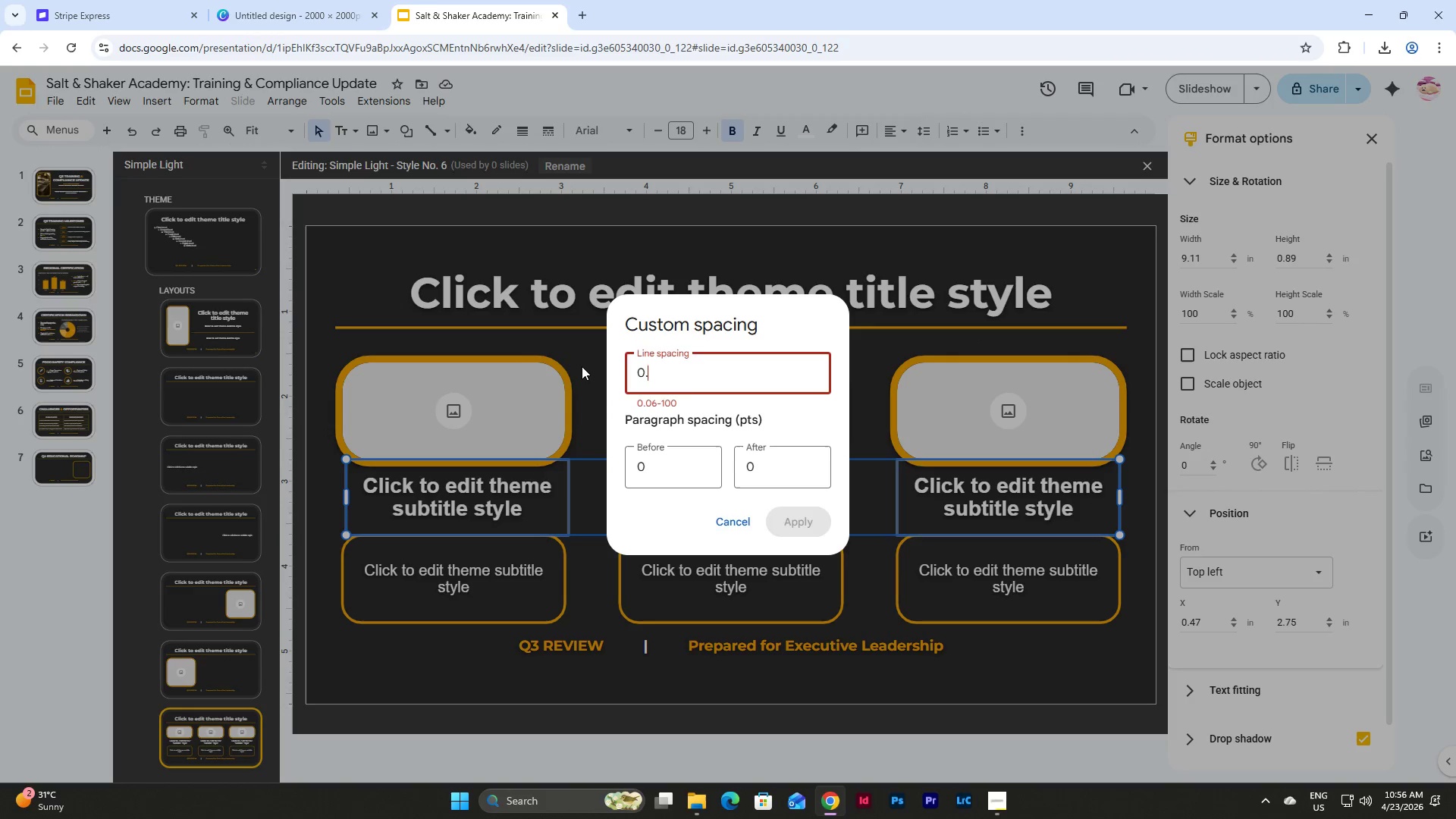 
key(Numpad8)
 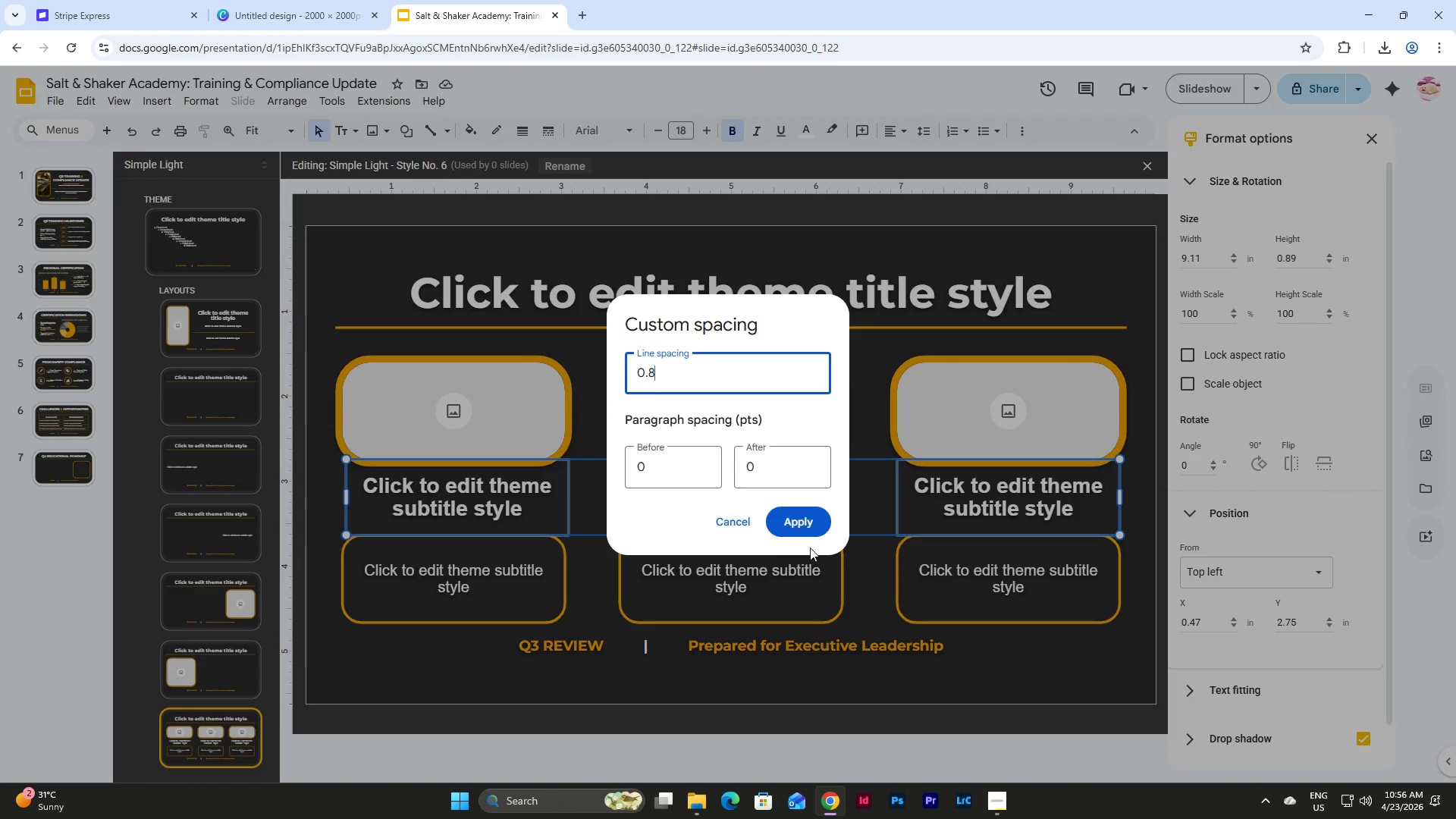 
left_click([820, 517])
 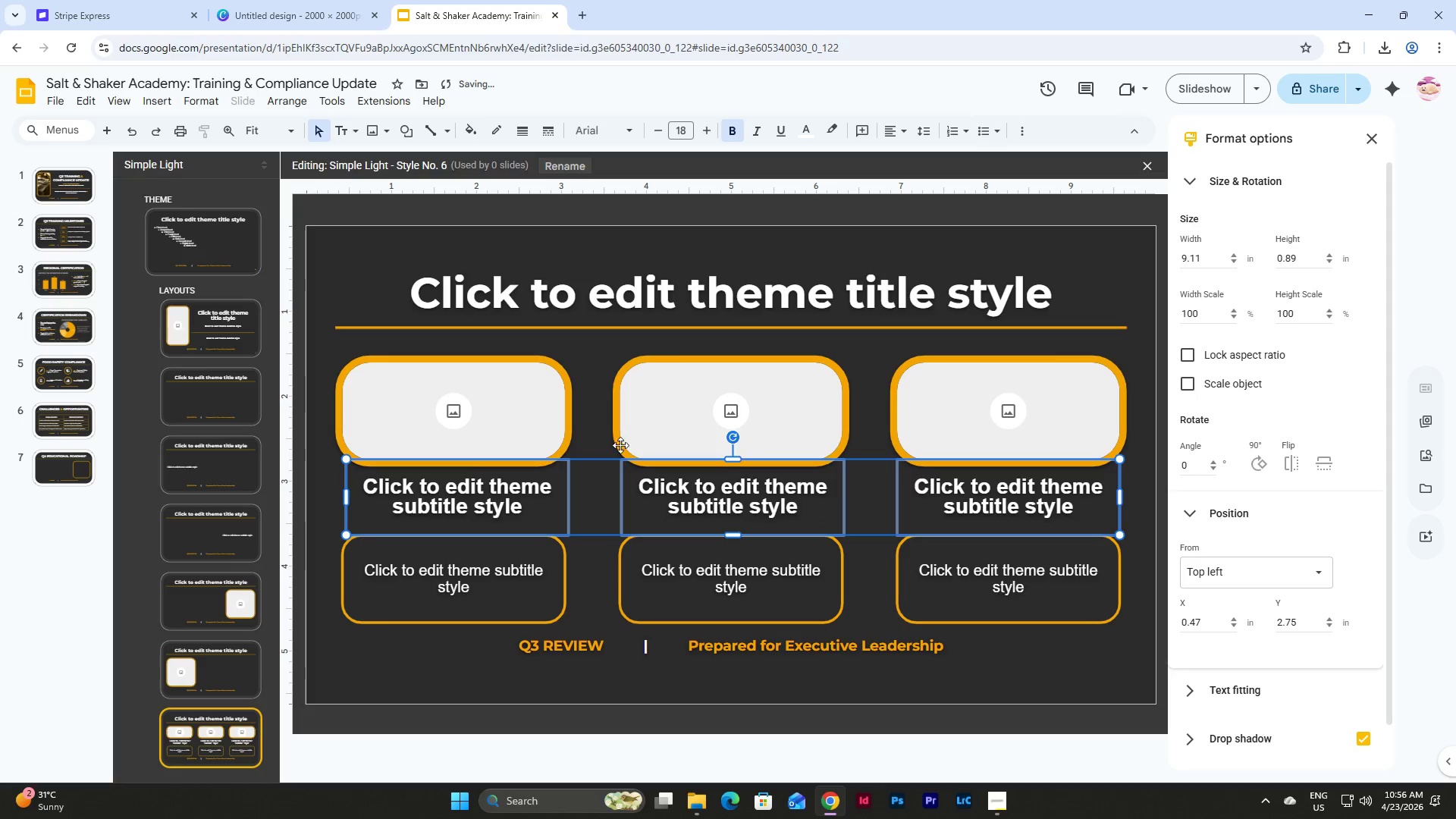 
left_click([328, 487])
 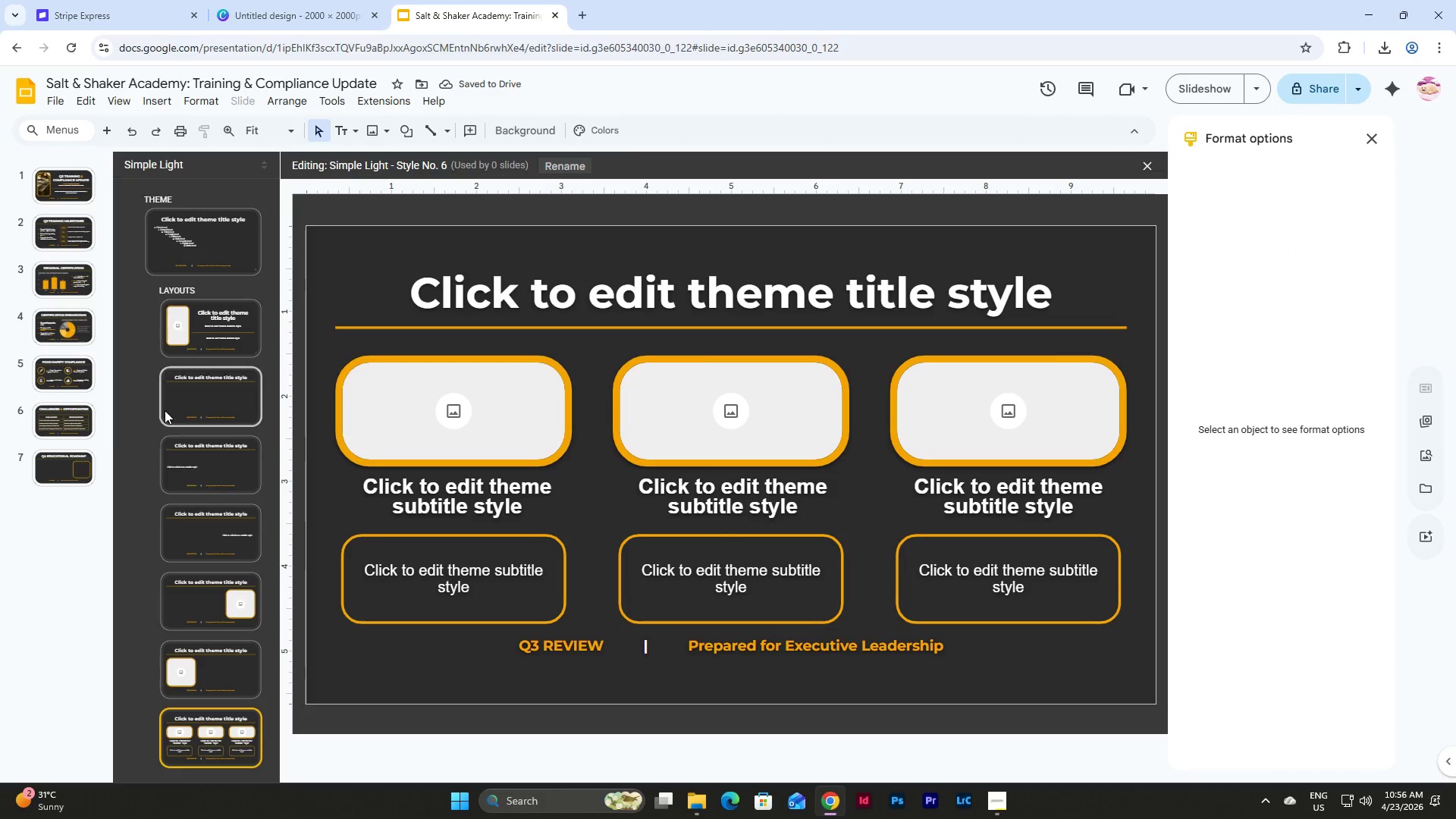 
left_click([77, 459])
 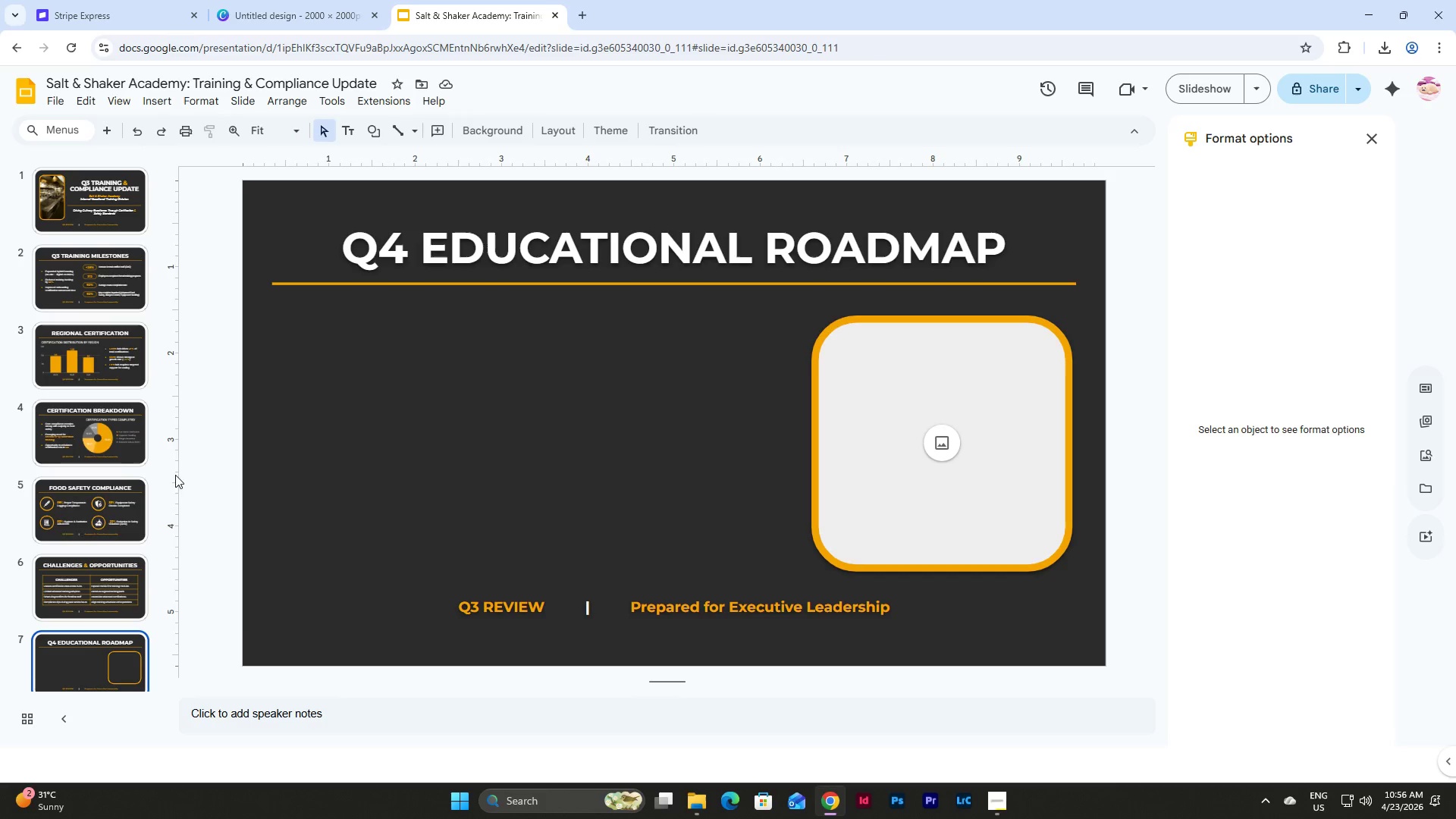 
scroll: coordinate [122, 464], scroll_direction: down, amount: 4.0
 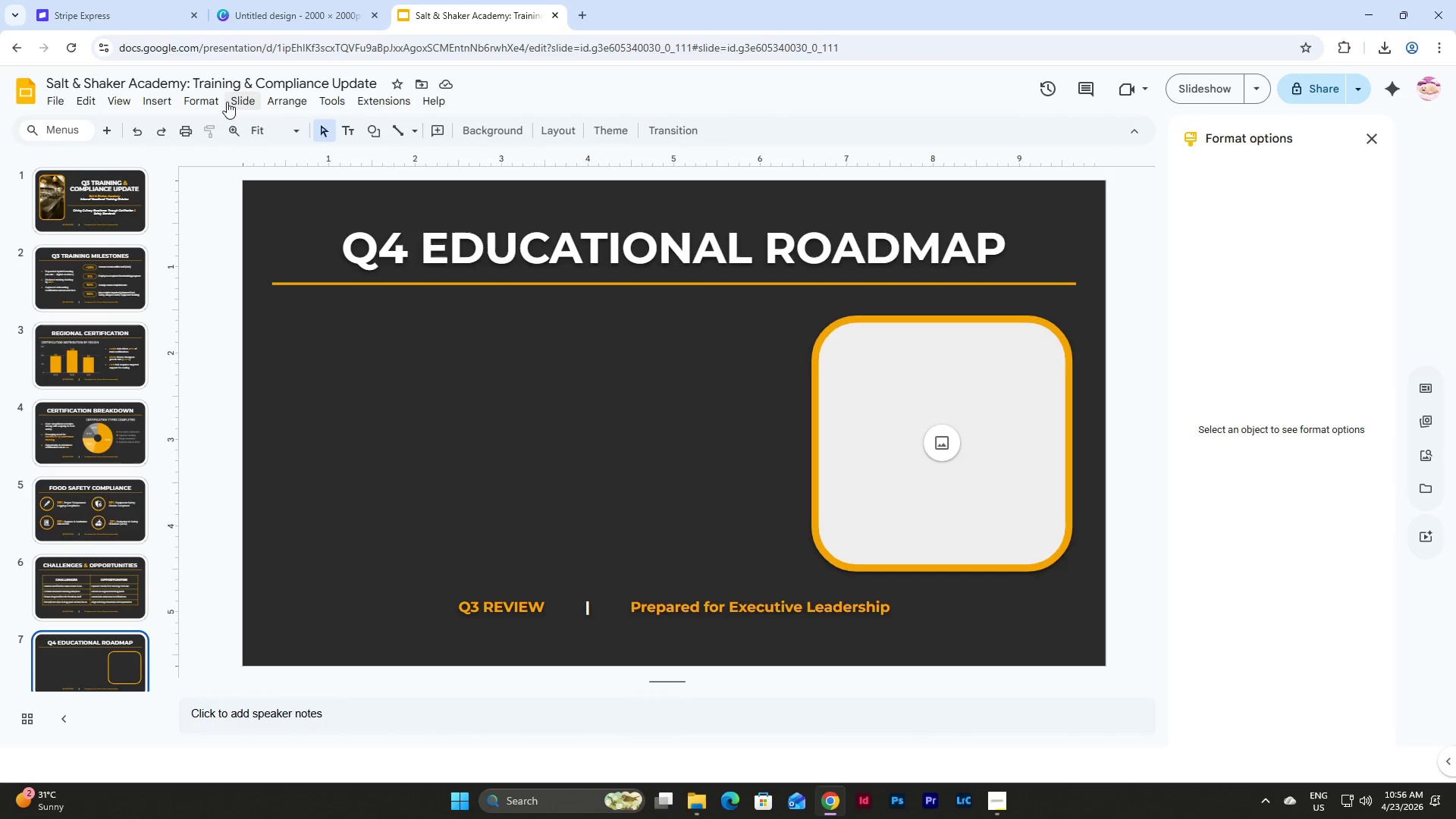 
left_click([206, 102])
 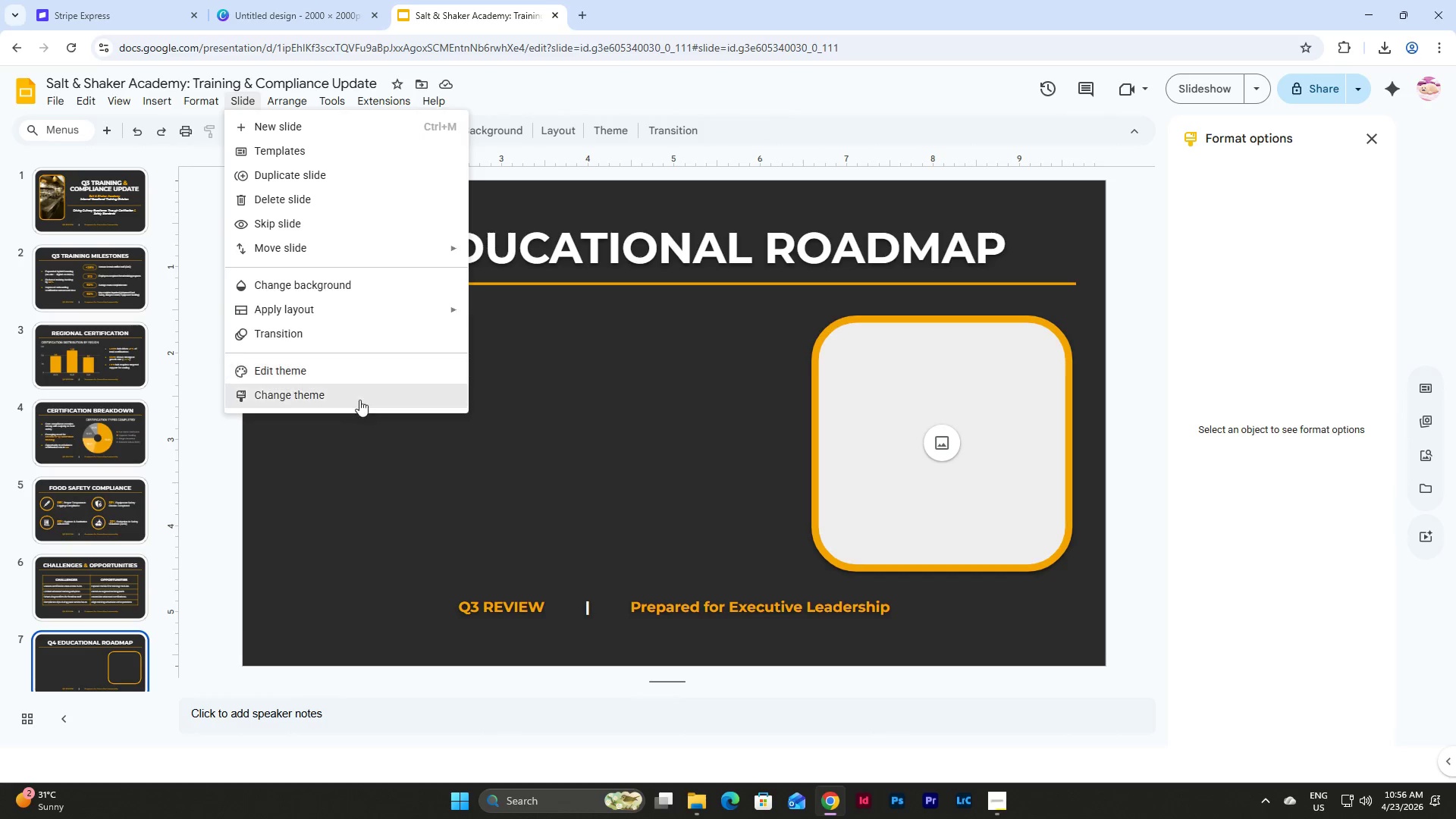 
left_click([359, 374])
 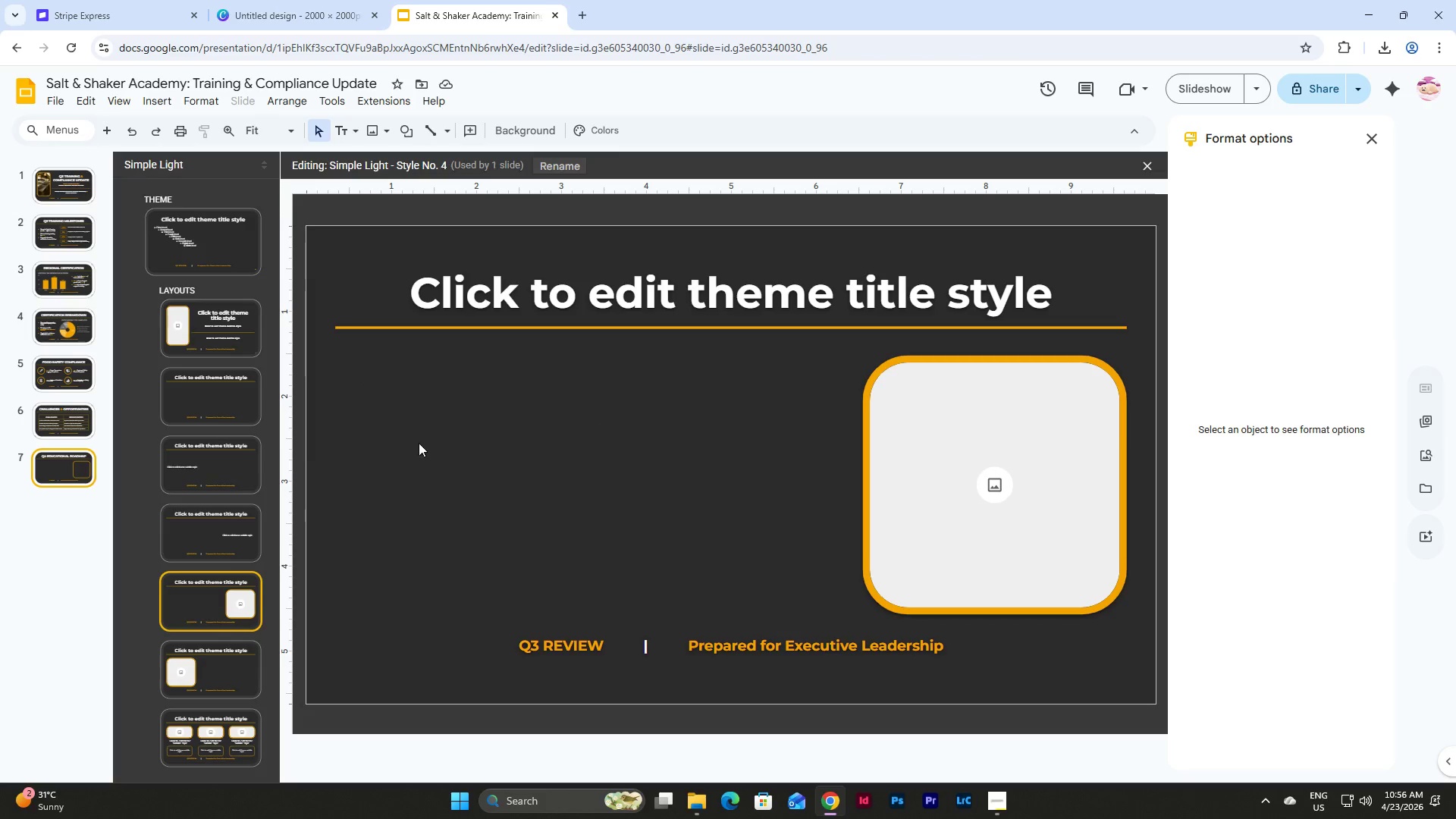 
scroll: coordinate [230, 443], scroll_direction: down, amount: 4.0
 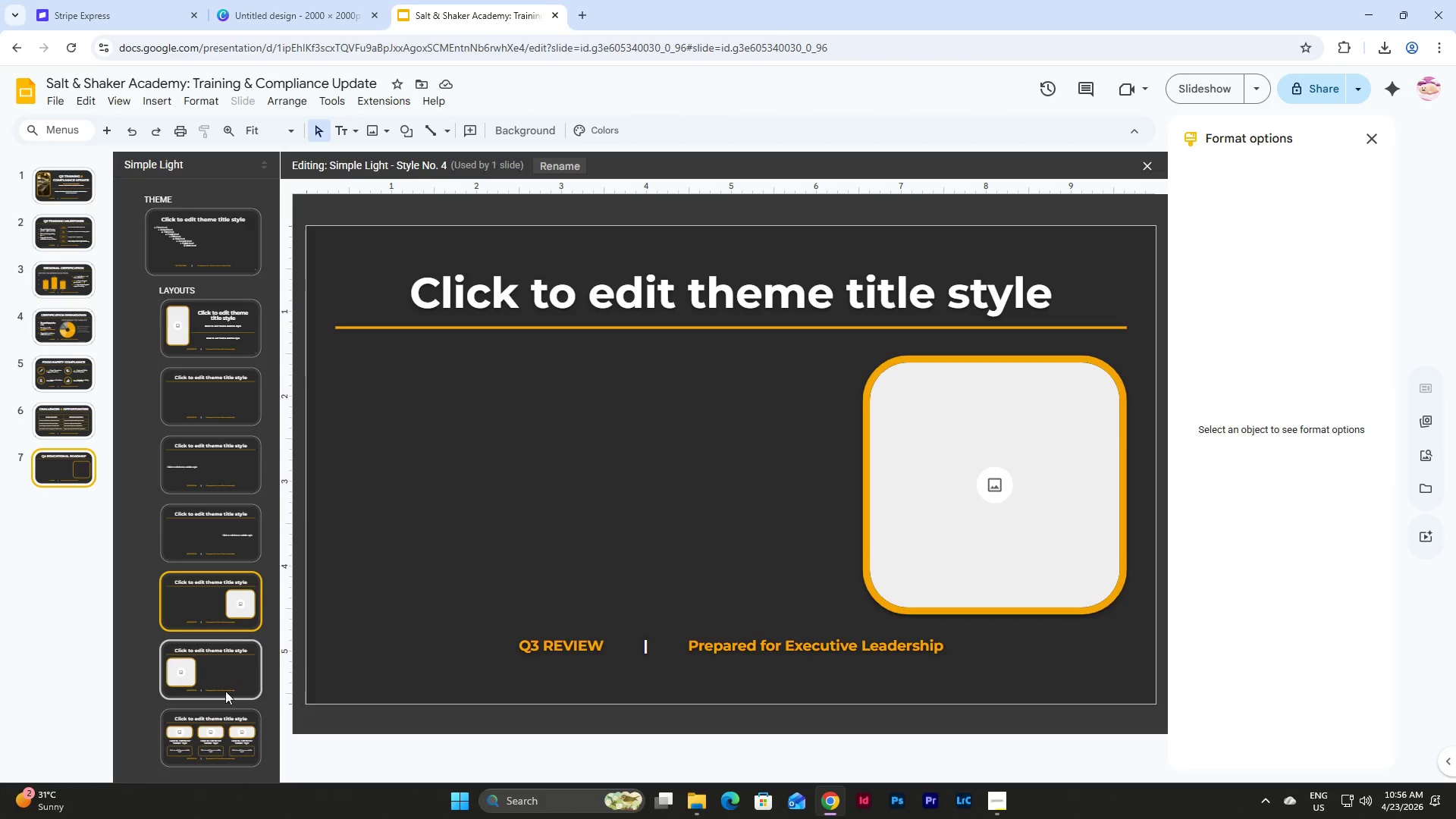 
left_click([218, 727])
 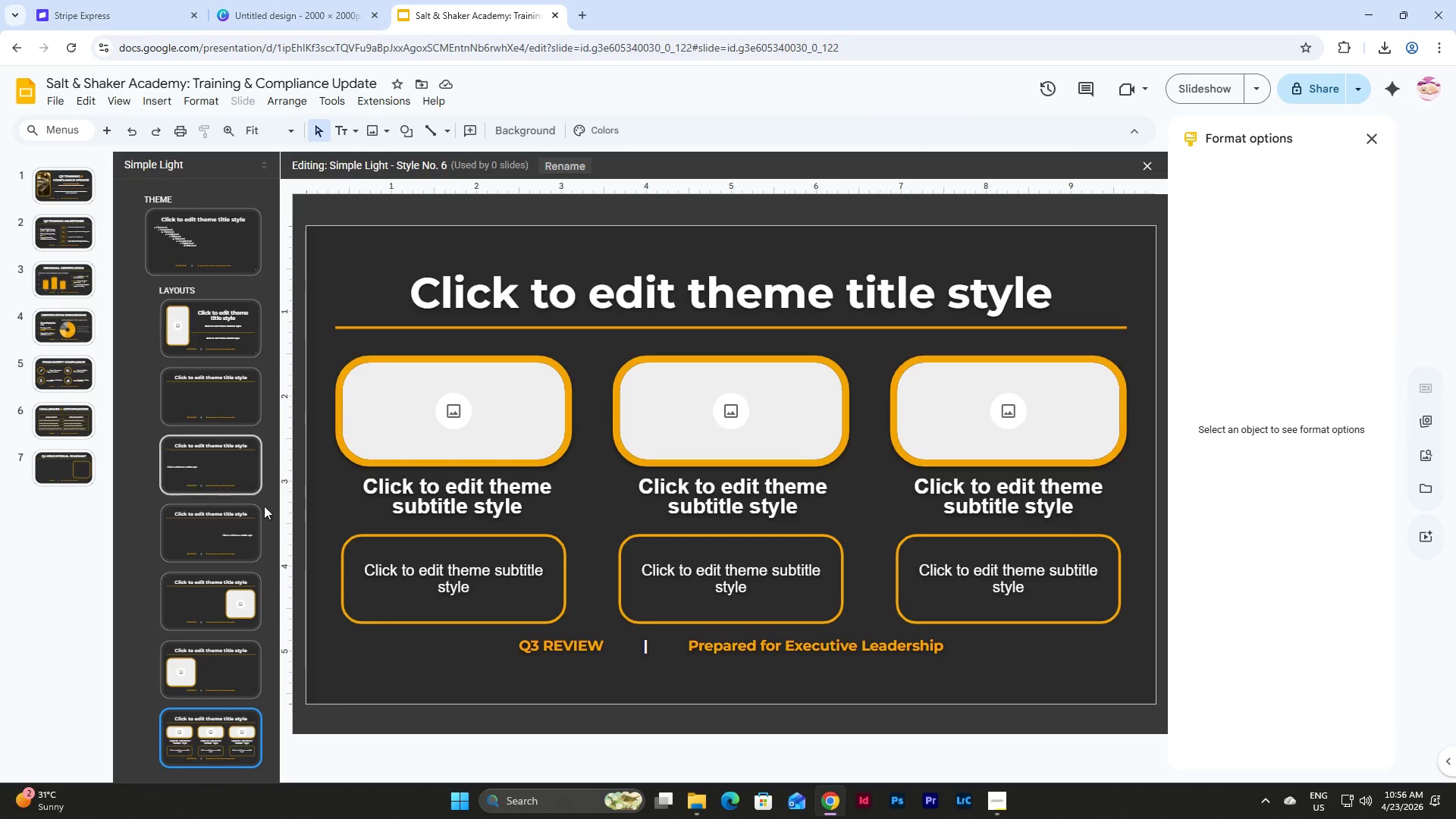 
left_click([228, 670])
 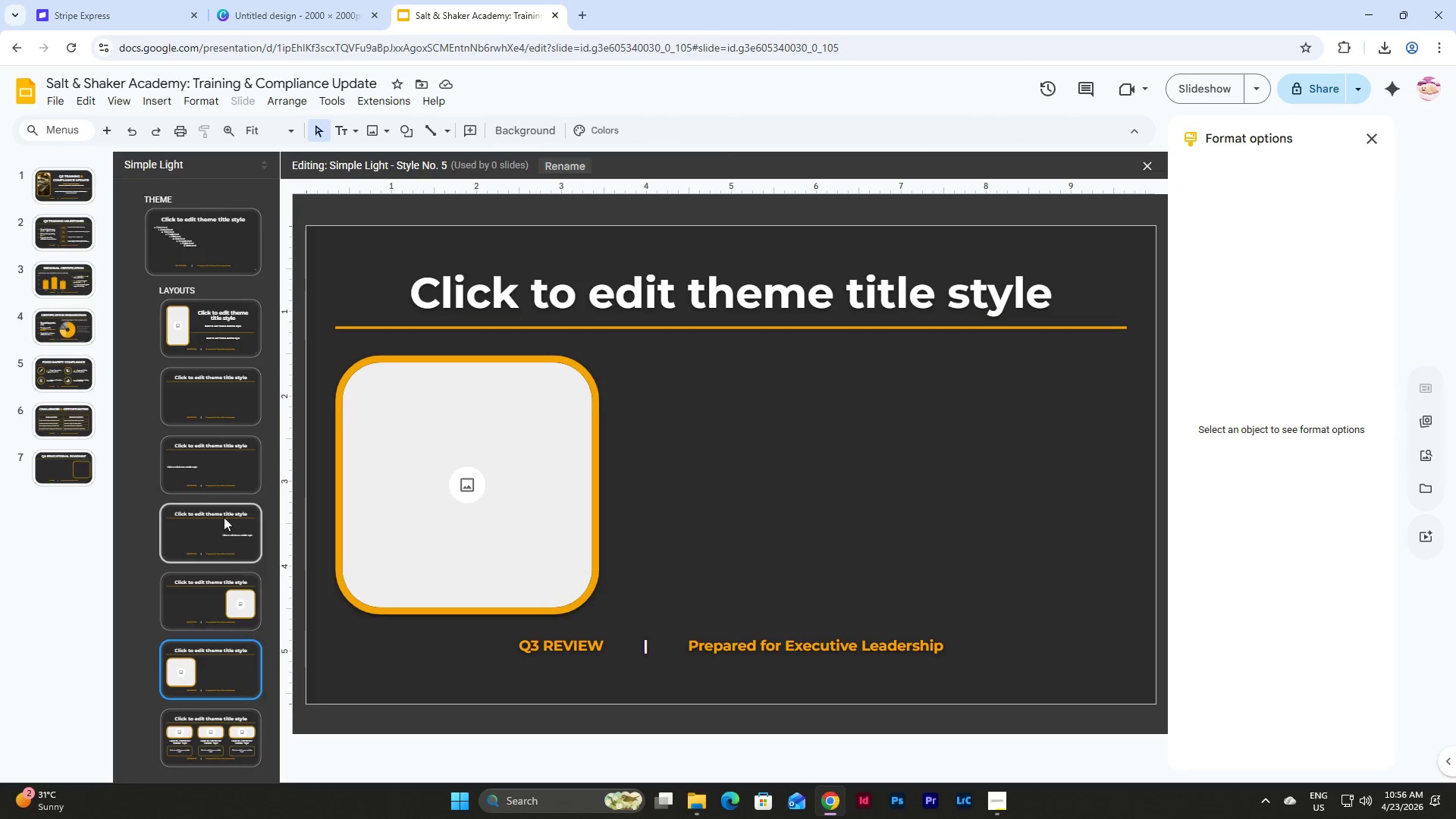 
left_click([63, 463])
 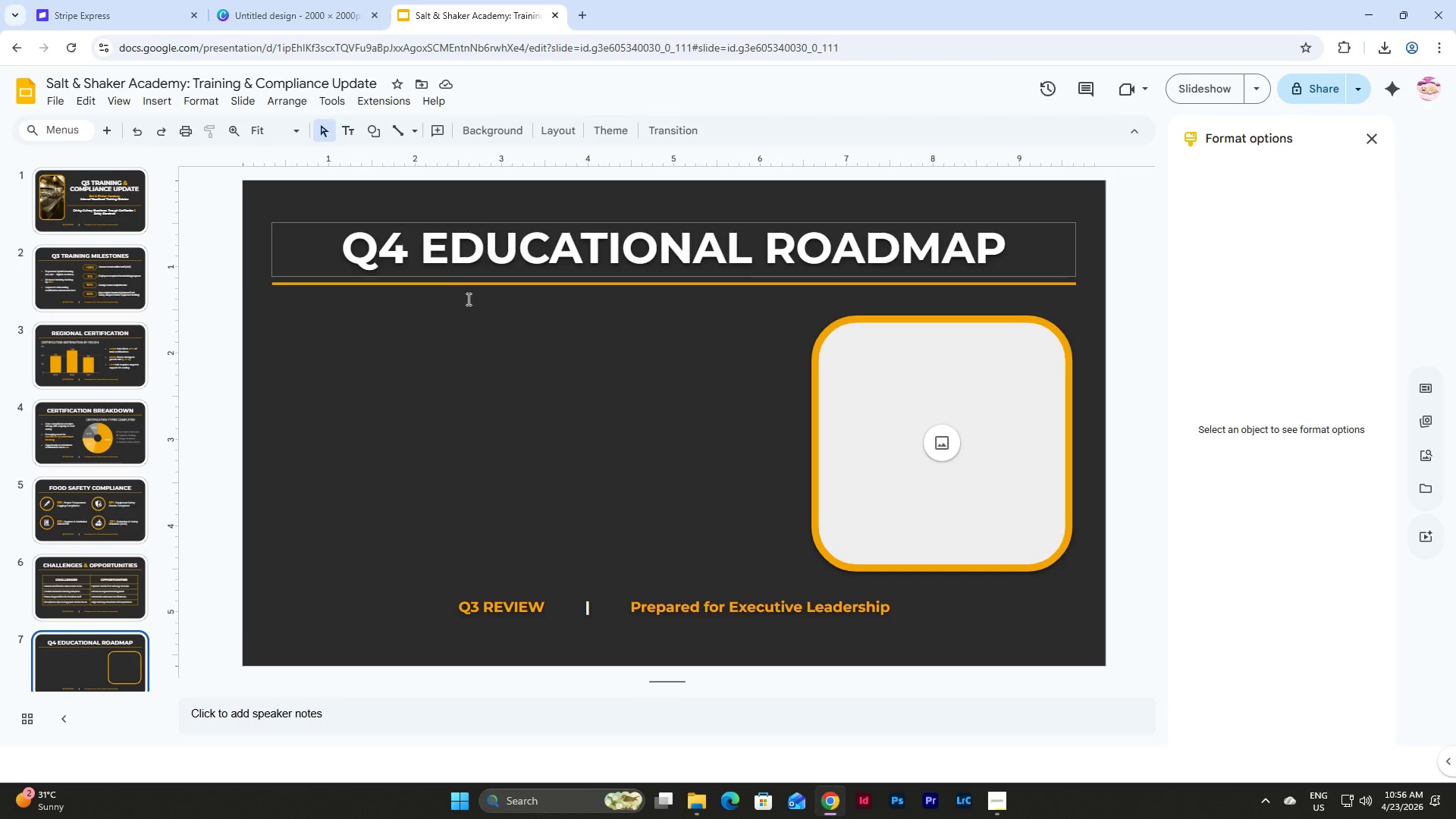 
left_click([481, 401])
 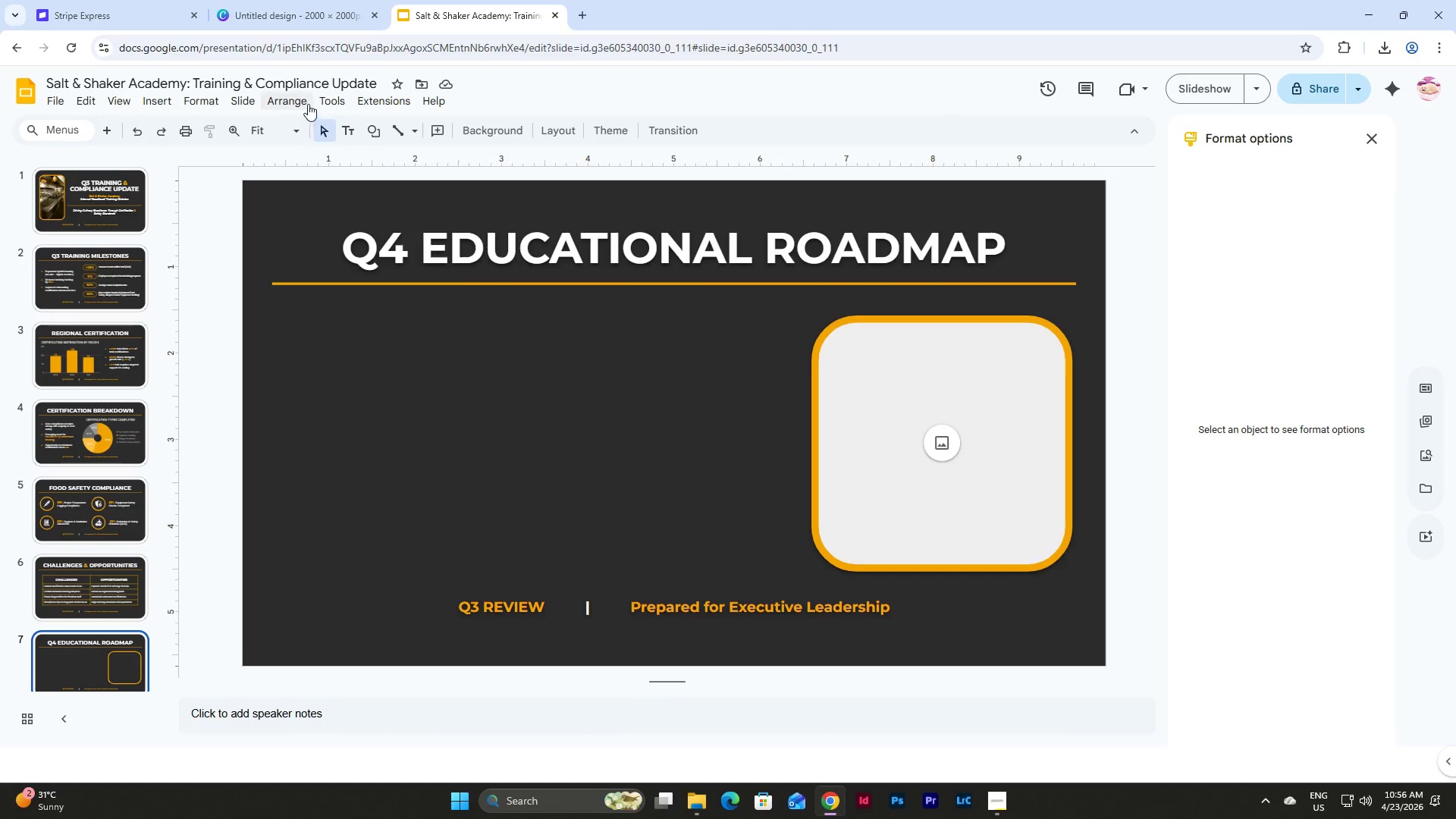 
left_click([245, 96])
 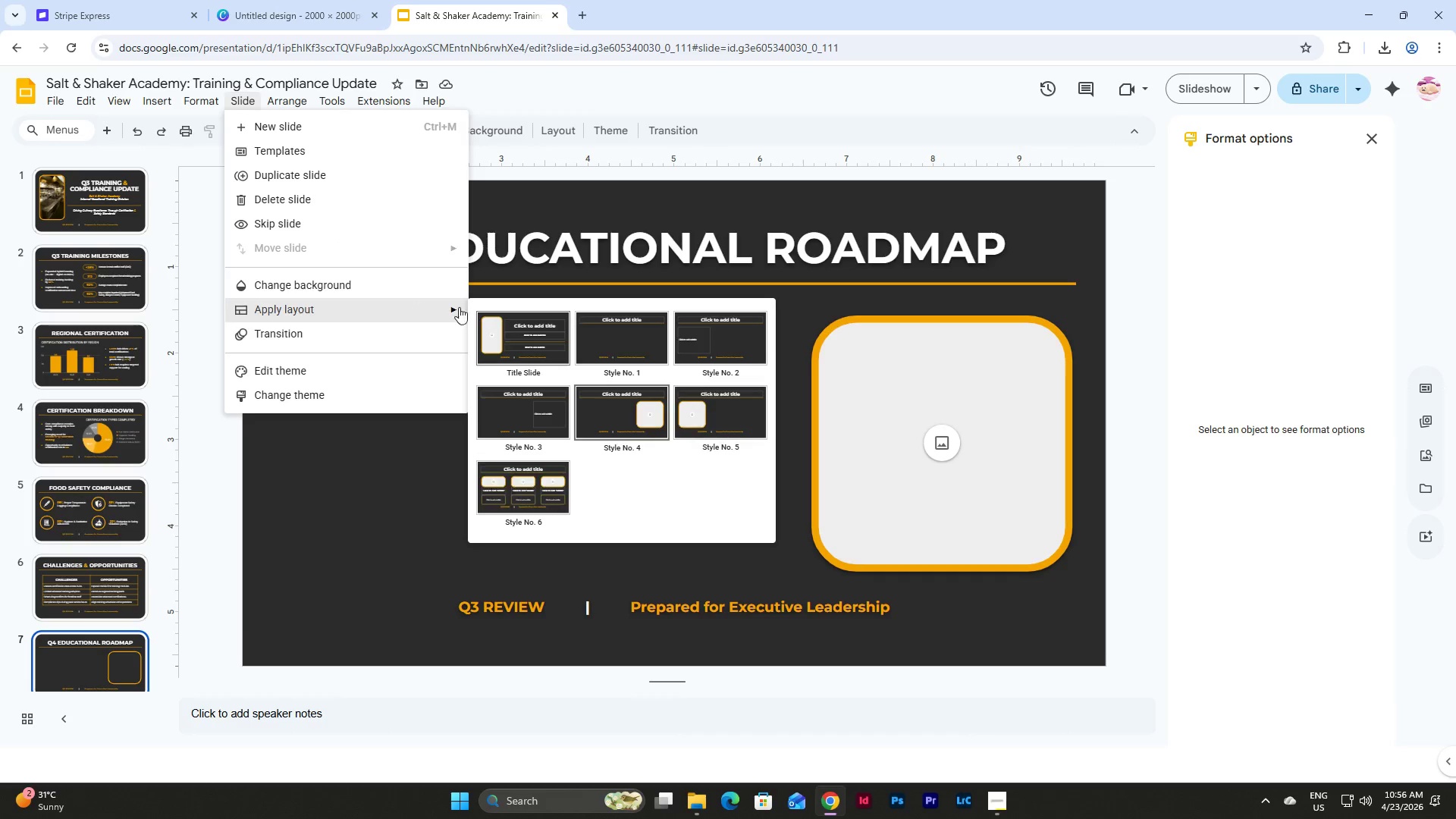 
left_click([534, 494])
 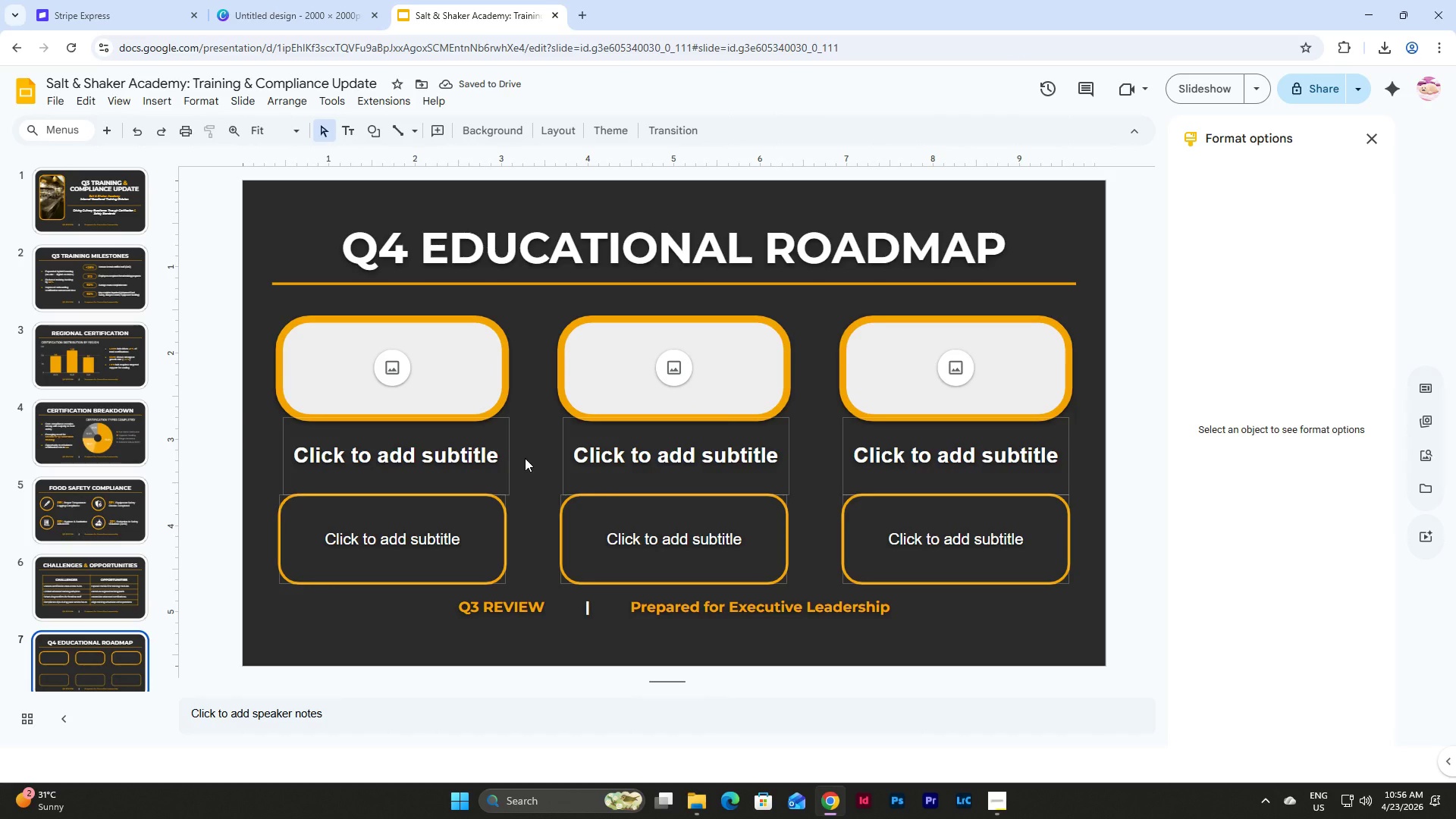 
wait(5.66)
 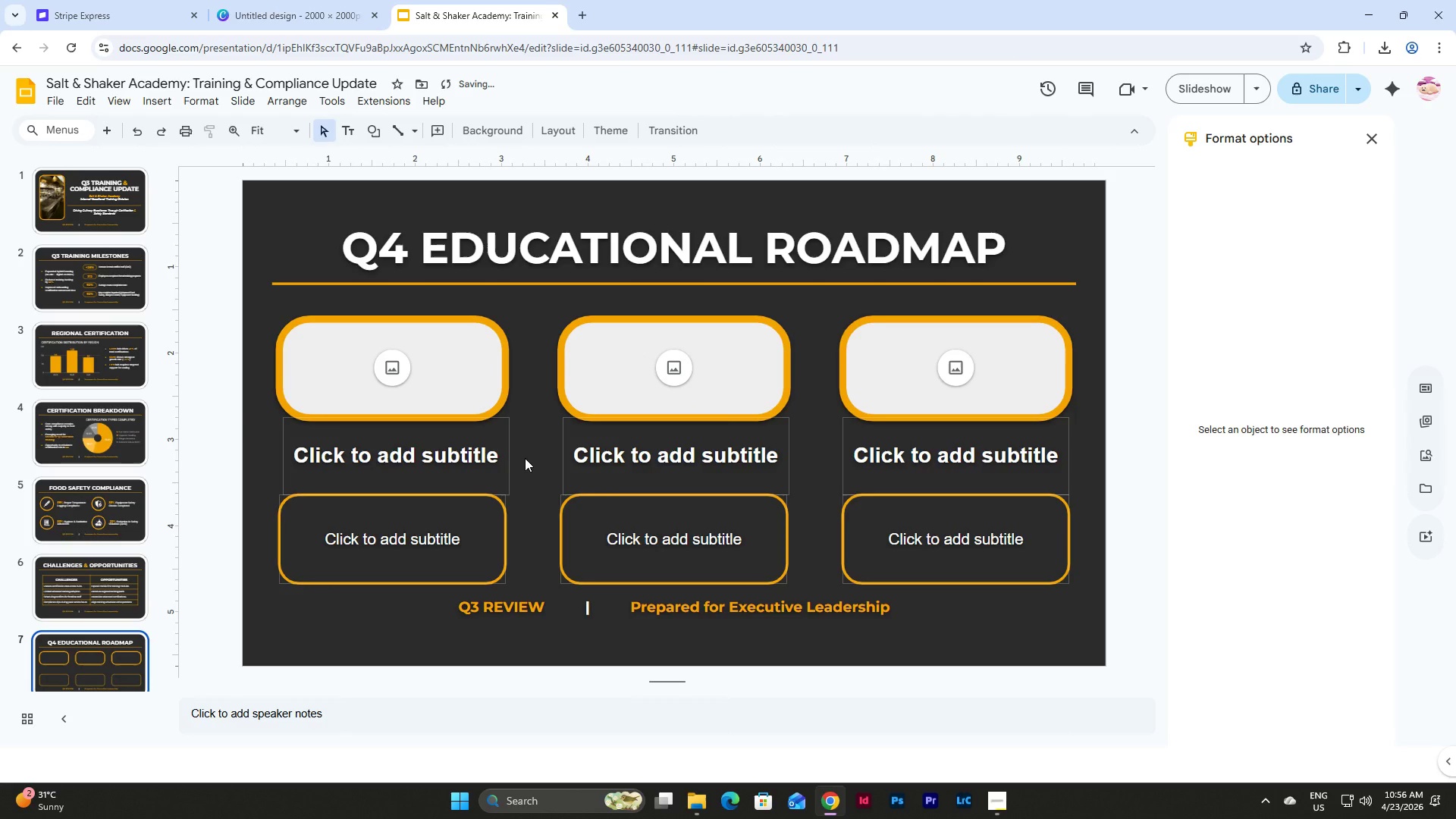 
left_click([226, 103])
 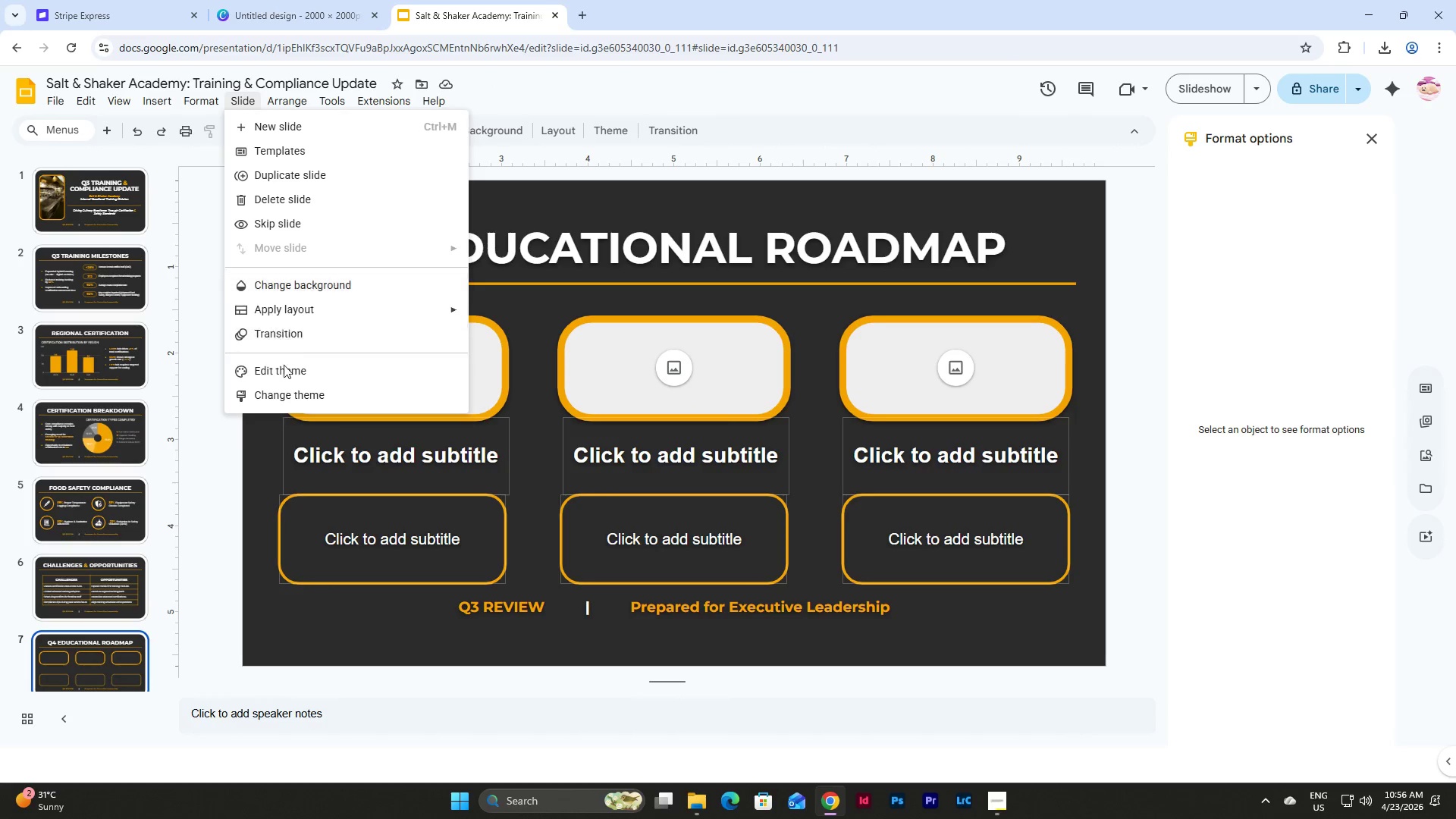 
left_click([286, 372])
 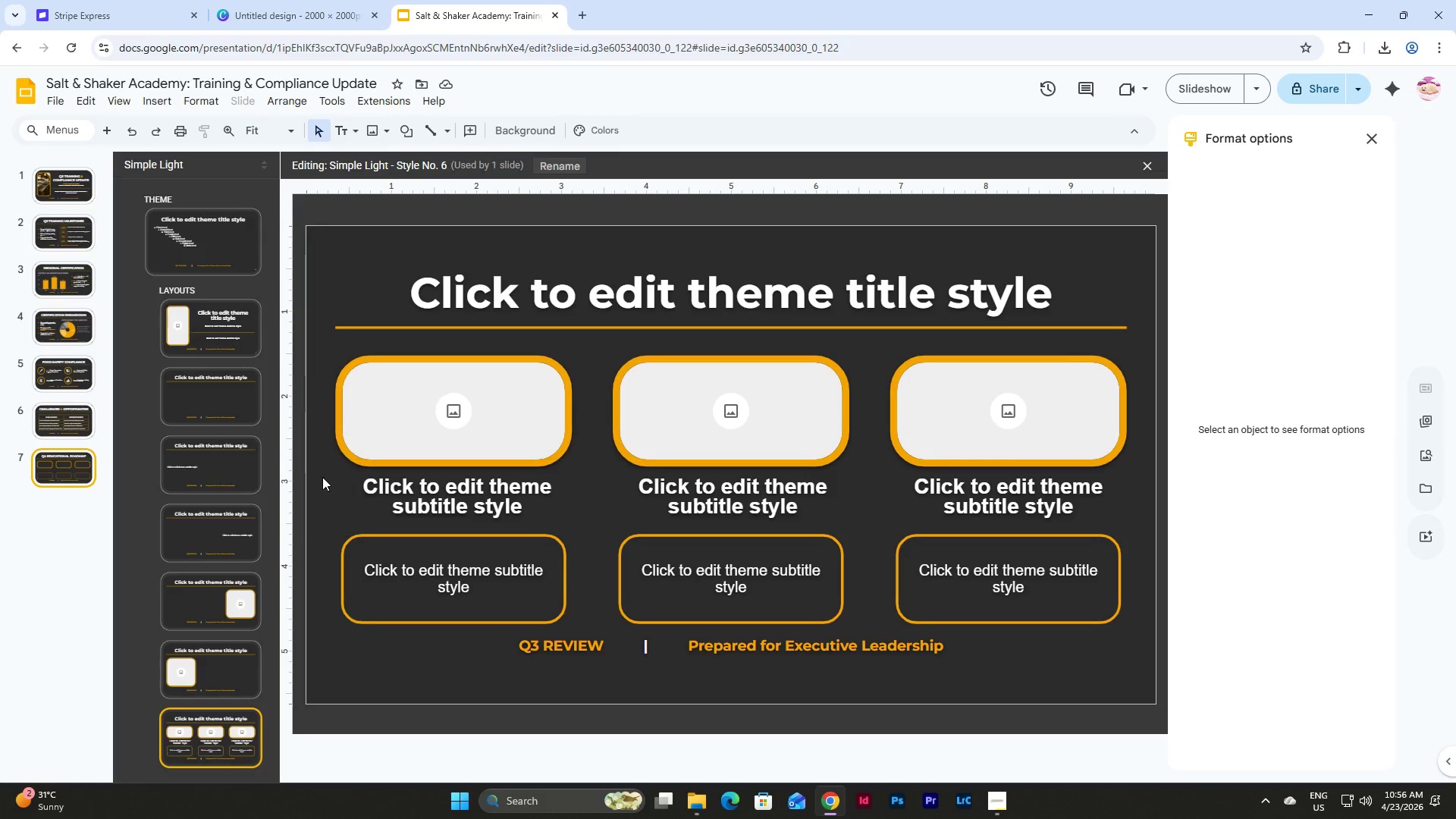 
left_click_drag(start_coordinate=[318, 476], to_coordinate=[740, 512])
 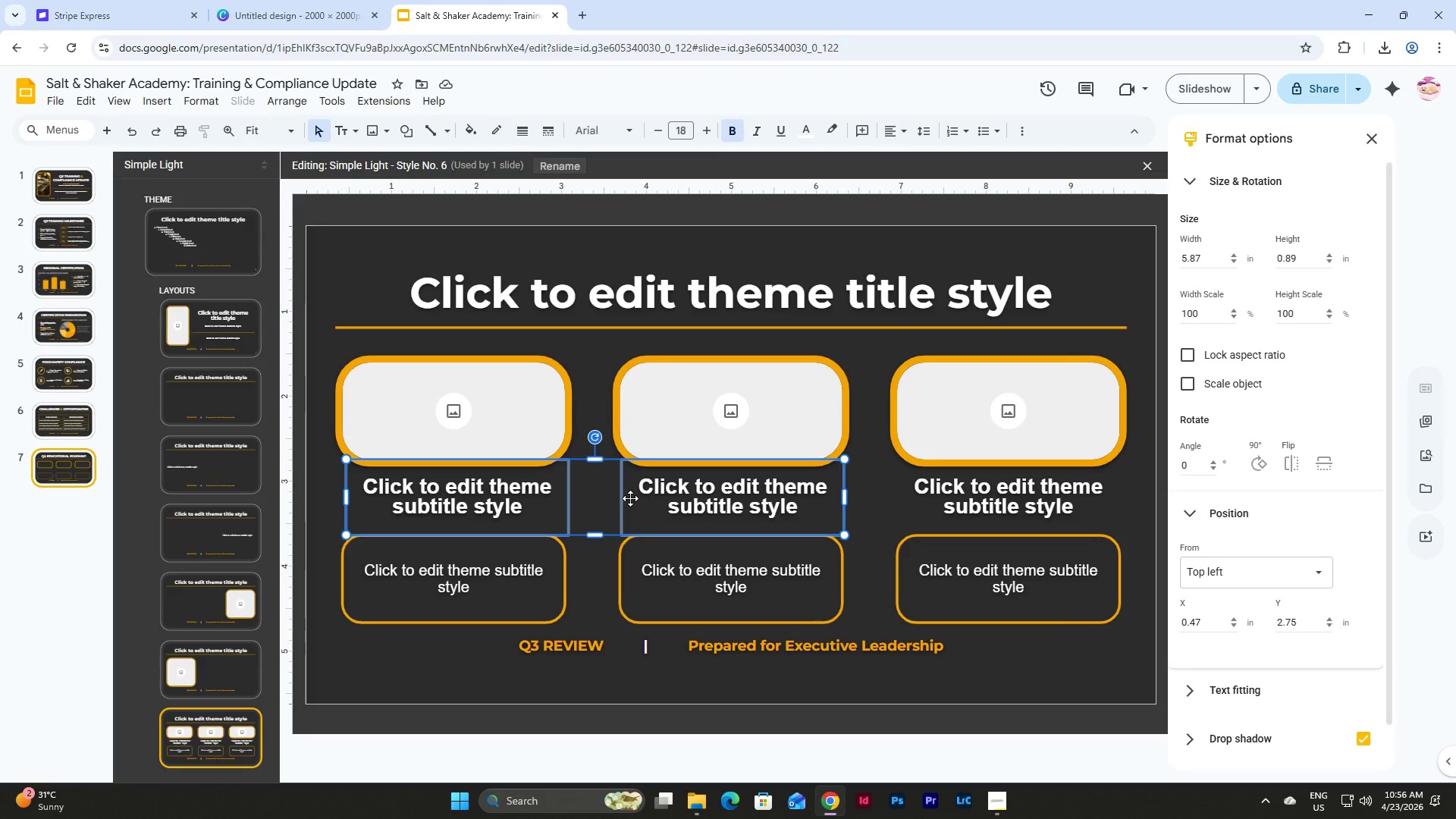 
left_click_drag(start_coordinate=[630, 498], to_coordinate=[626, 499])
 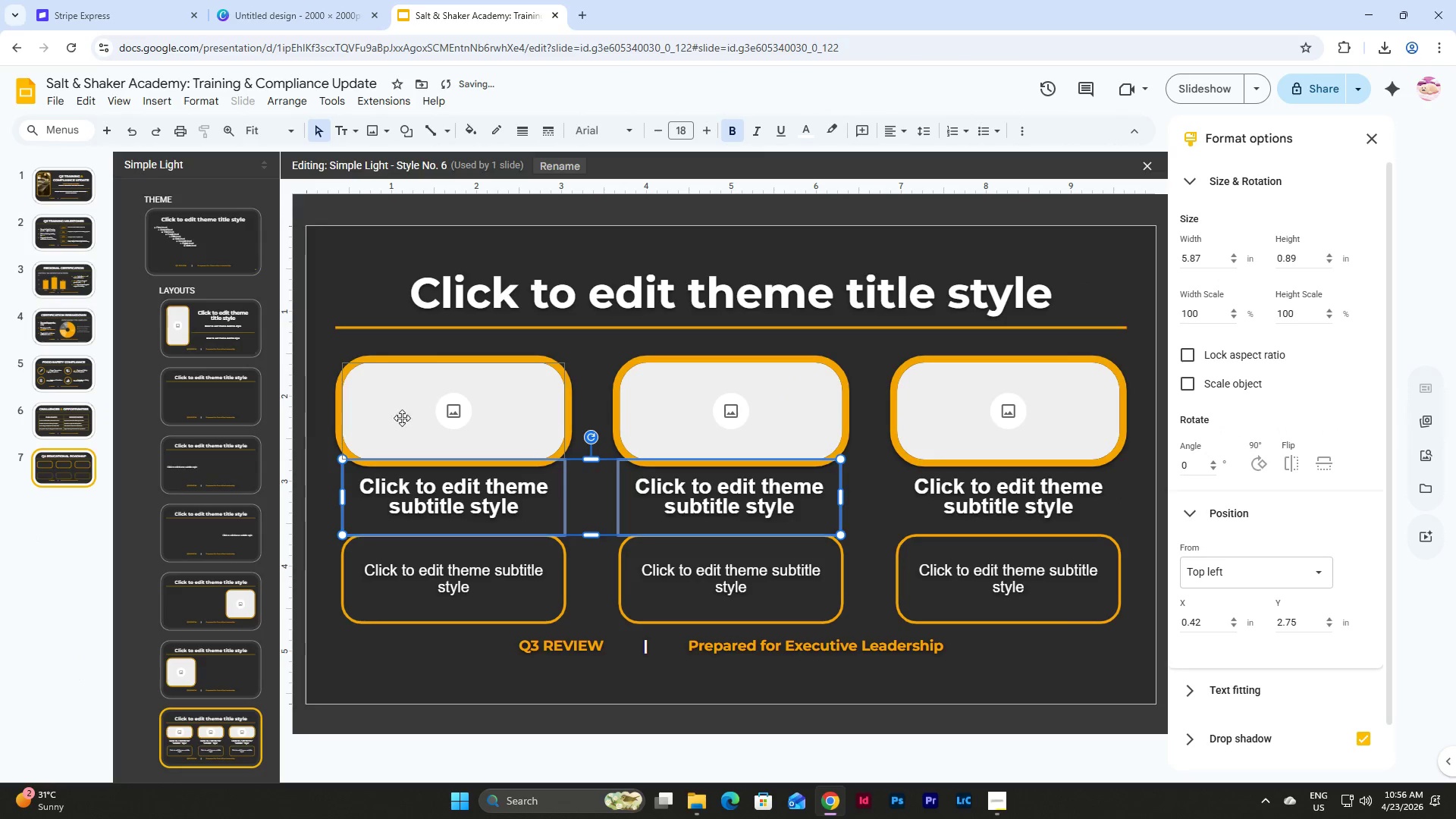 
left_click_drag(start_coordinate=[327, 386], to_coordinate=[1047, 620])
 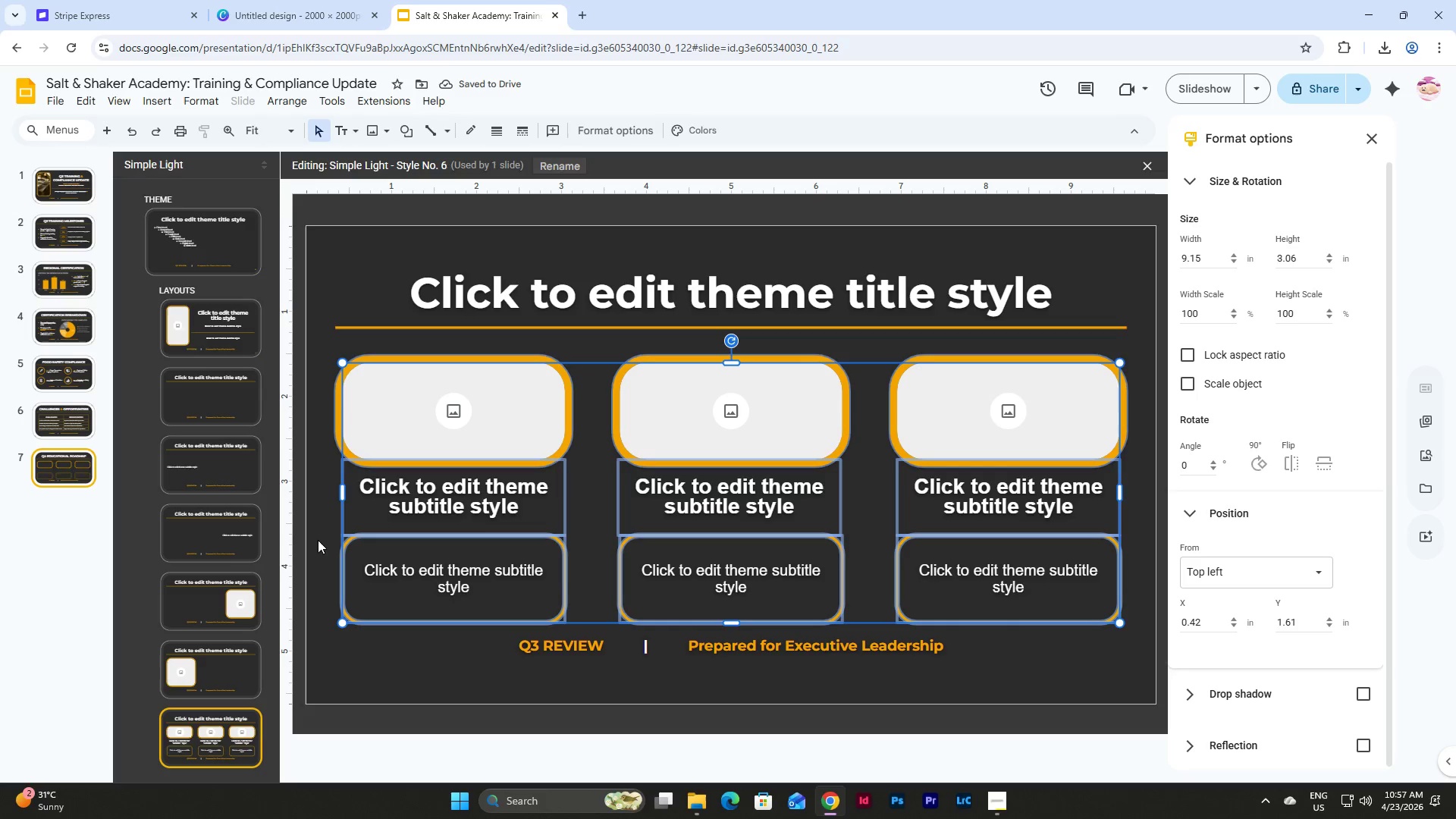 
left_click([316, 538])
 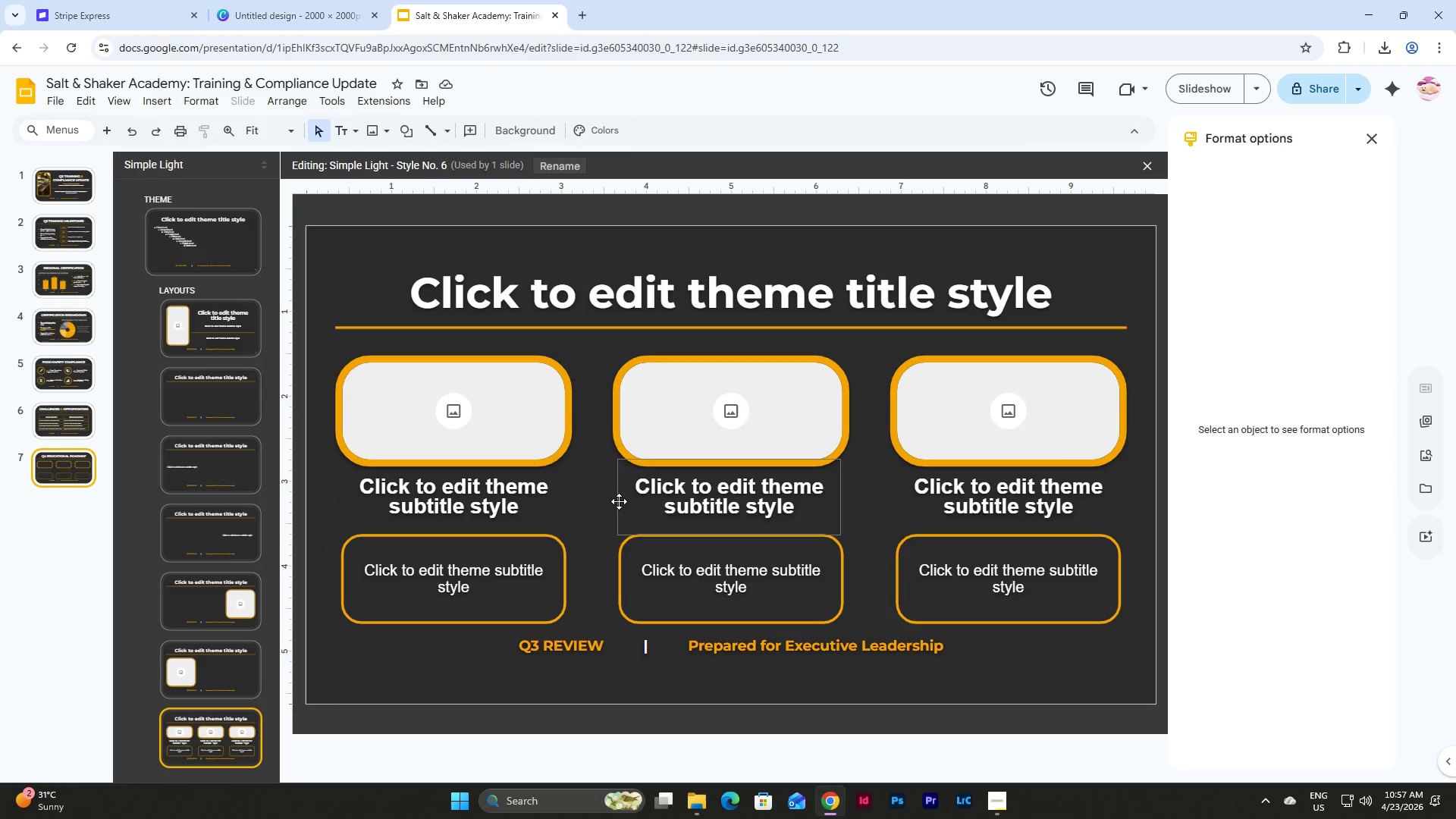 
left_click([619, 501])
 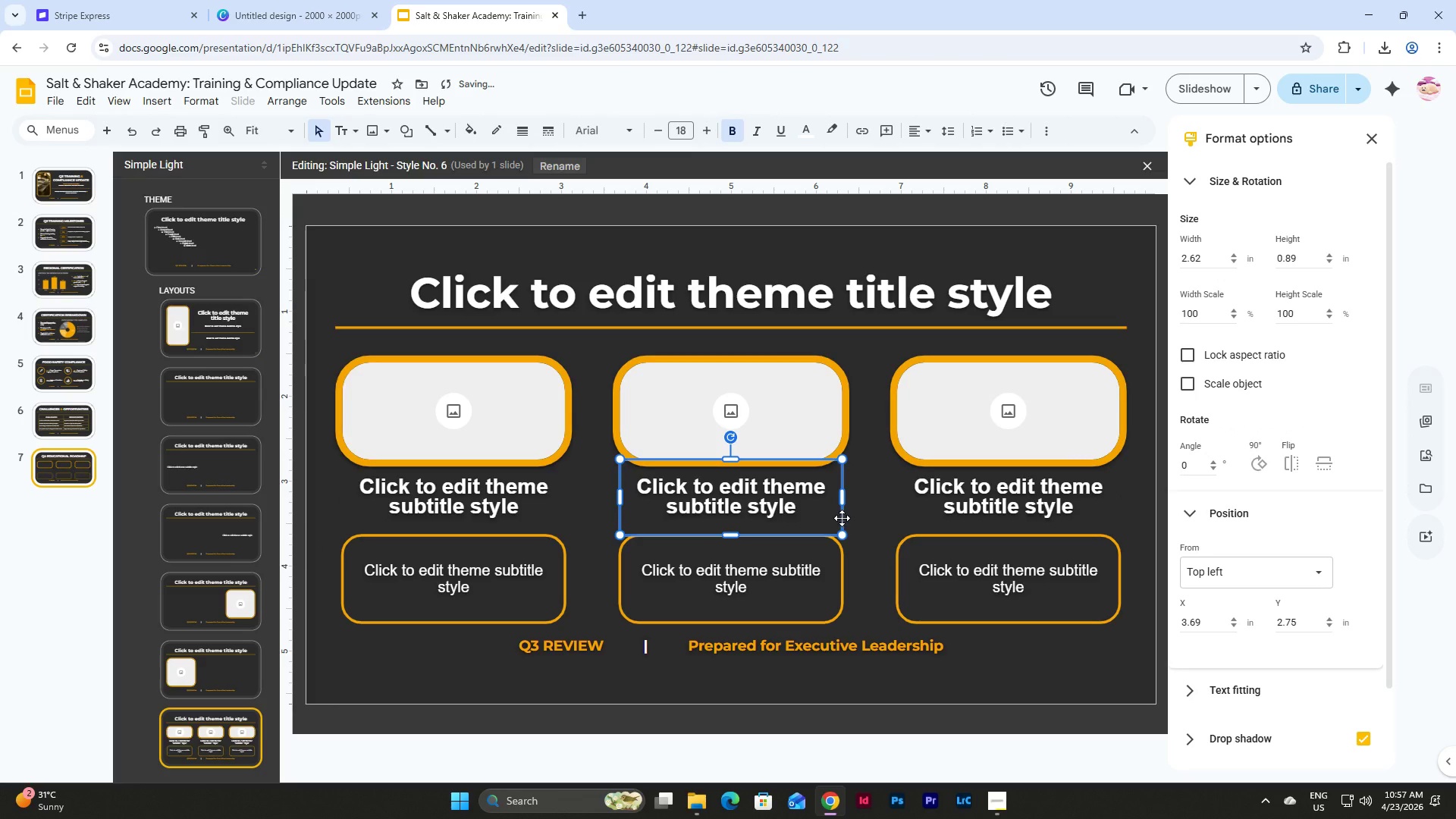 
wait(5.52)
 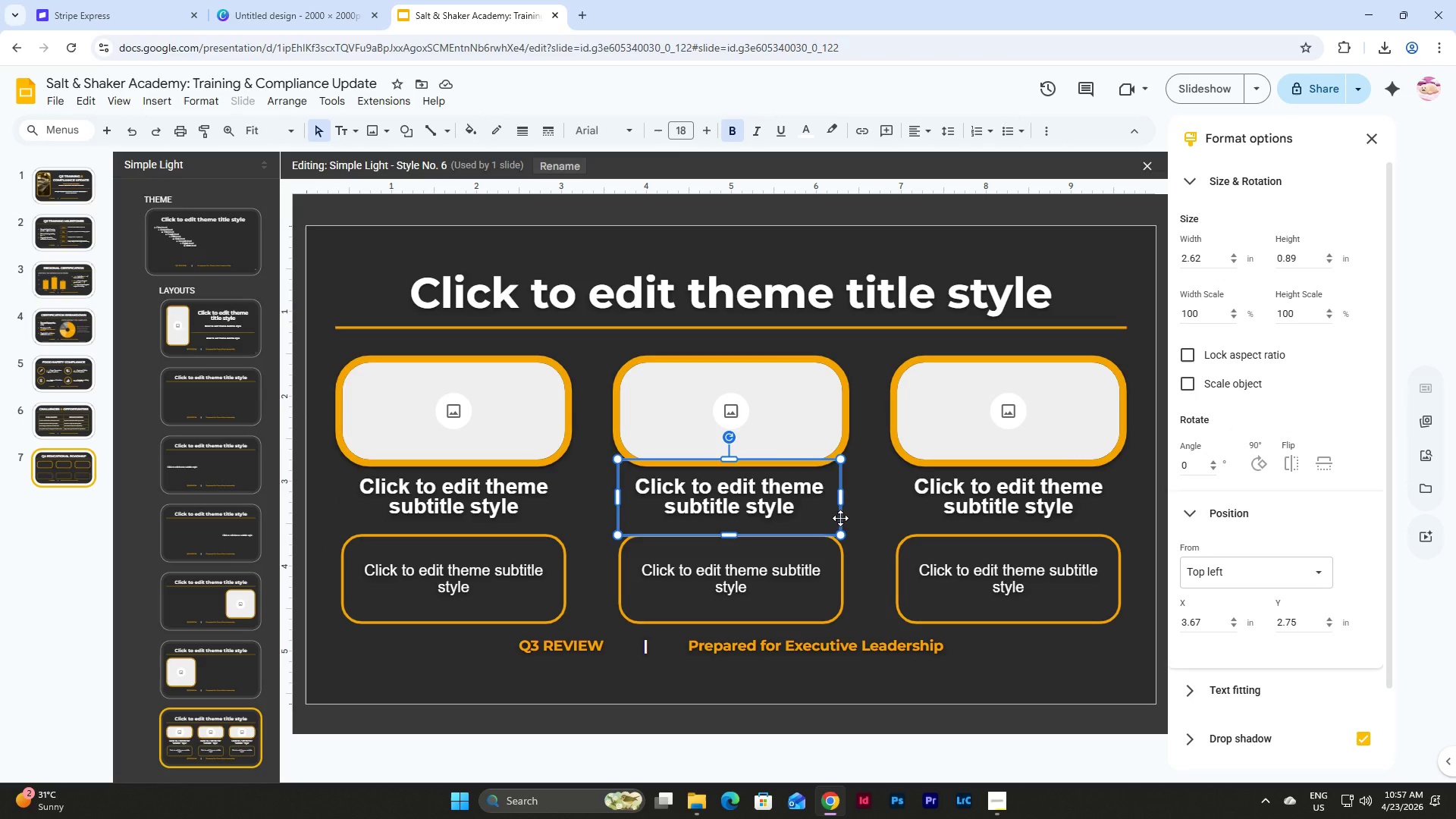 
left_click_drag(start_coordinate=[1137, 537], to_coordinate=[905, 435])
 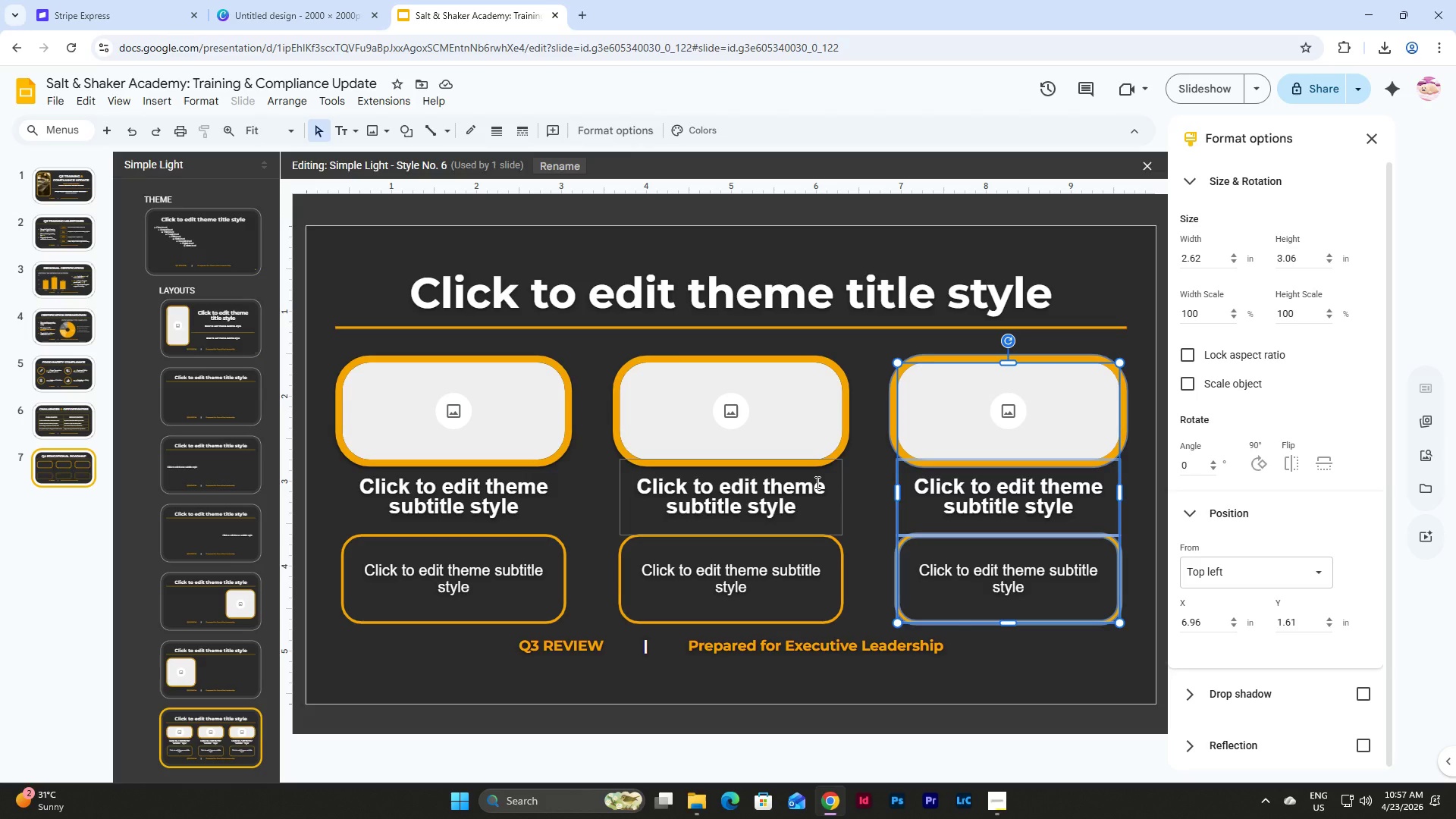 
left_click([839, 505])
 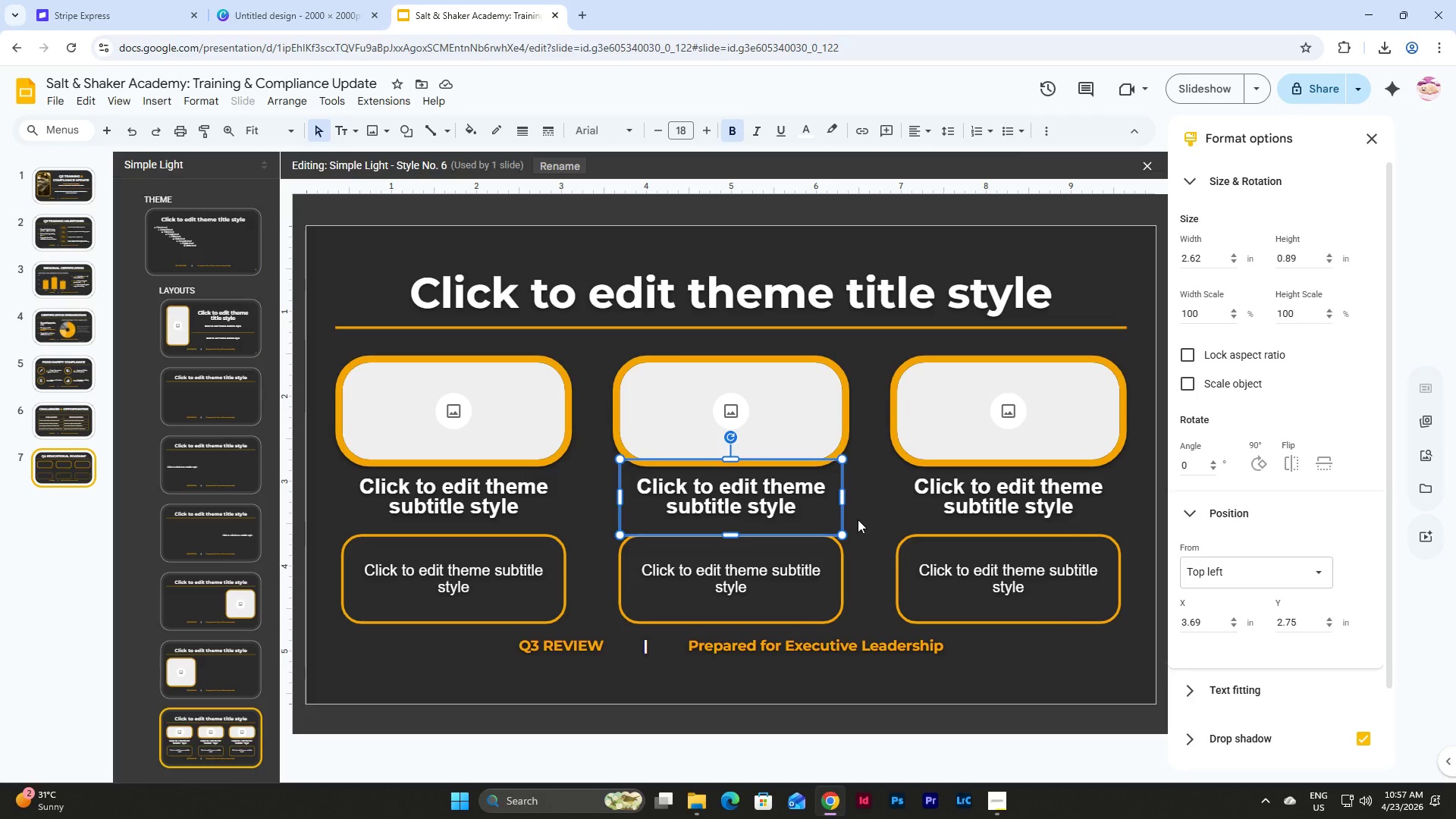 
left_click([858, 519])
 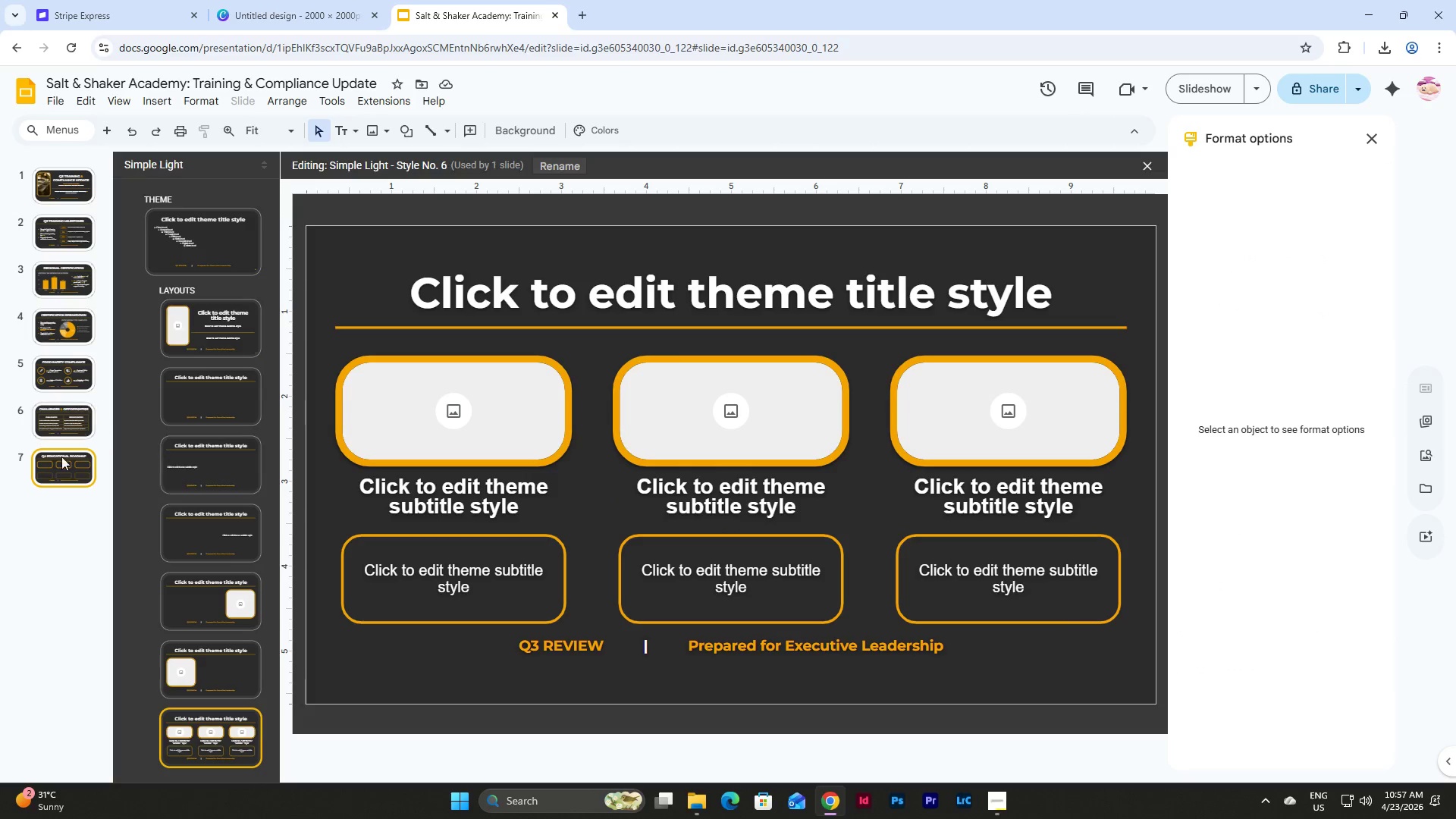 
left_click([59, 469])
 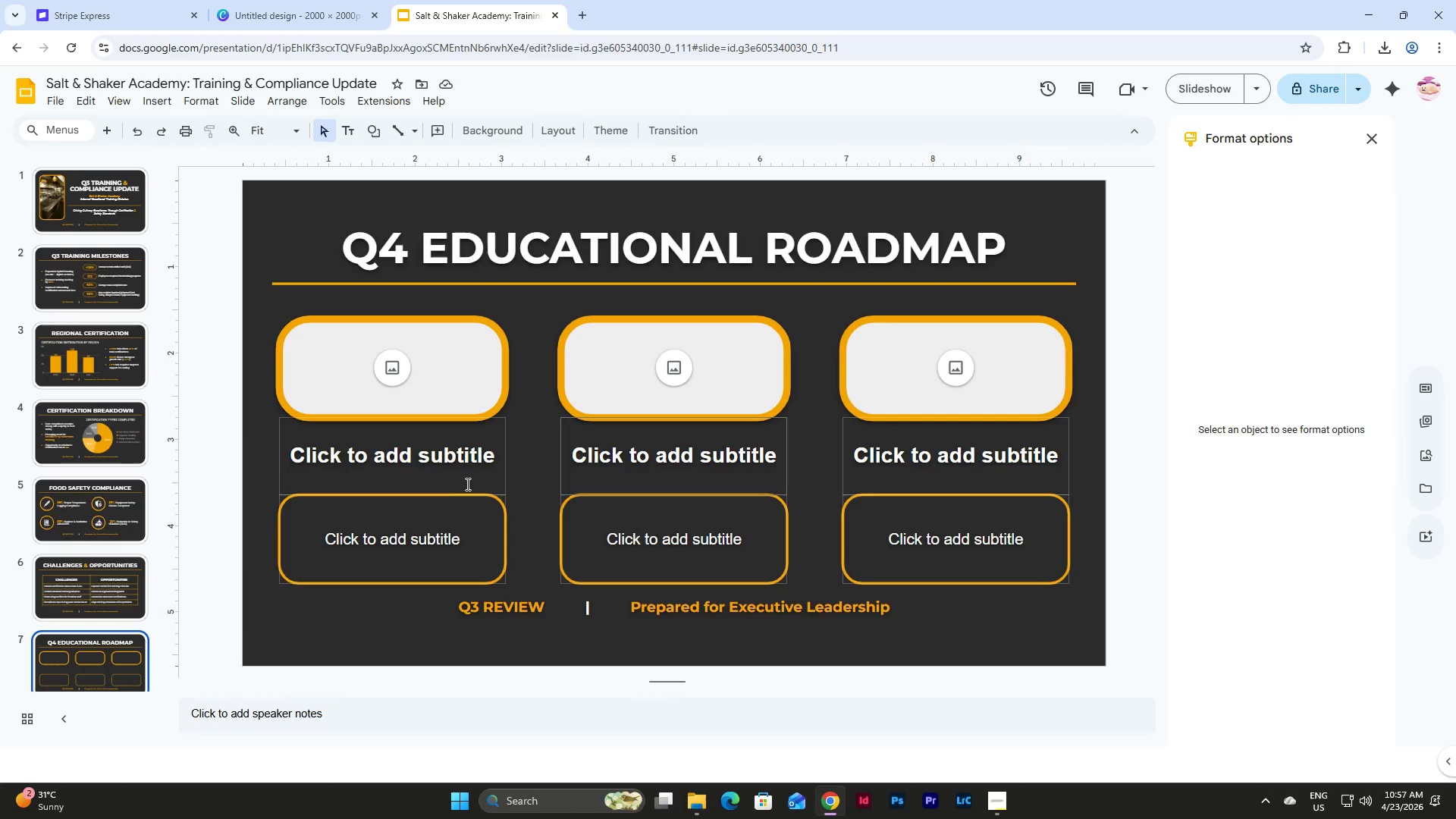 
left_click([410, 439])
 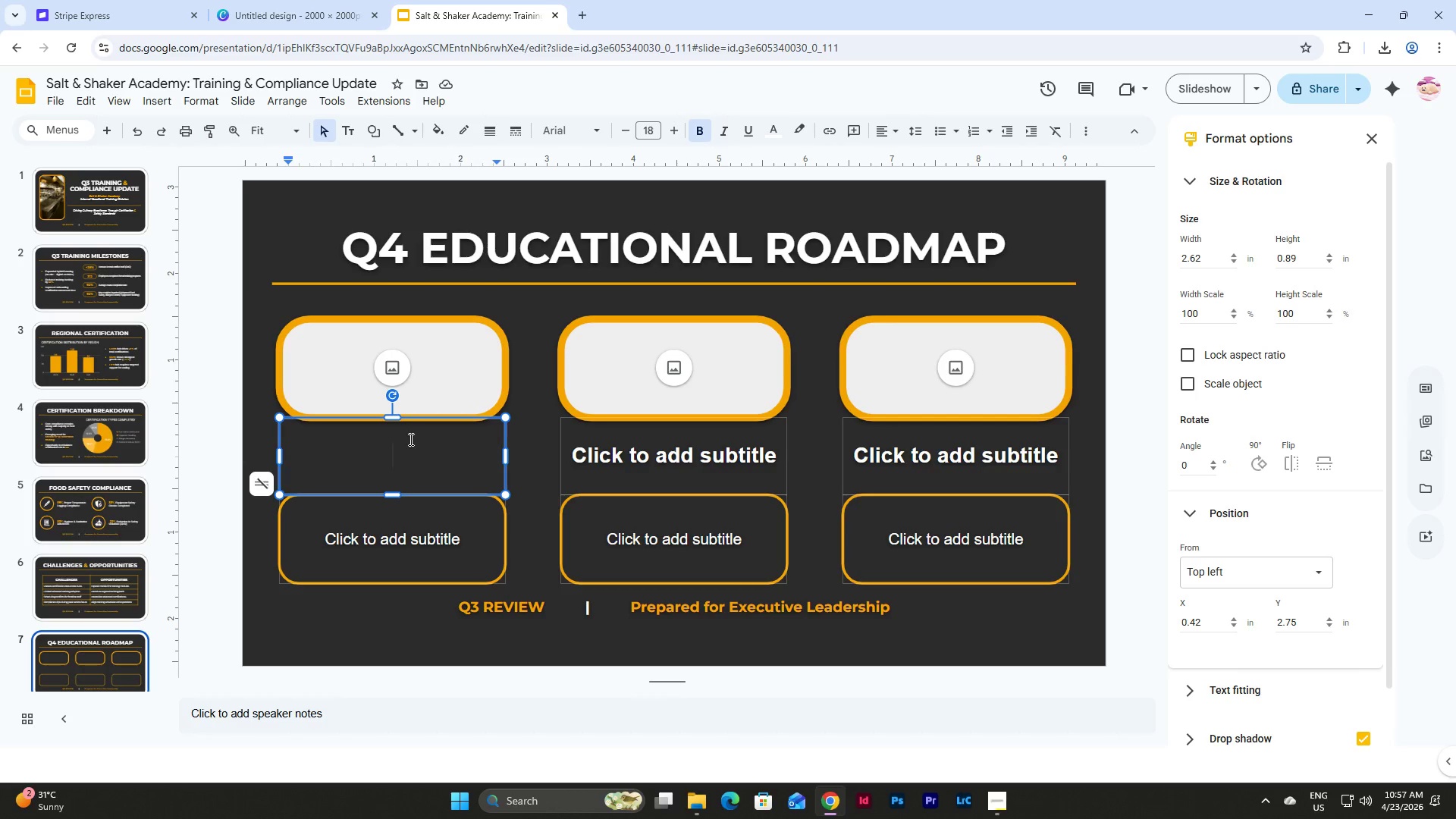 
type(EXPAND CERTIDI)
key(Backspace)
key(Backspace)
type(FICATION PROGRAMS)
 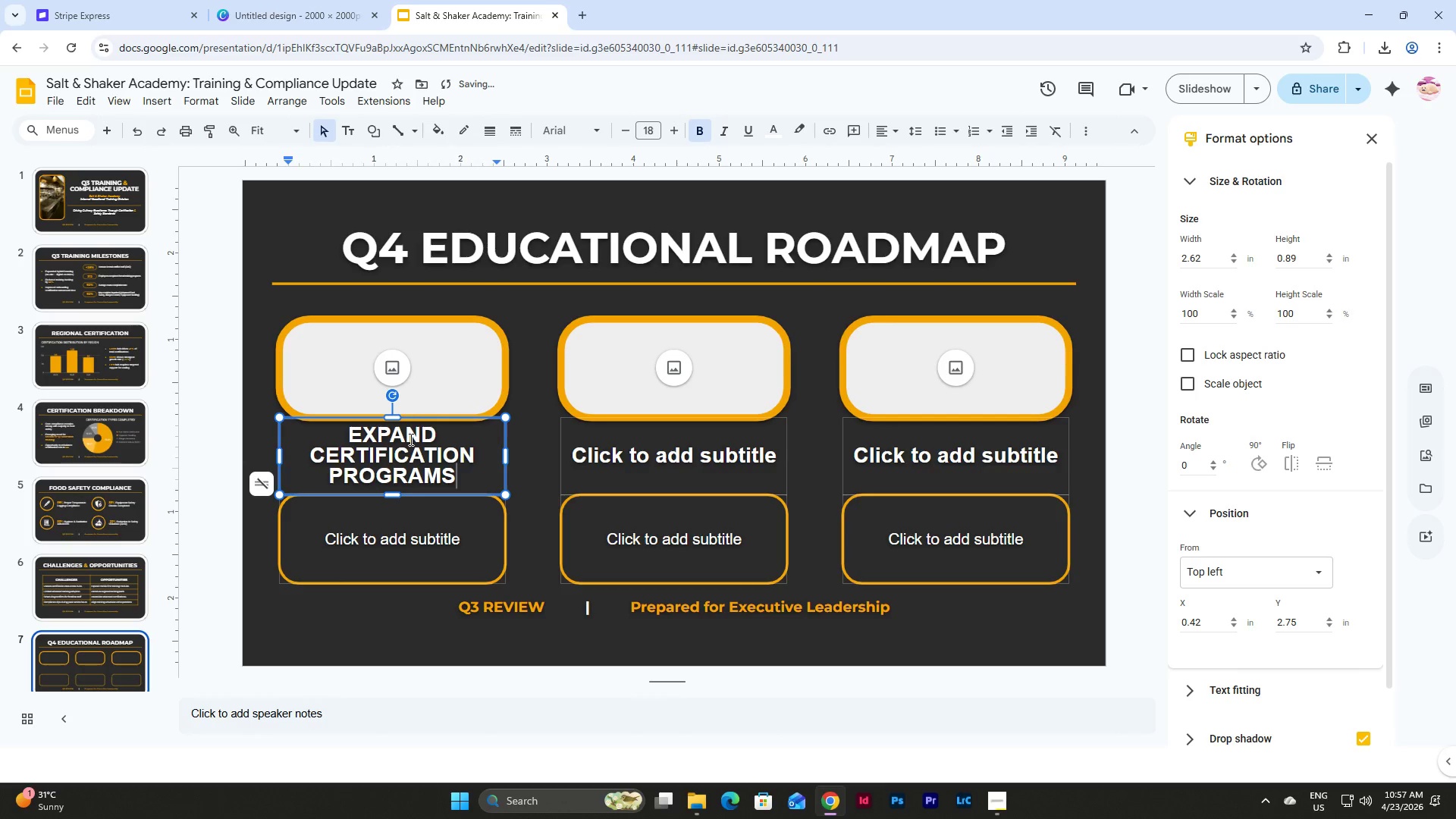 
left_click([652, 450])
 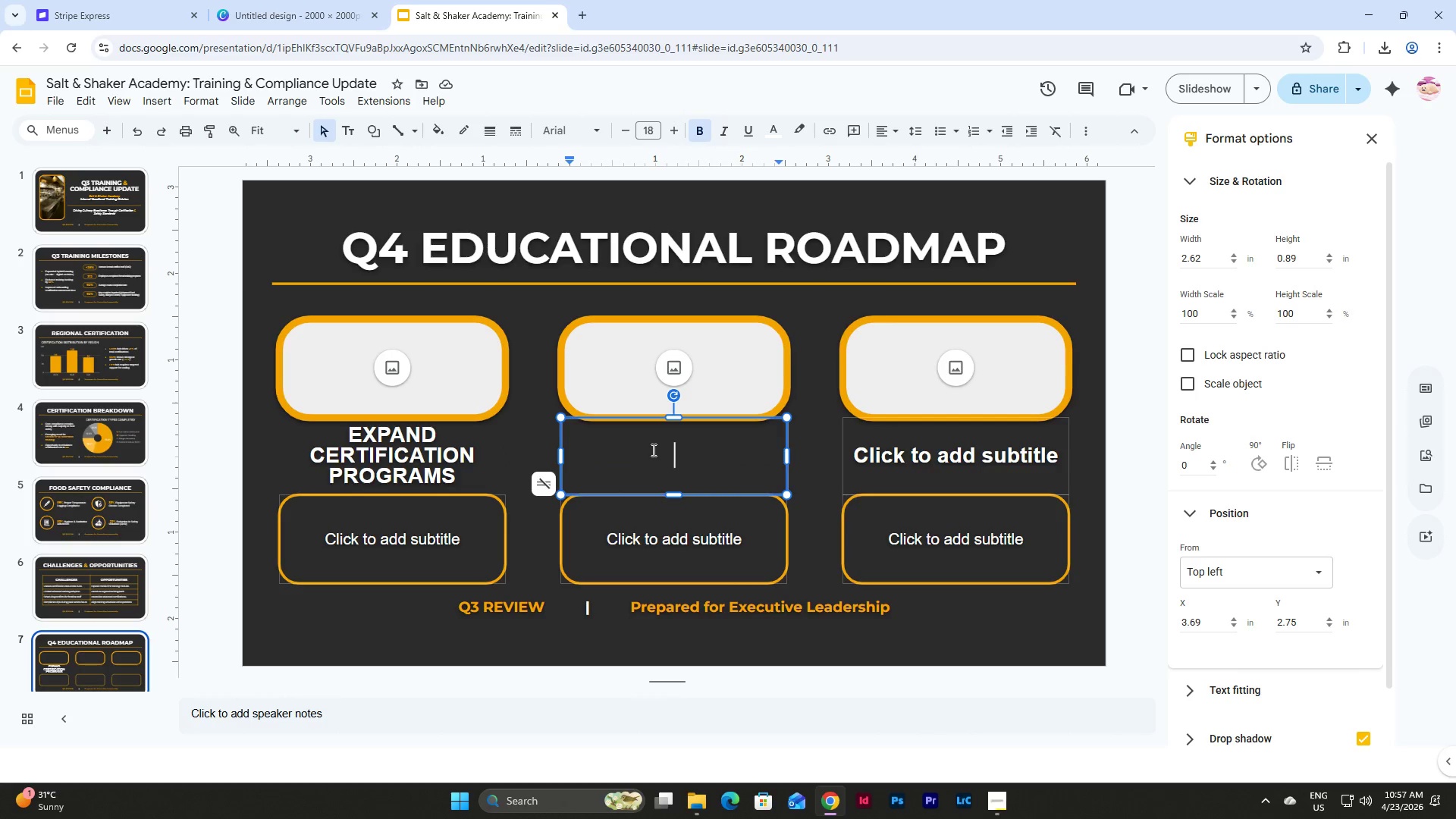 
type(STRENGTHEN)
 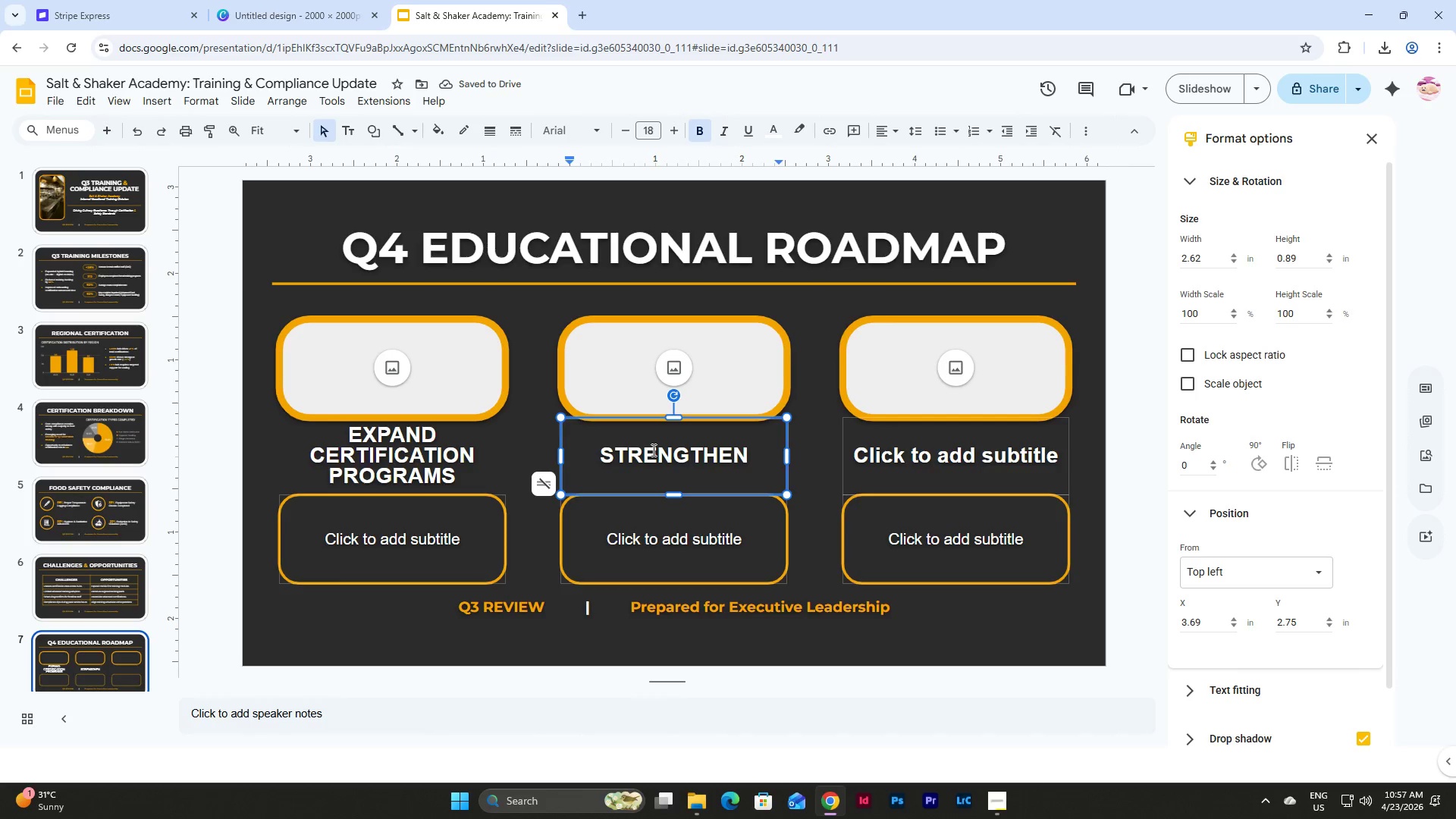 
wait(5.7)
 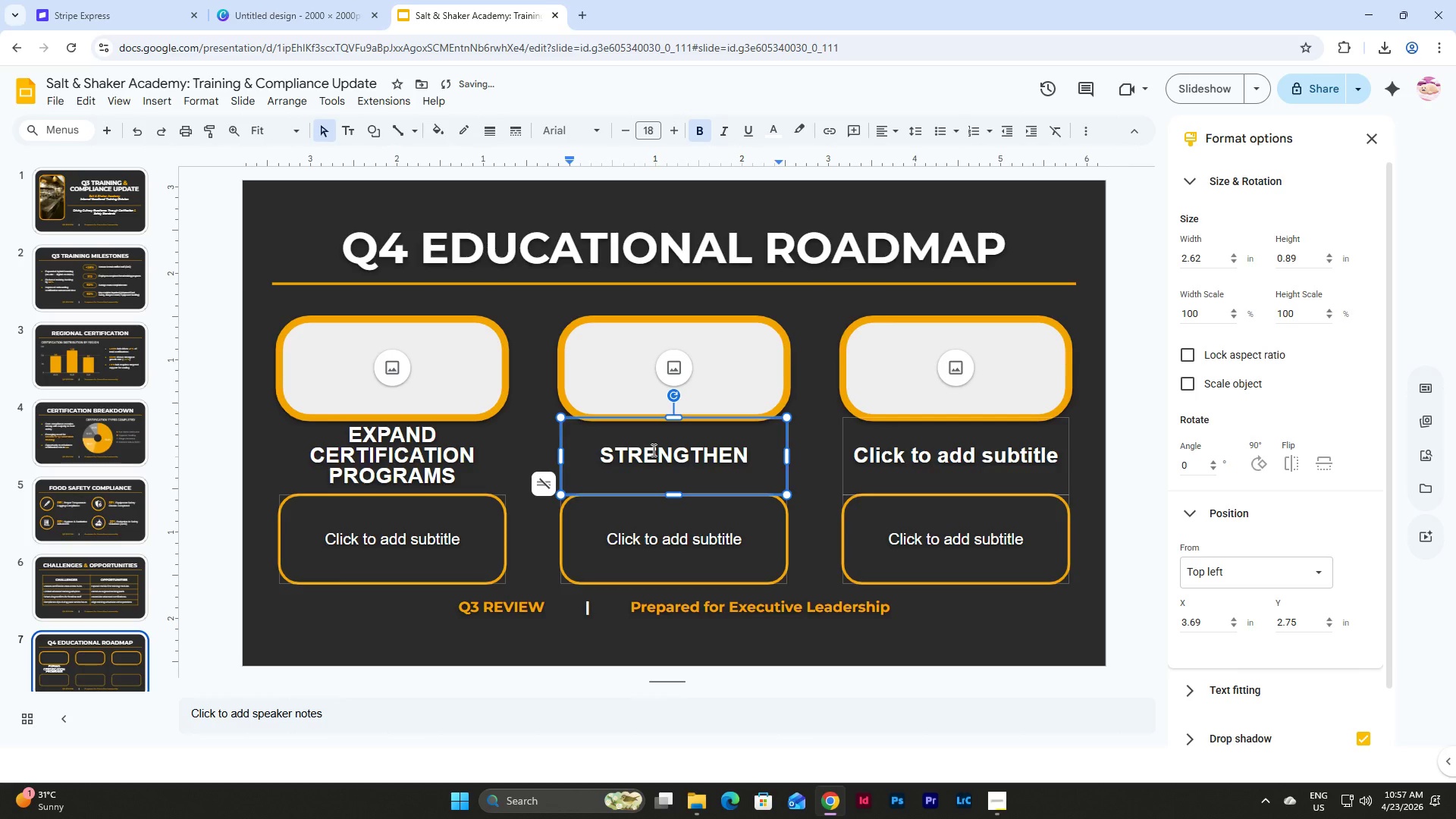 
type( REGIONAL SUPPORT)
 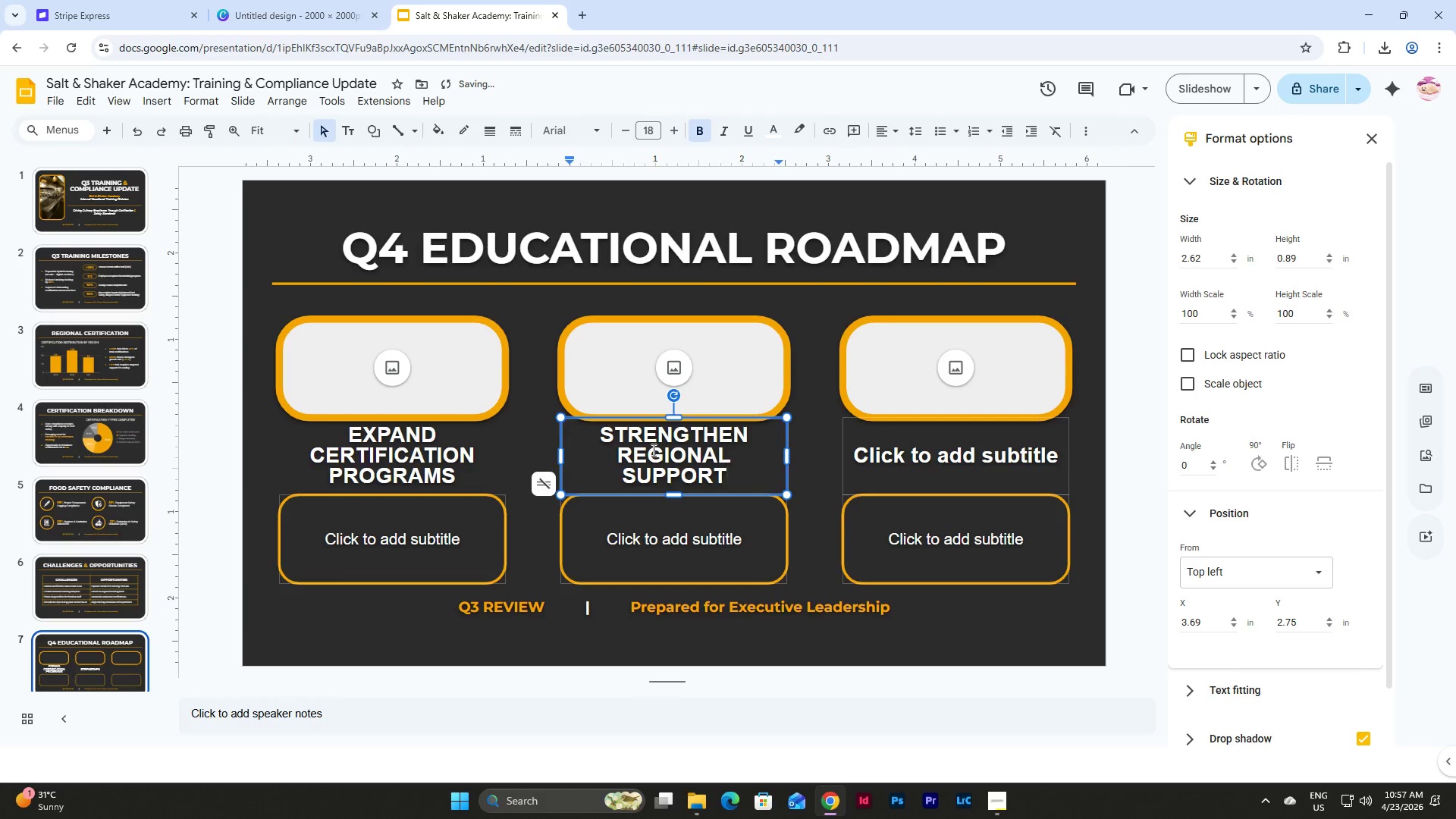 
left_click([922, 458])
 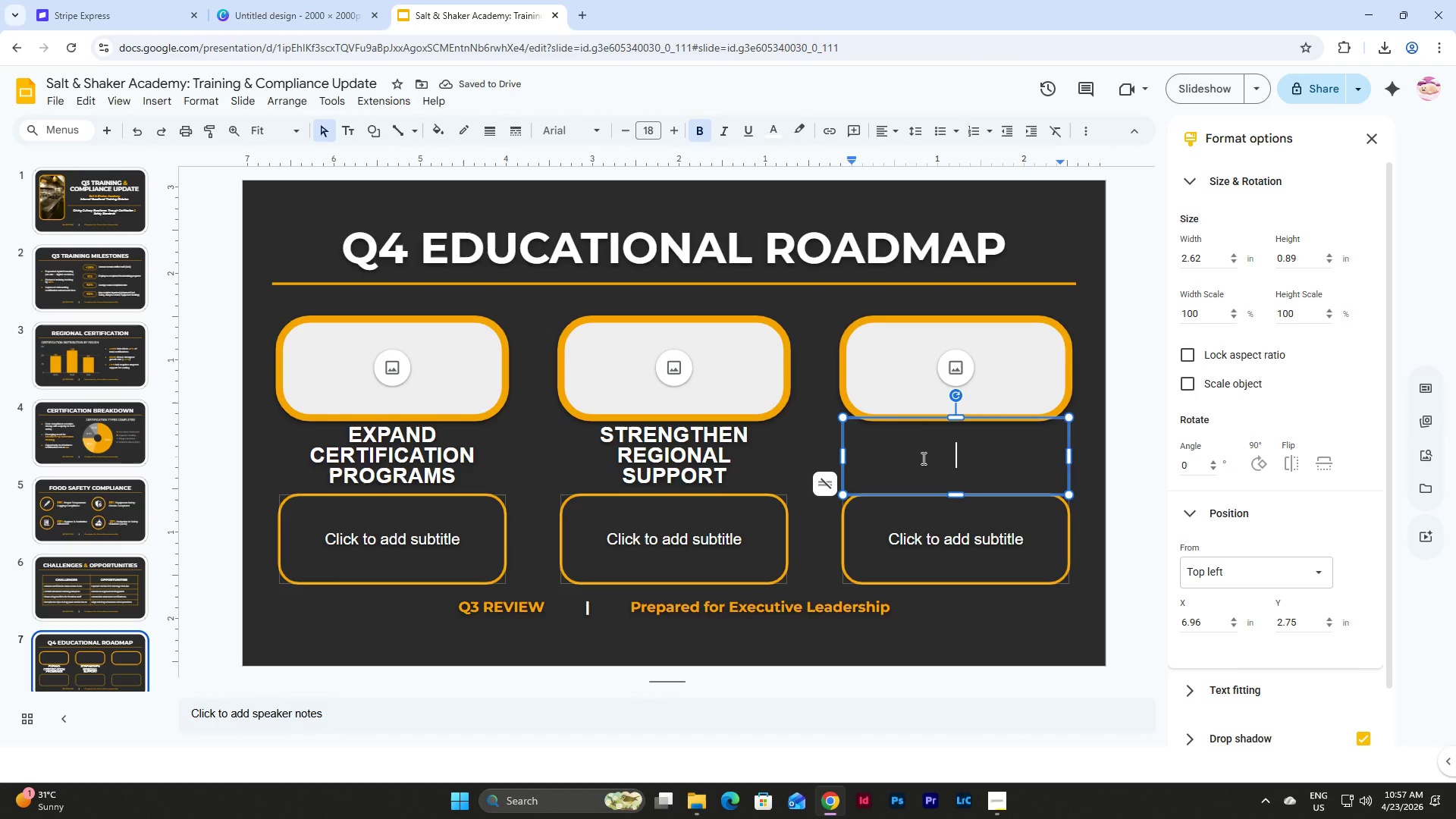 
type(ENHANCE COMPLIANCE MONITORING)
 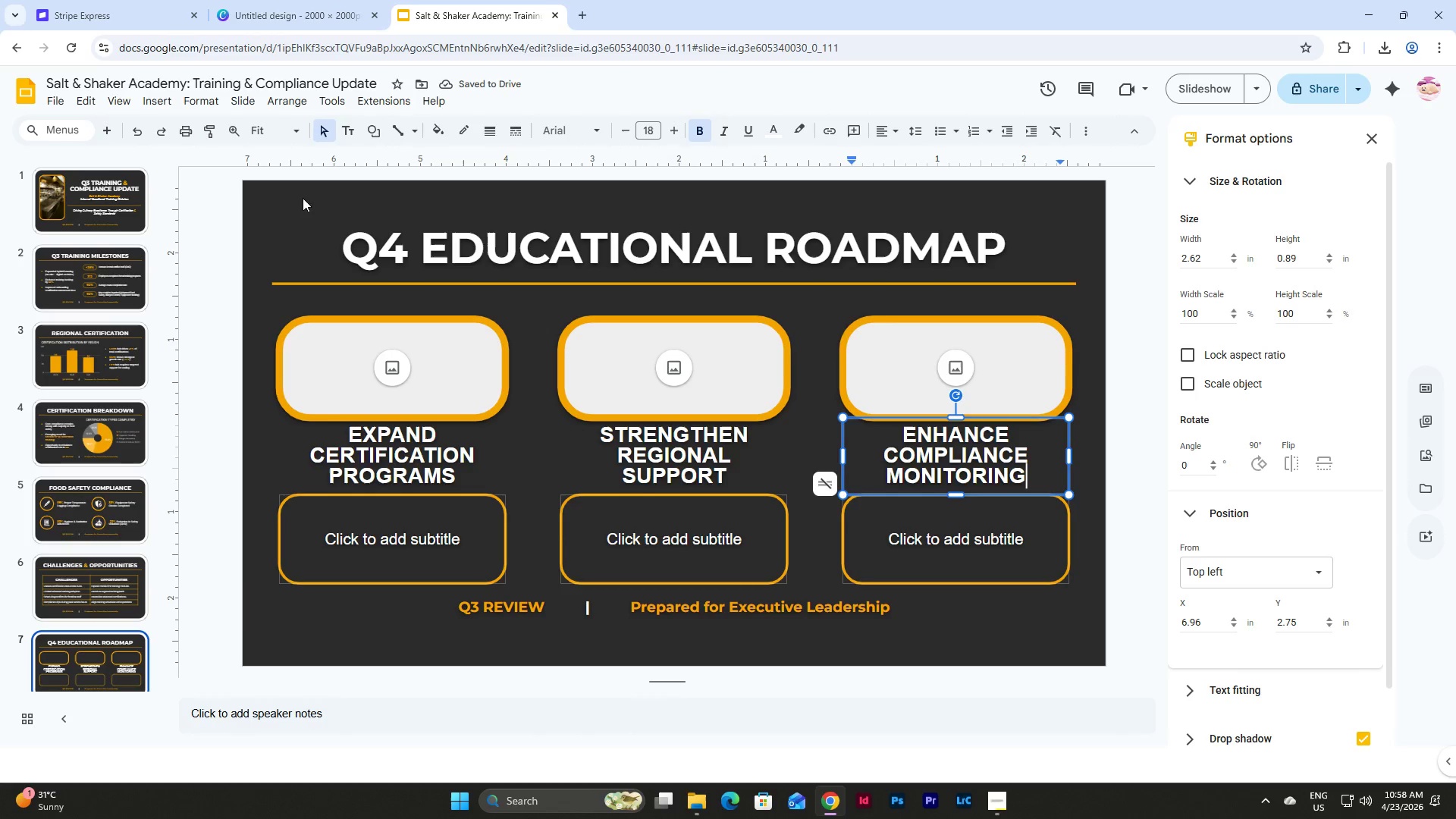 
wait(5.14)
 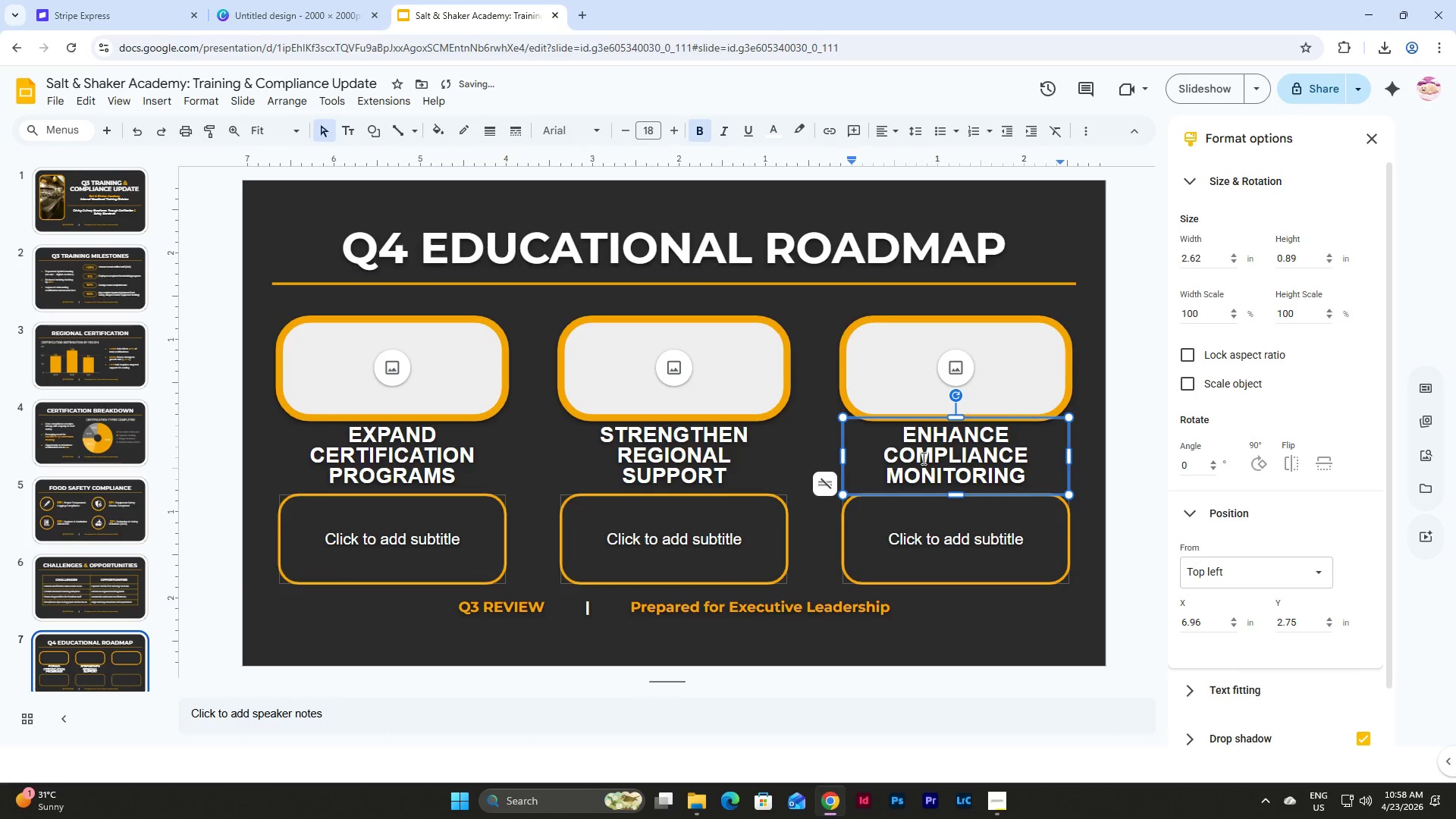 
left_click([207, 101])
 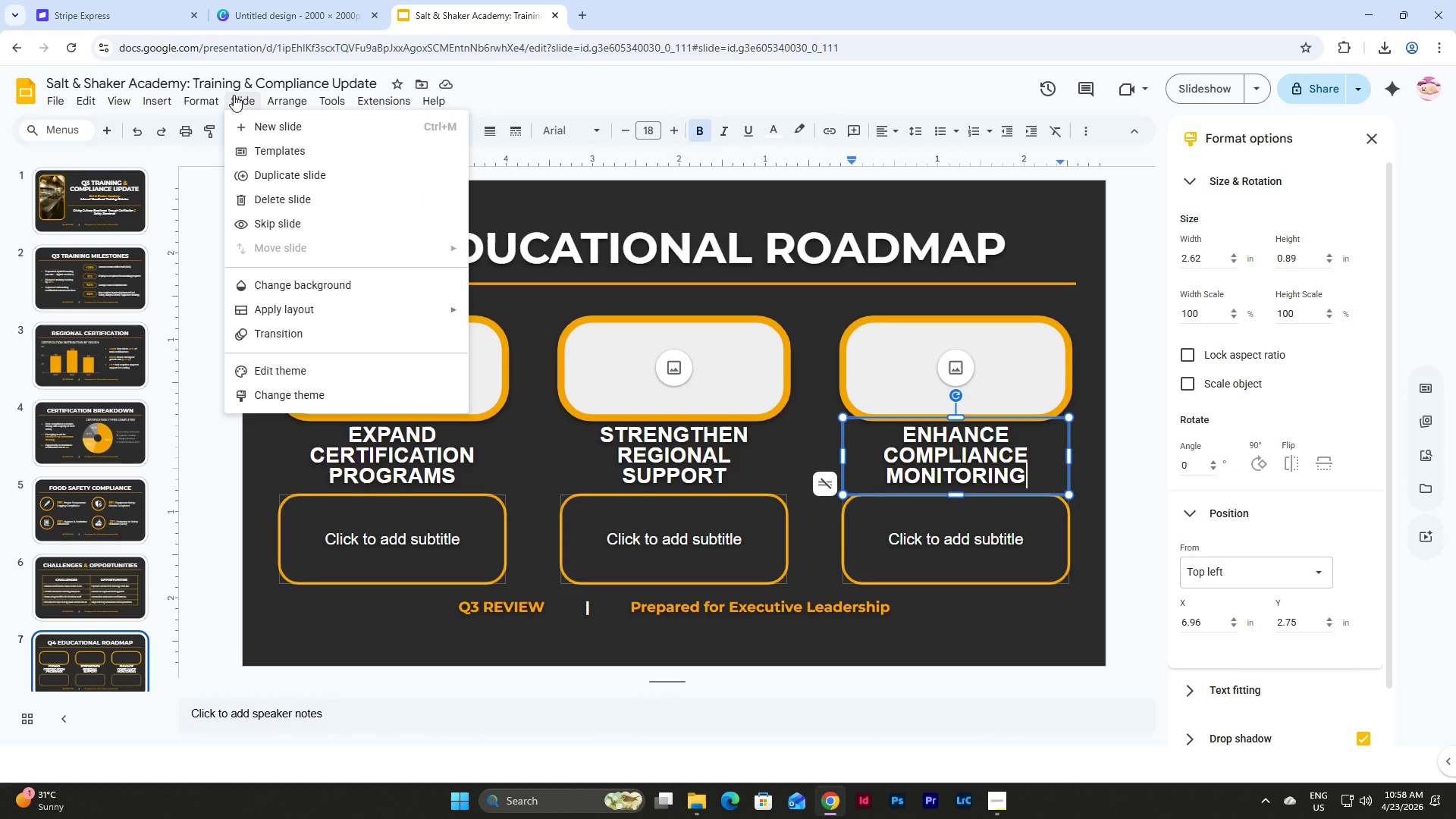 
left_click([234, 95])
 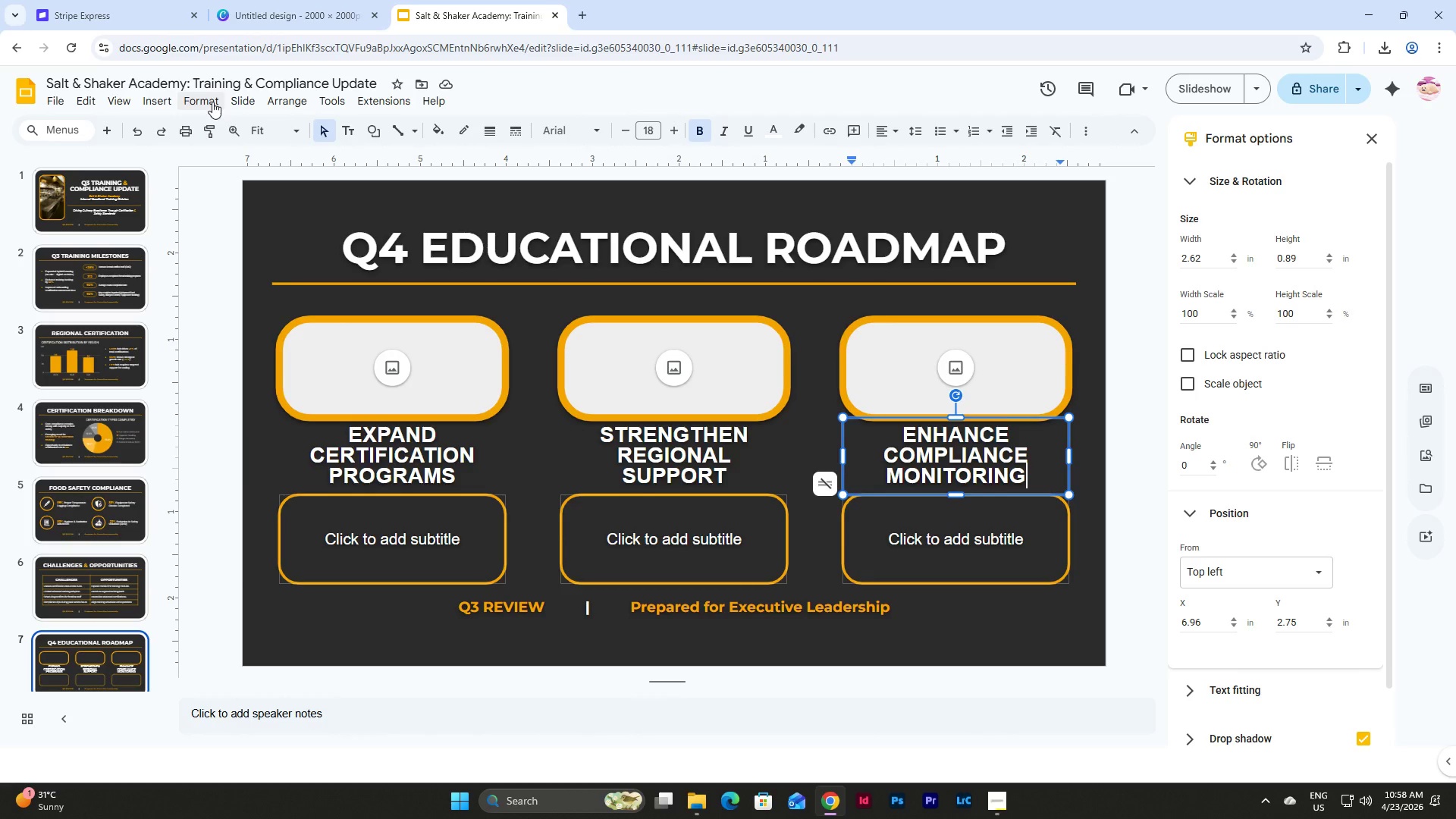 
left_click([240, 100])
 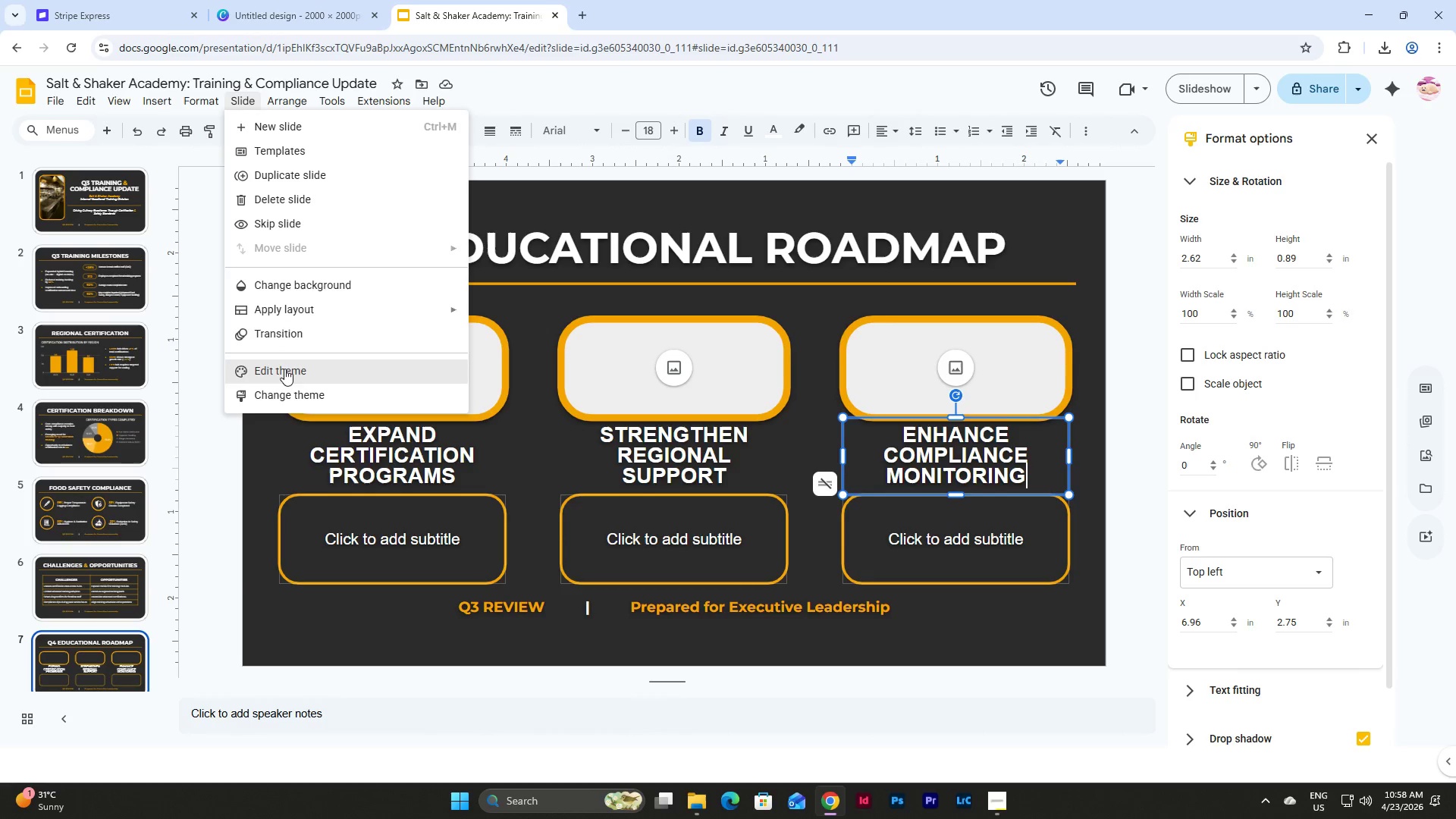 
left_click([284, 371])
 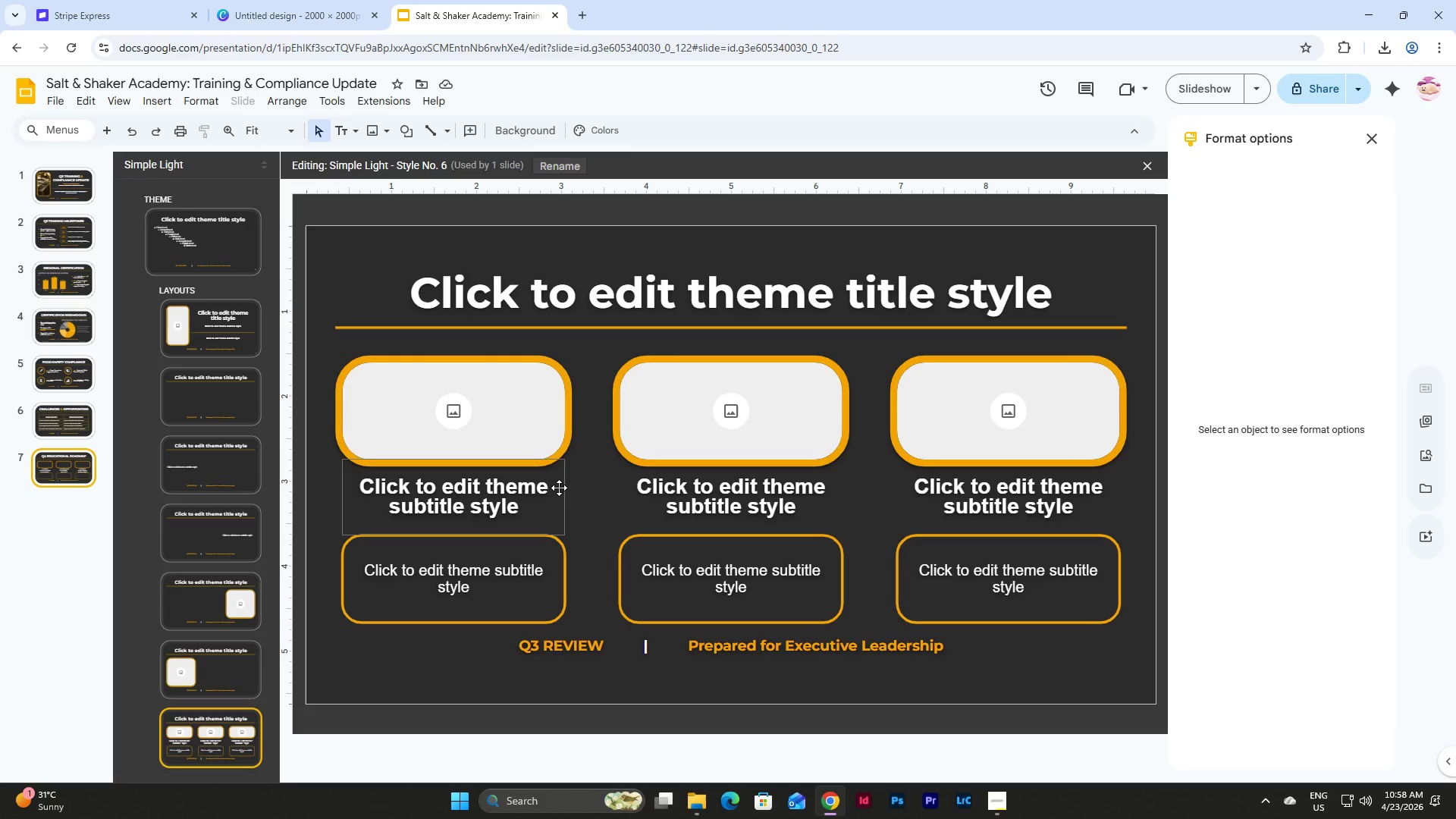 
left_click([558, 487])
 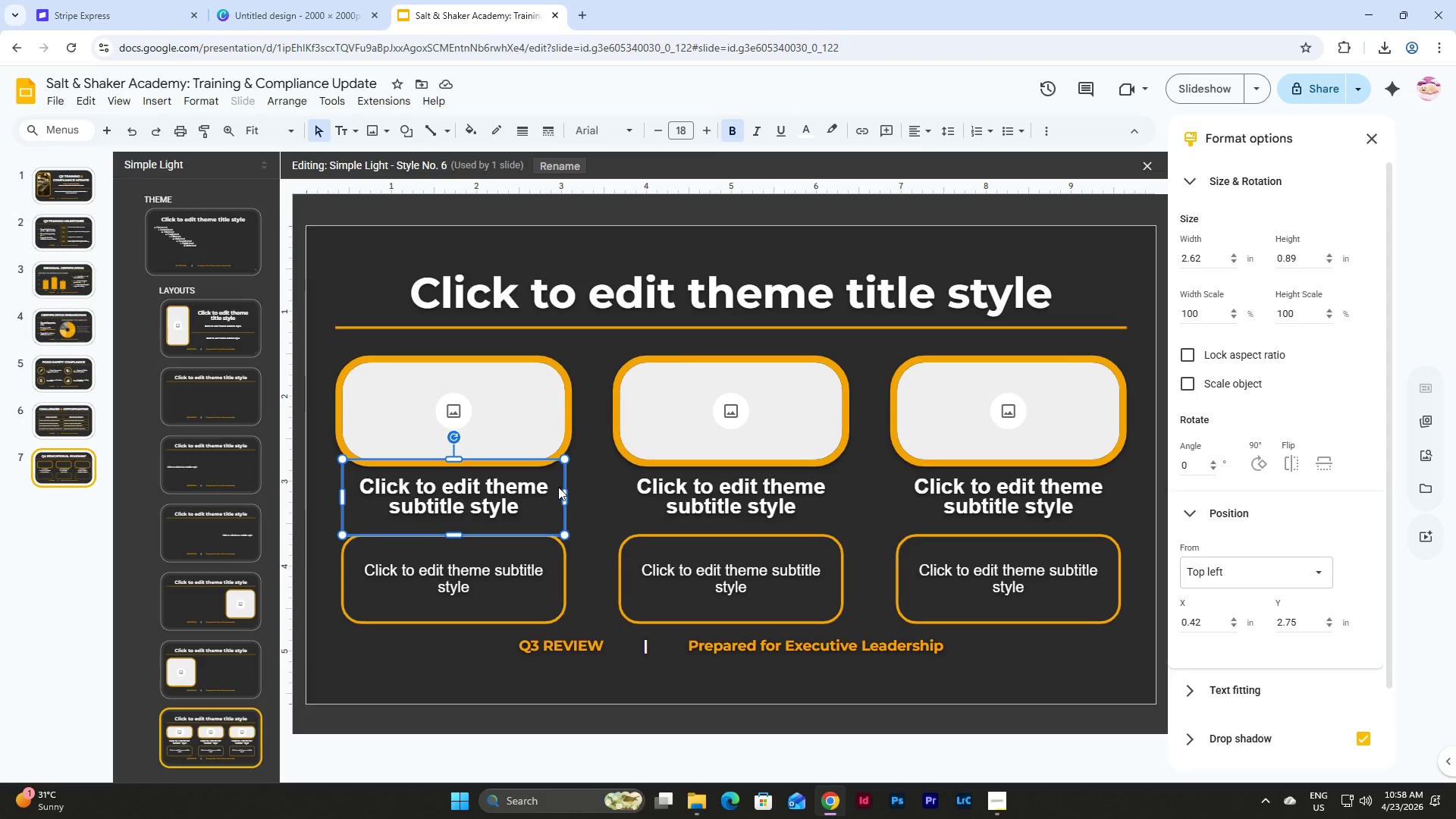 
hold_key(key=ShiftLeft, duration=1.33)
left_click([760, 496])
 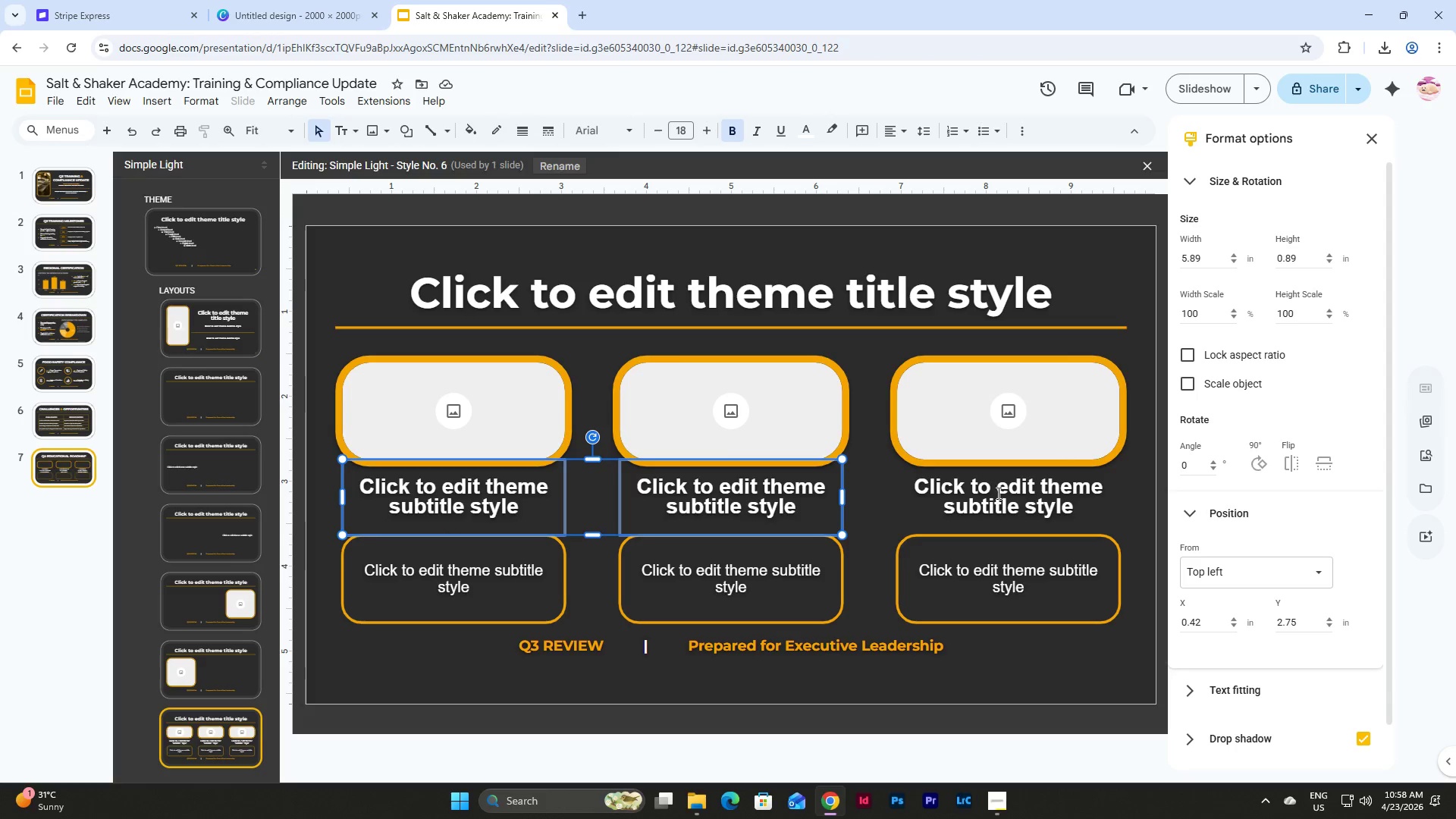 
left_click([997, 493])
 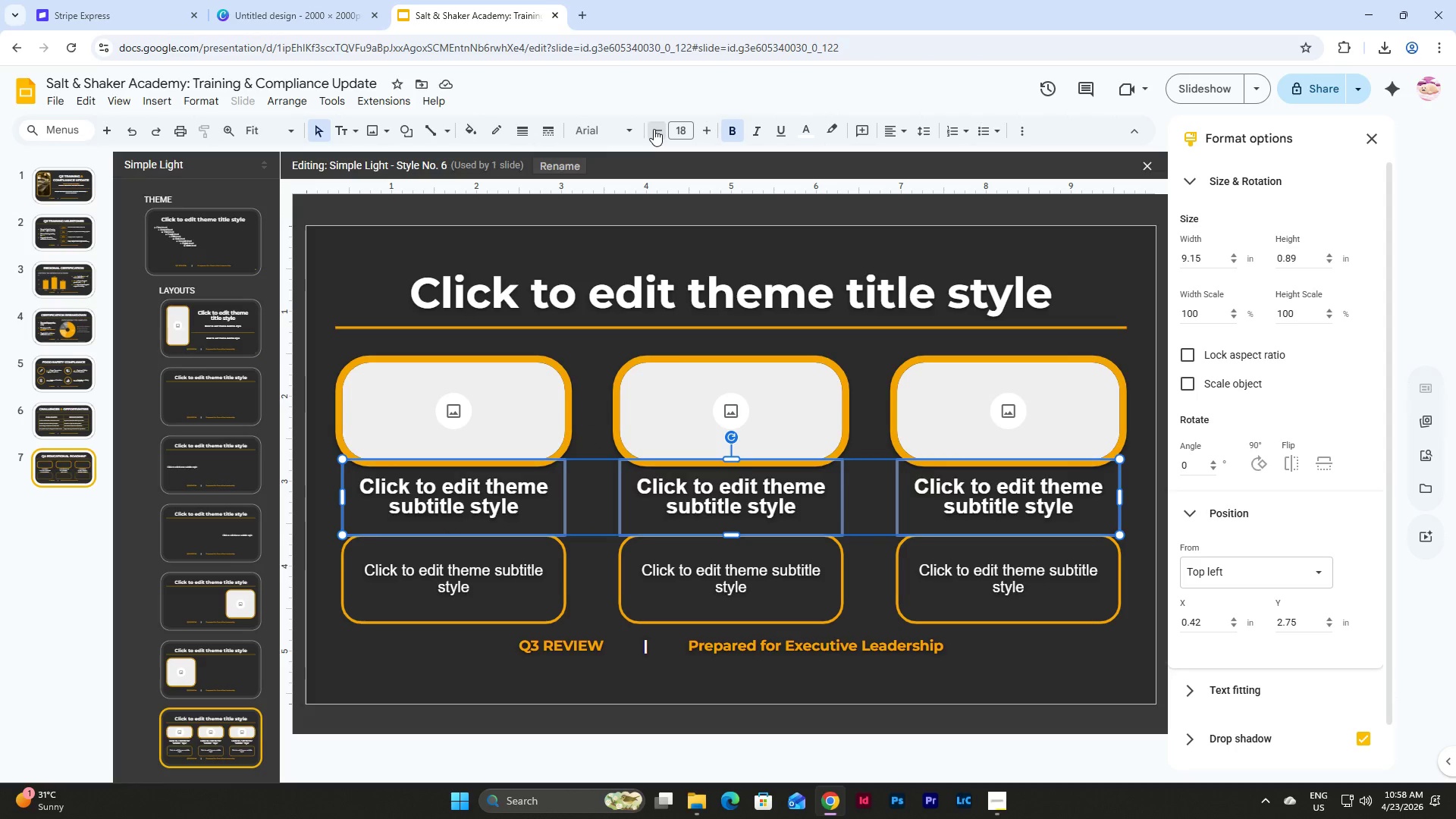 
left_click([654, 129])
 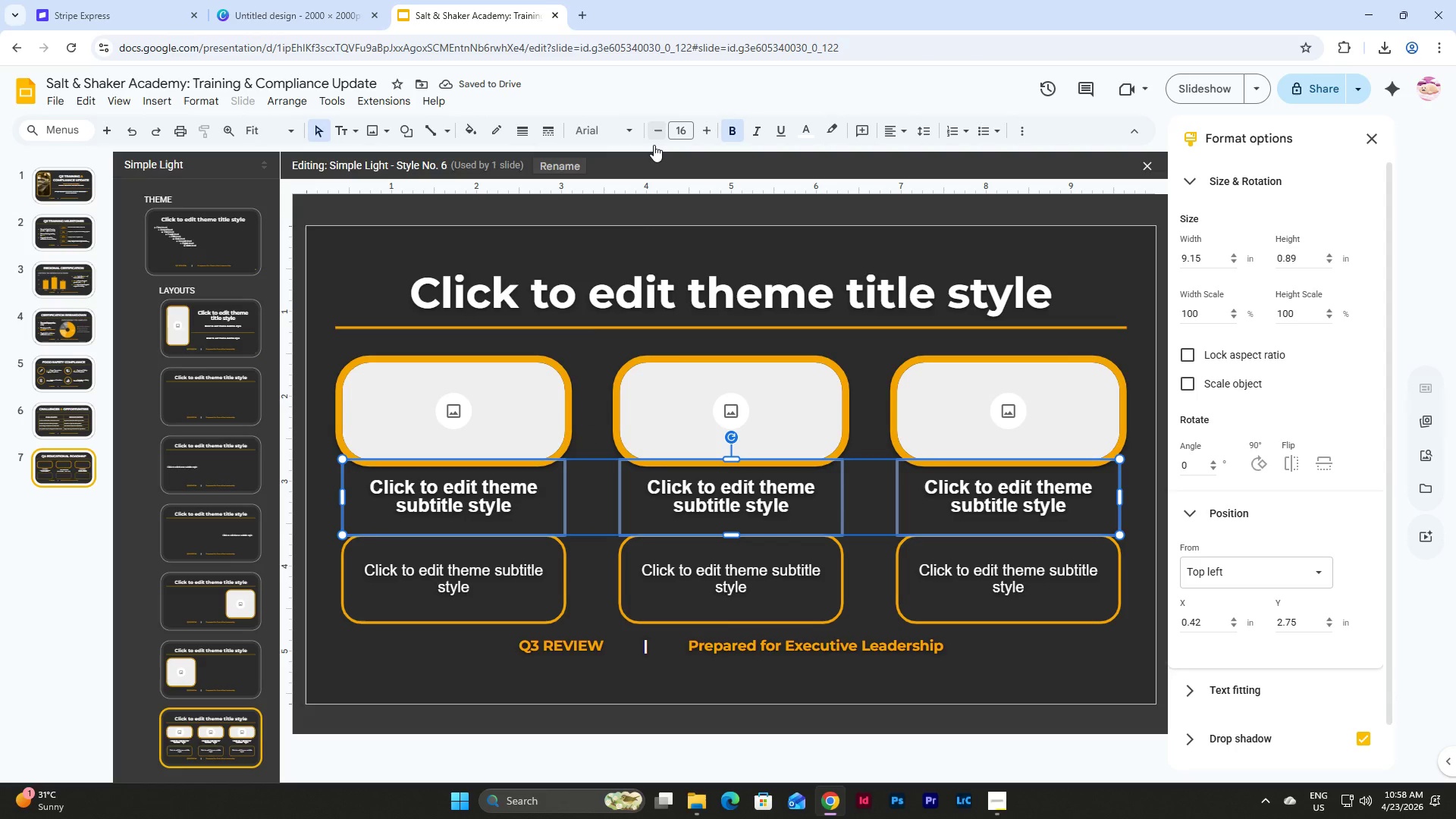 
left_click([485, 560])
 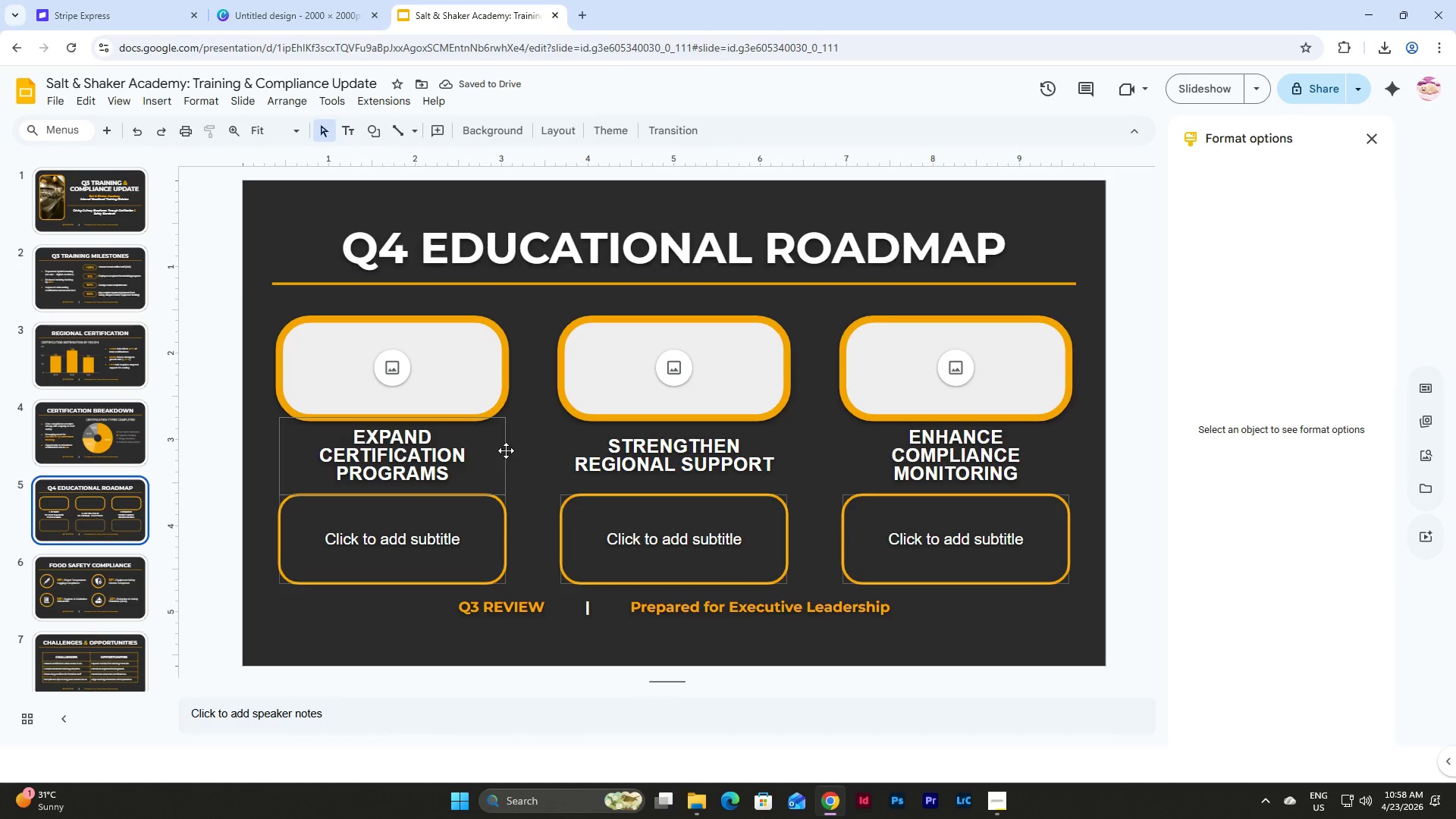 
wait(5.92)
 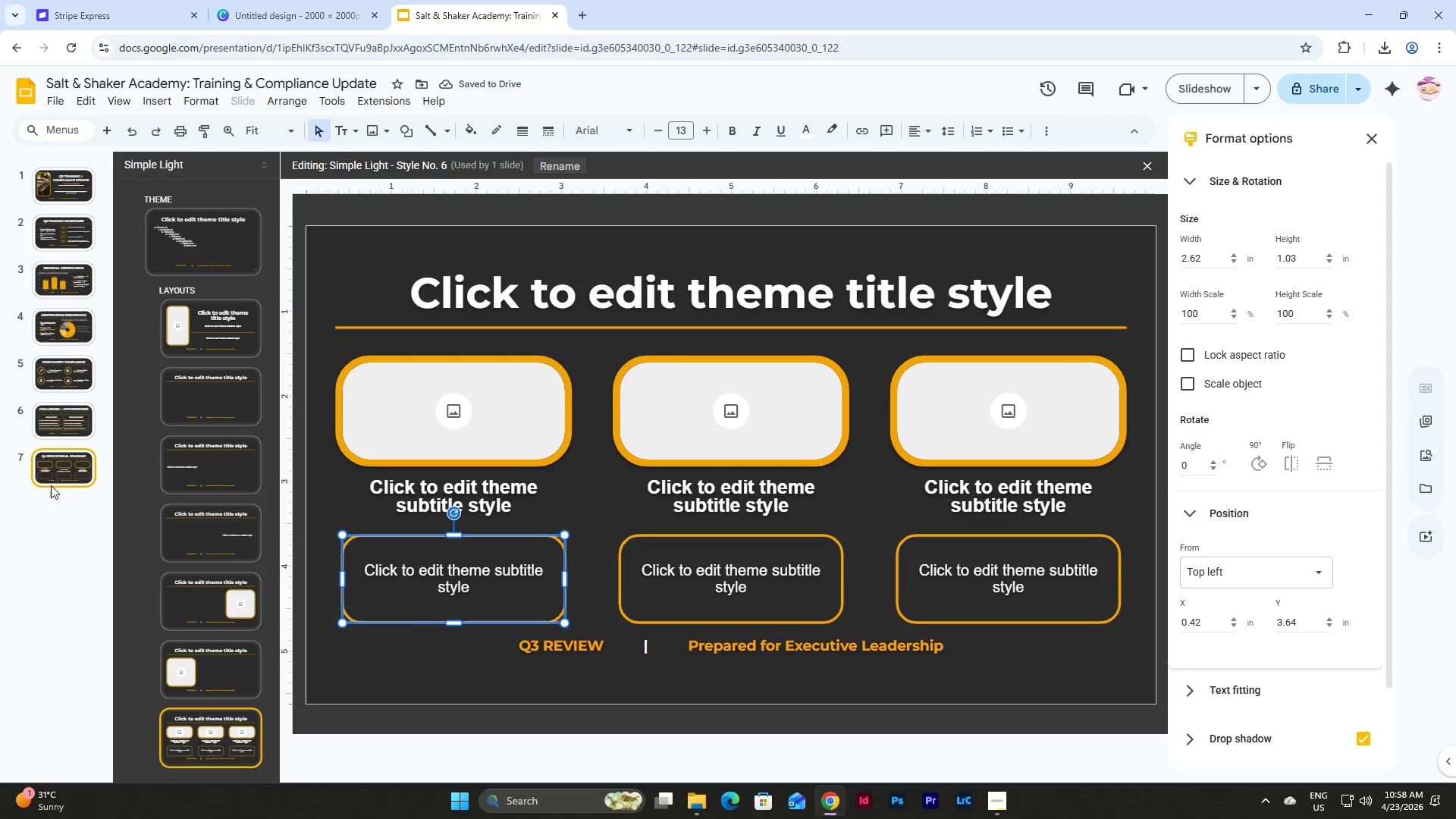 
left_click([506, 450])
 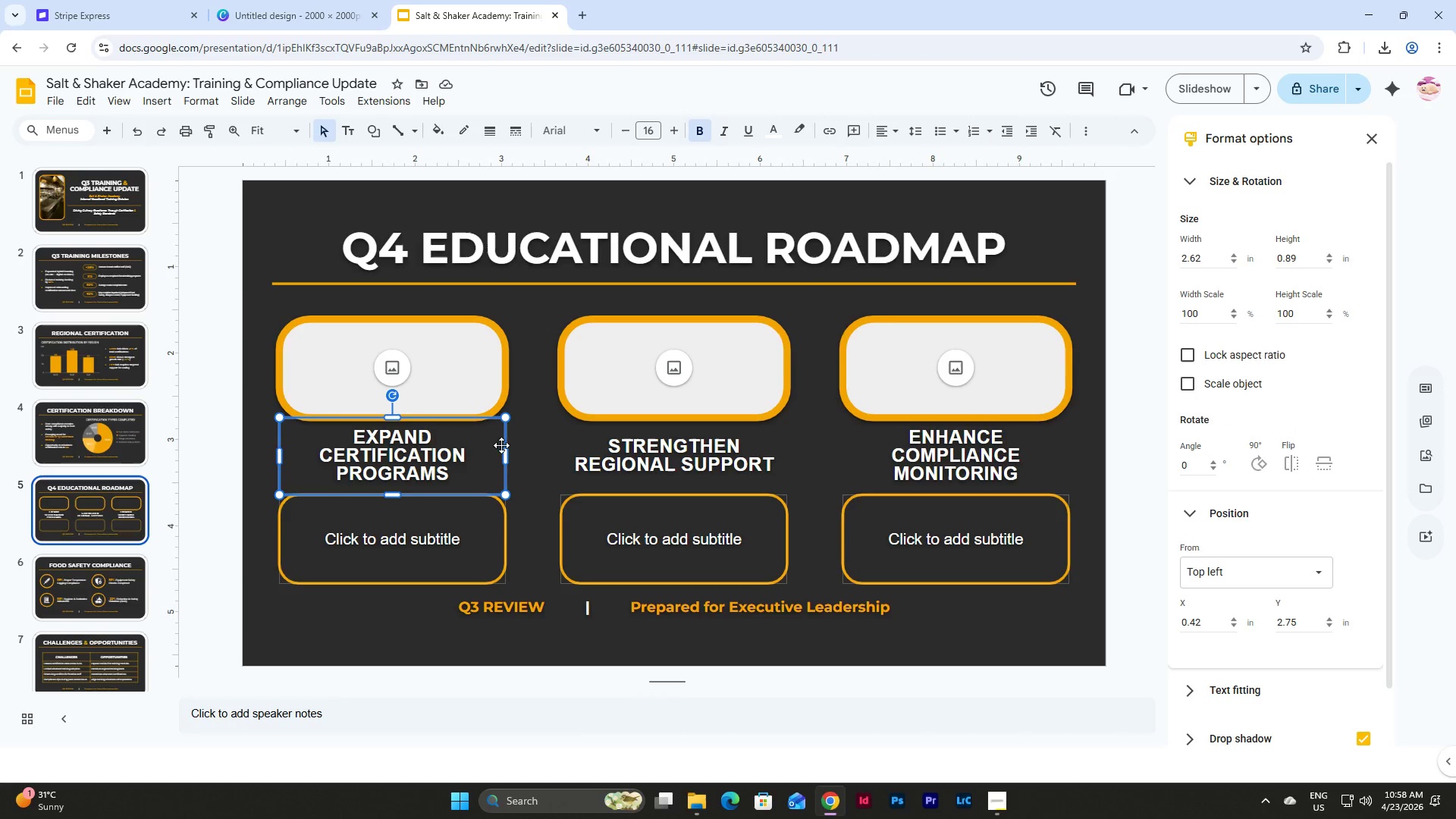 
wait(5.88)
 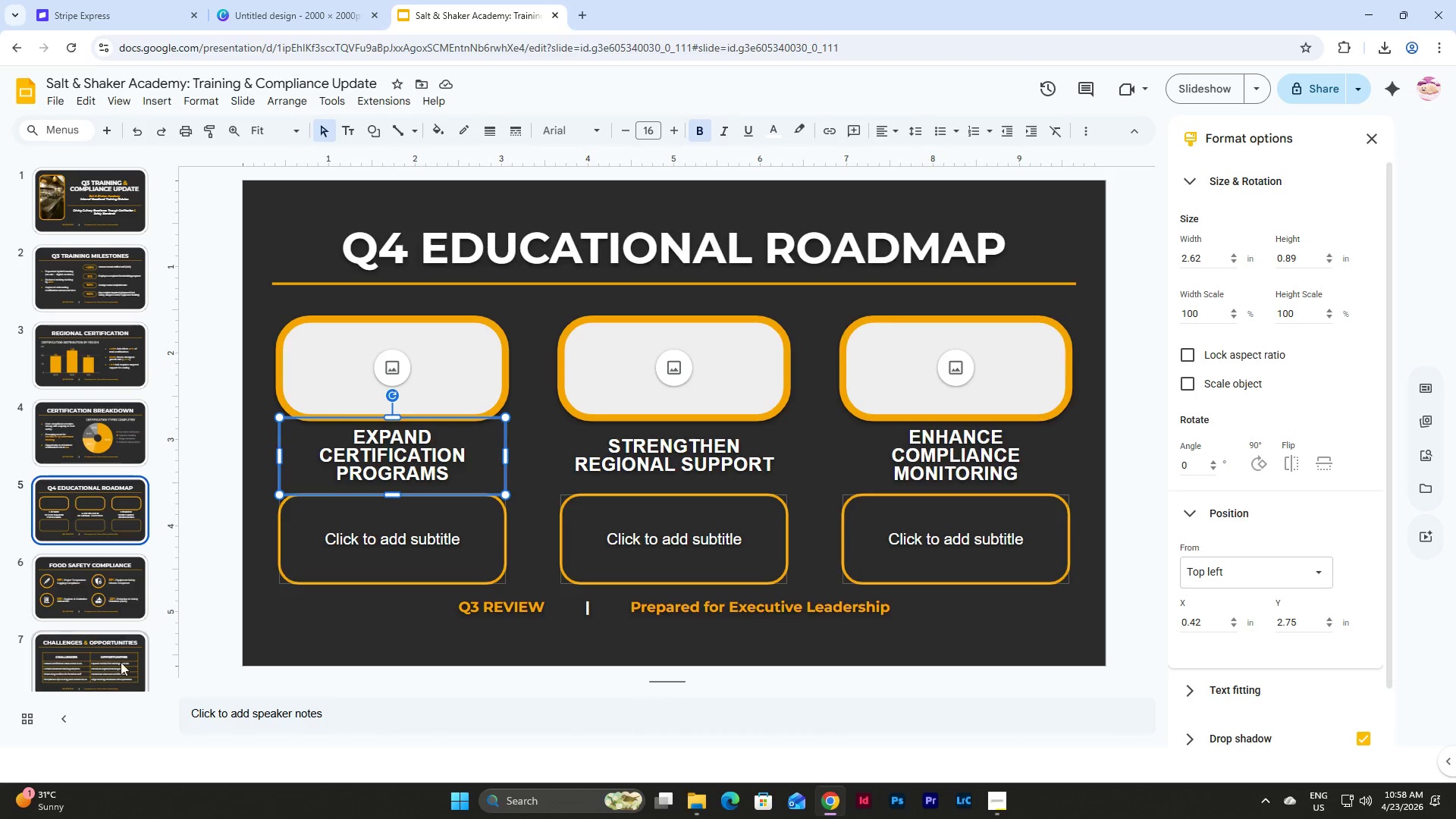 
left_click([121, 681])
 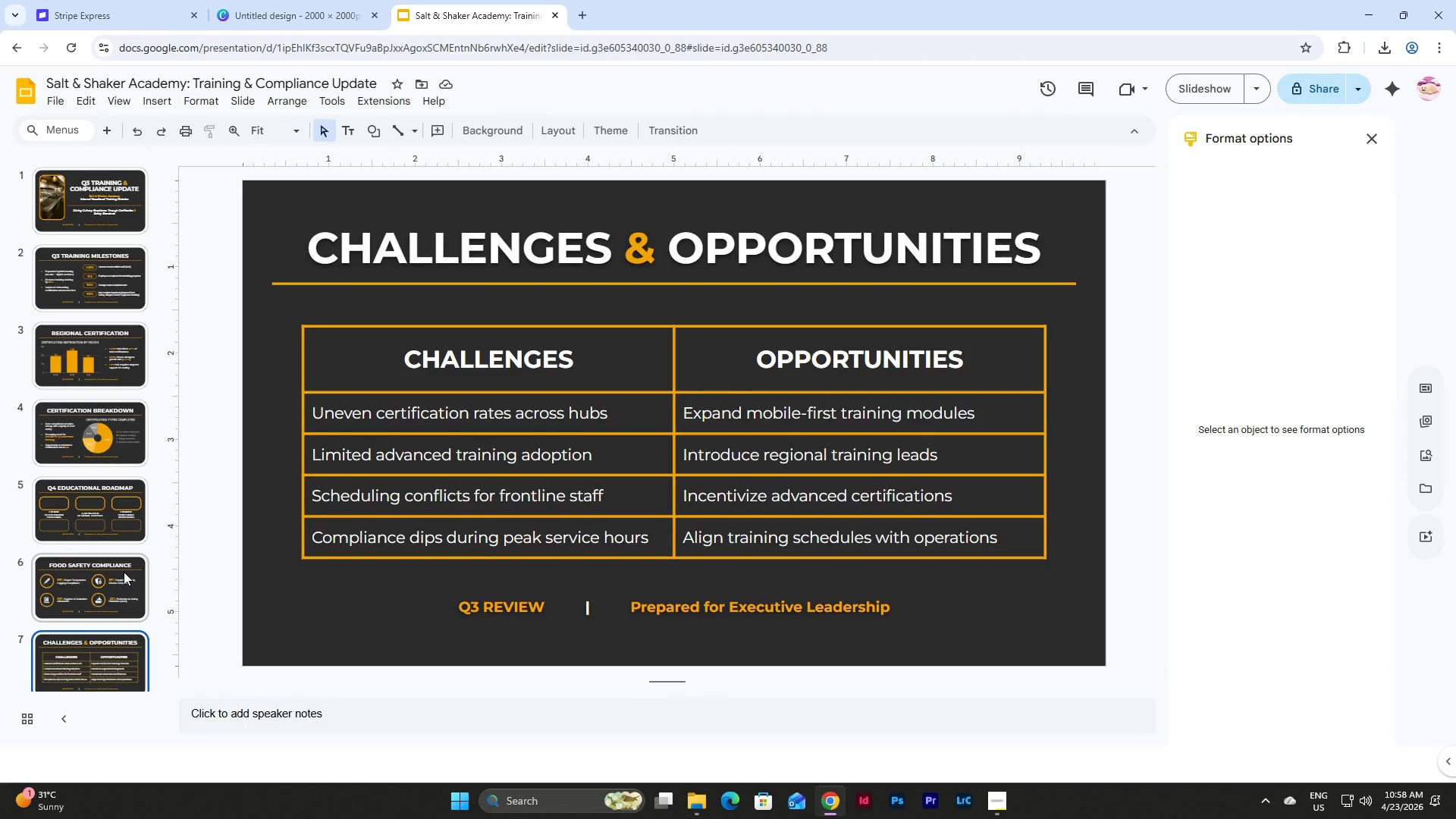 
scroll: coordinate [124, 572], scroll_direction: down, amount: 8.0
 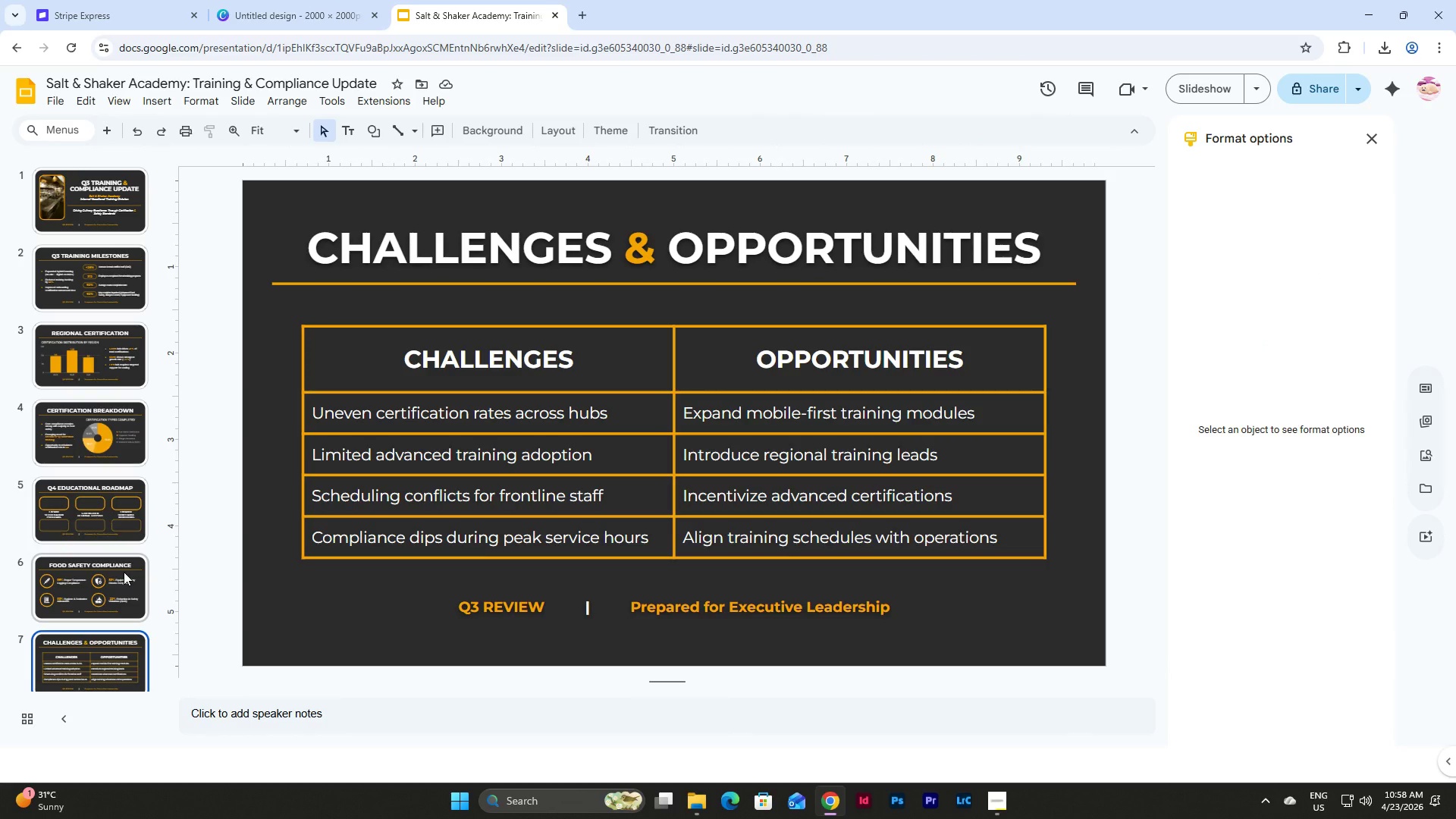 
scroll: coordinate [124, 572], scroll_direction: up, amount: 2.0
 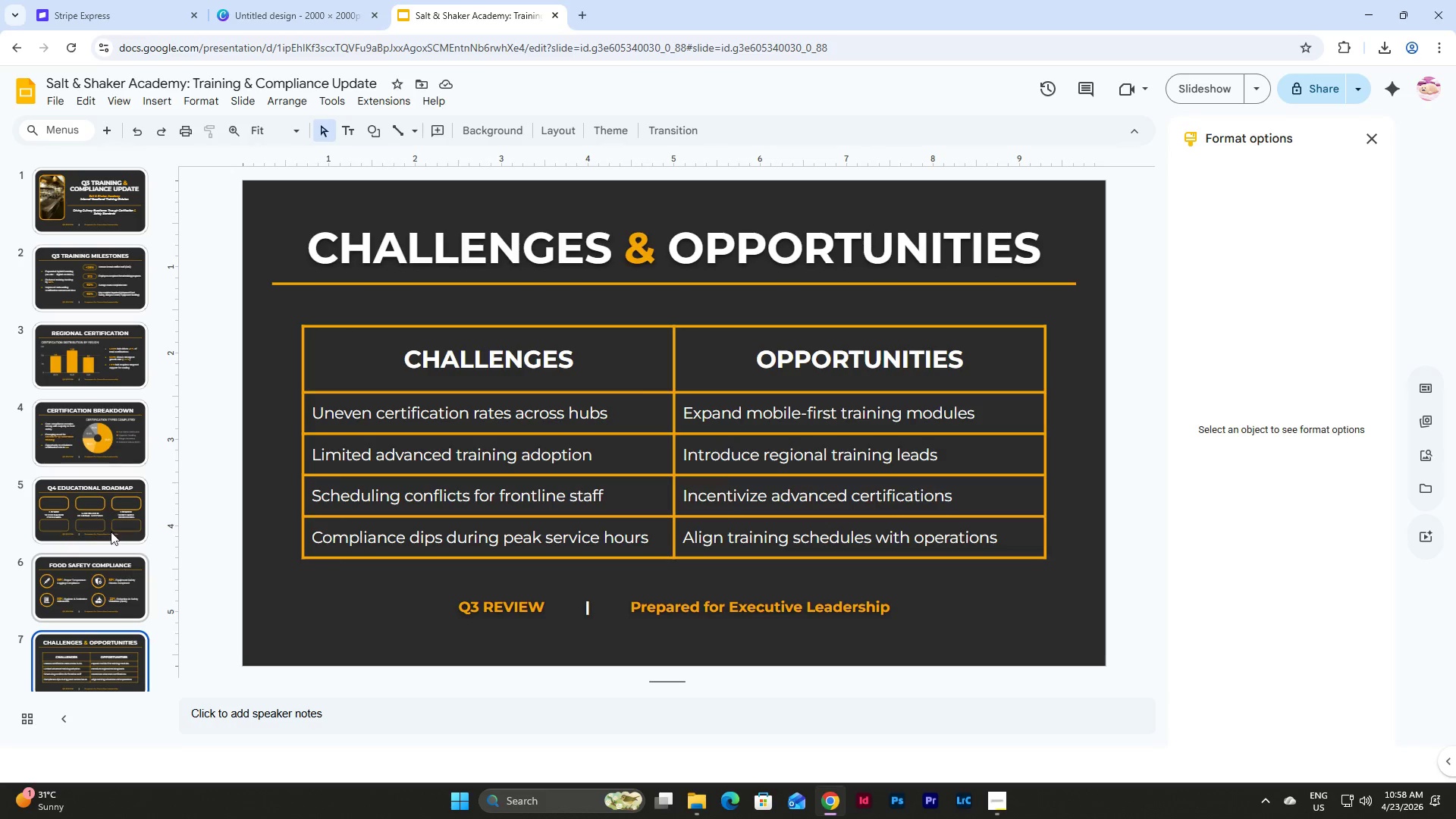 
left_click([102, 494])
 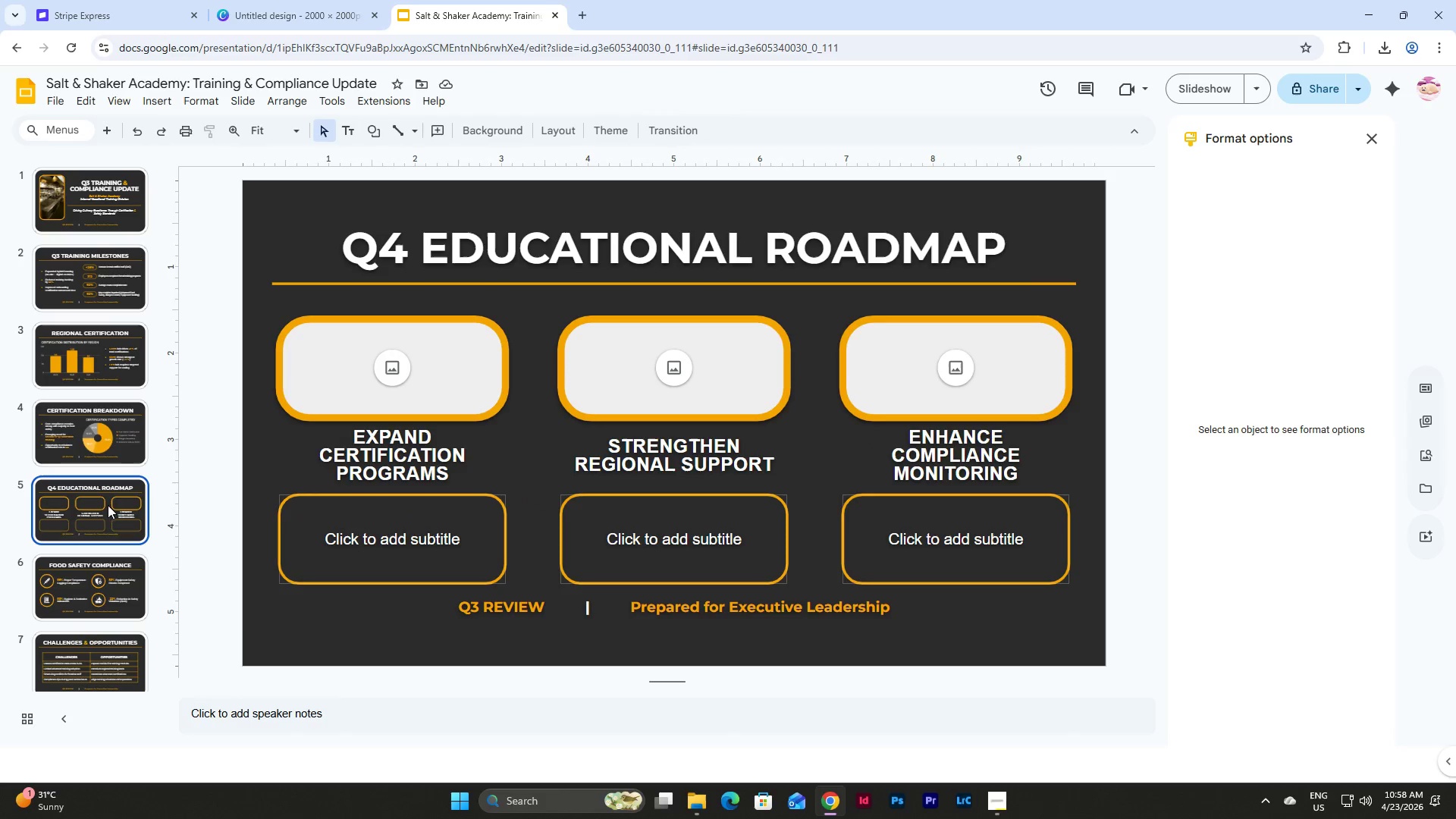 
left_click_drag(start_coordinate=[103, 493], to_coordinate=[125, 624])
 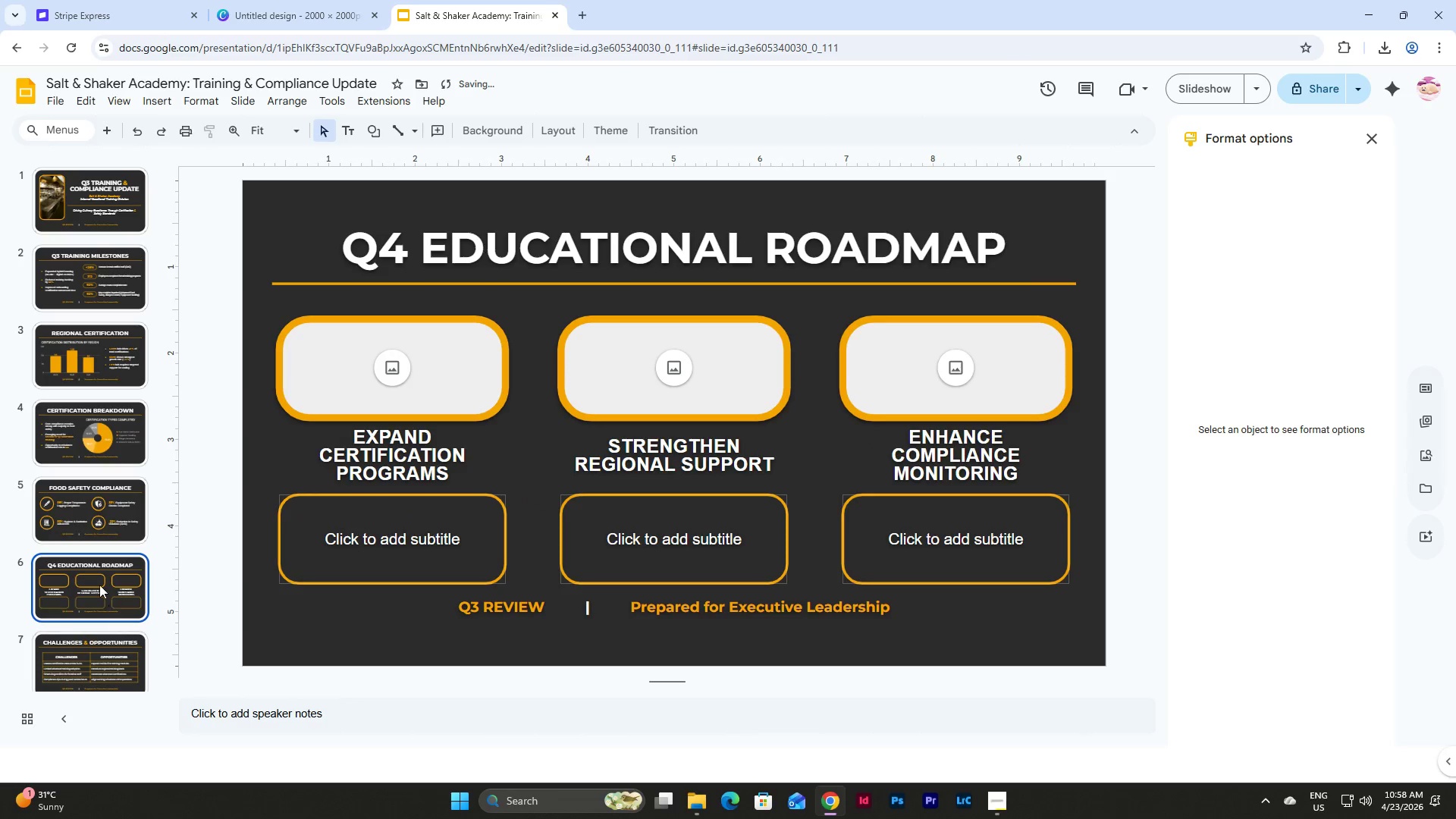 
left_click_drag(start_coordinate=[98, 581], to_coordinate=[124, 778])
 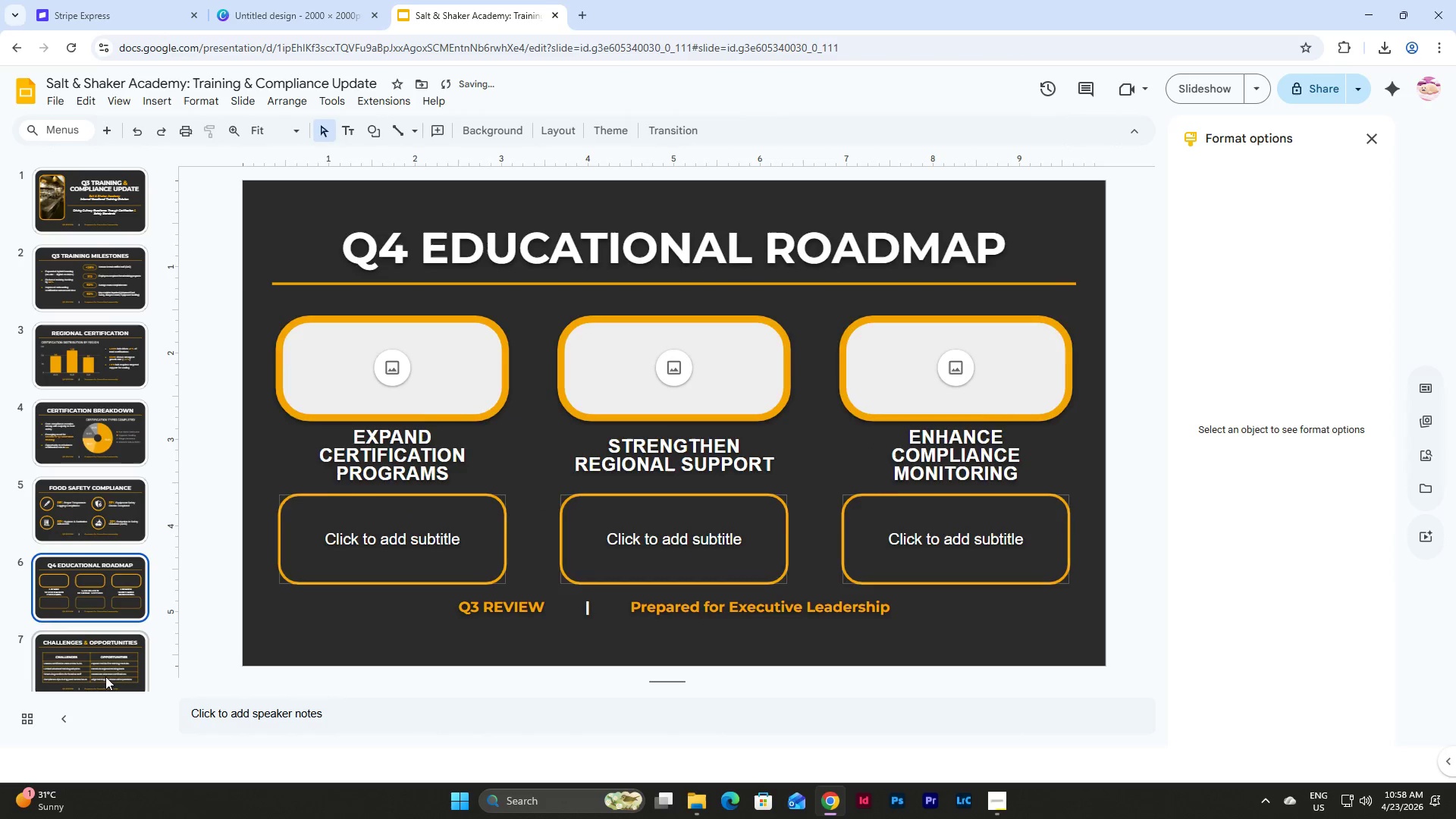 
left_click_drag(start_coordinate=[105, 676], to_coordinate=[109, 548])
 